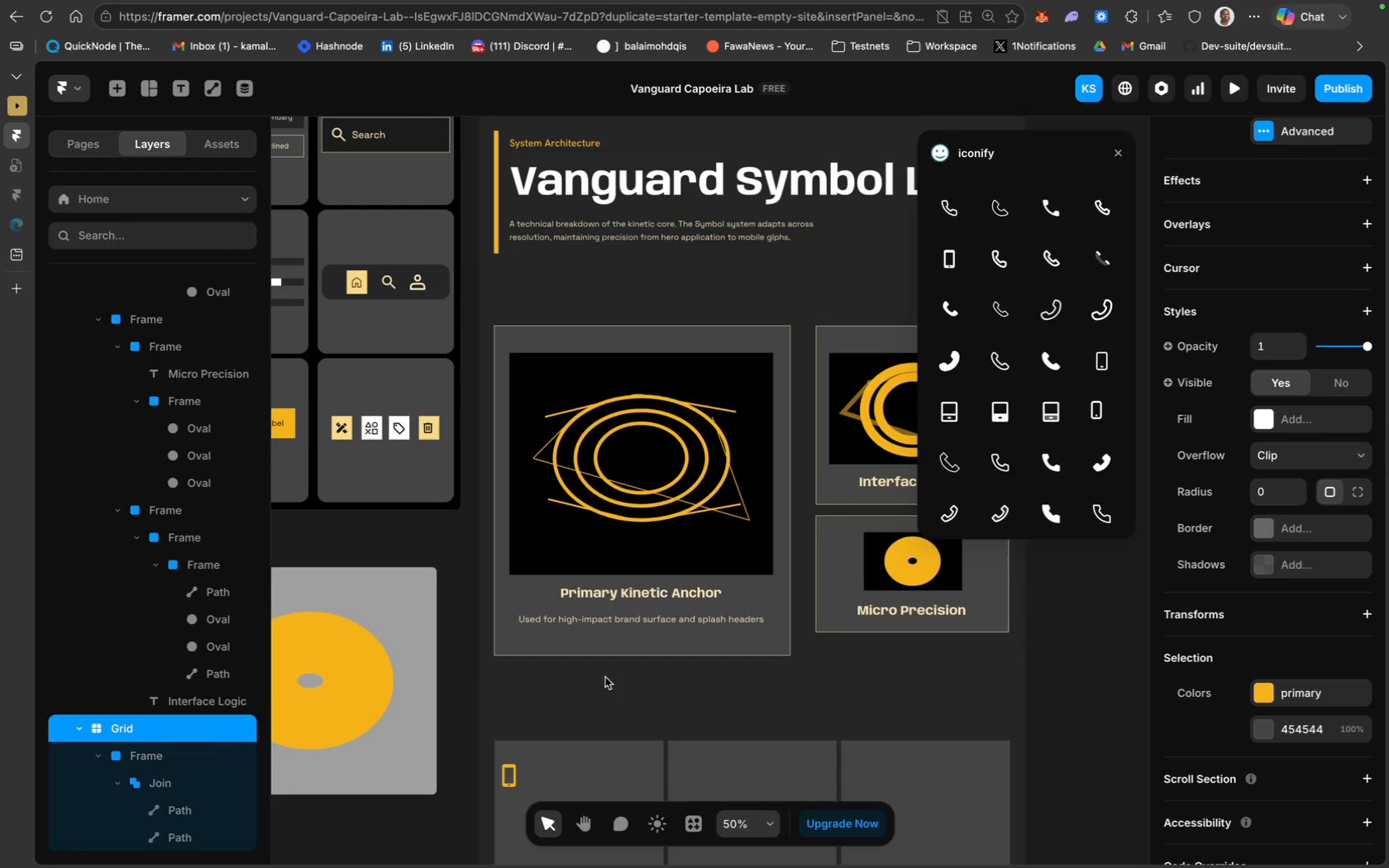 
scroll: coordinate [605, 677], scroll_direction: down, amount: 9.0
 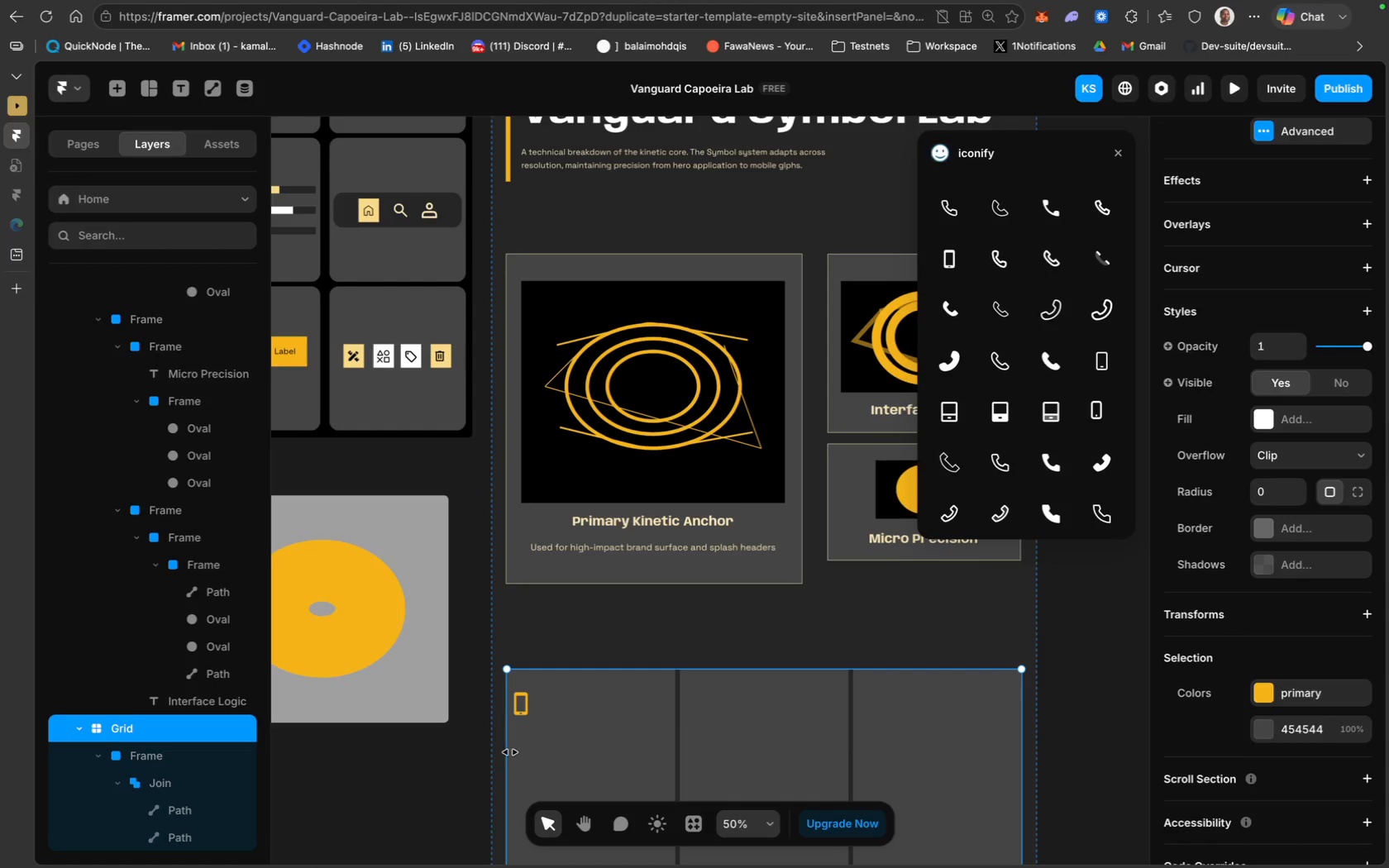 
left_click_drag(start_coordinate=[507, 750], to_coordinate=[512, 750])
 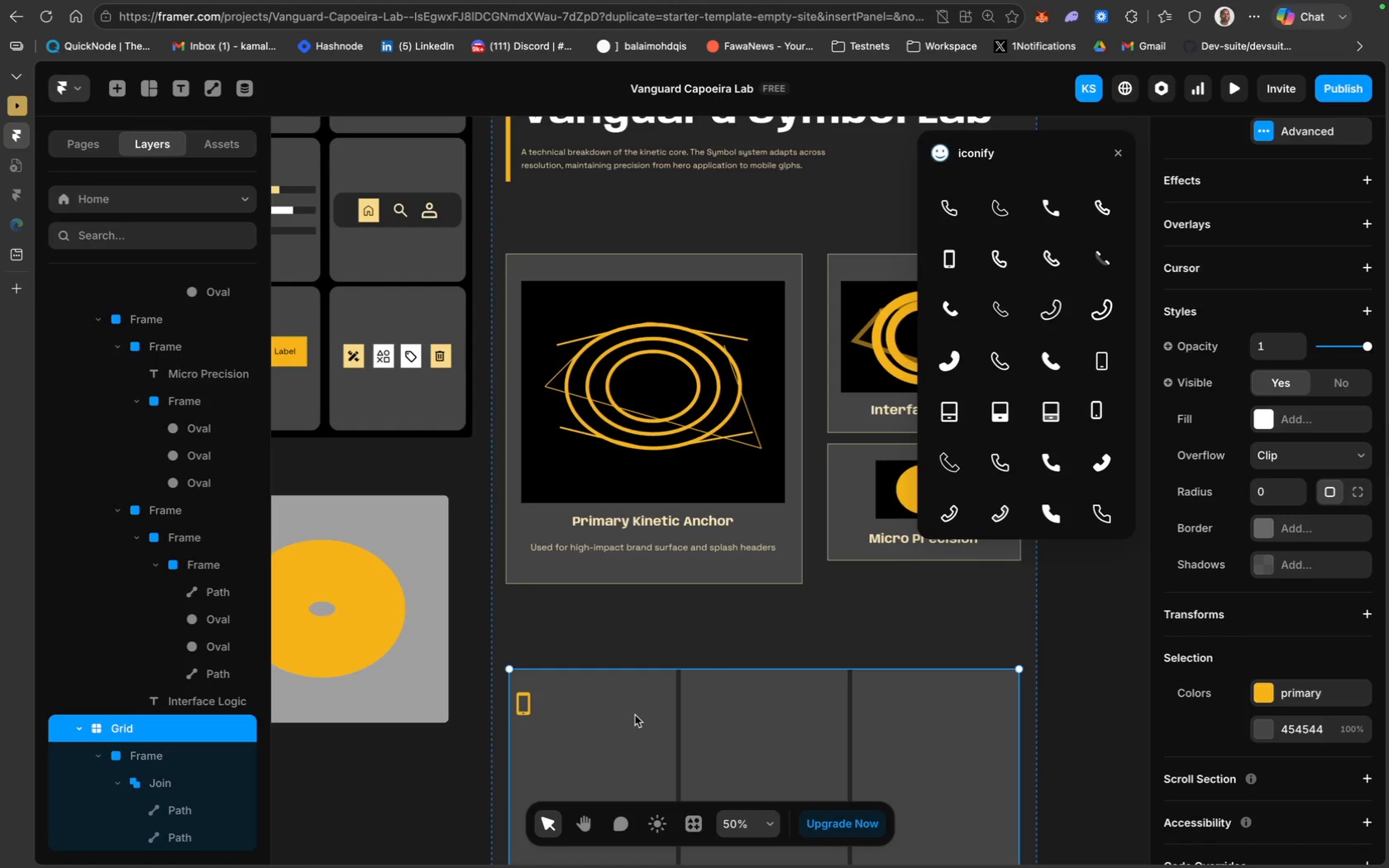 
scroll: coordinate [635, 724], scroll_direction: down, amount: 14.0
 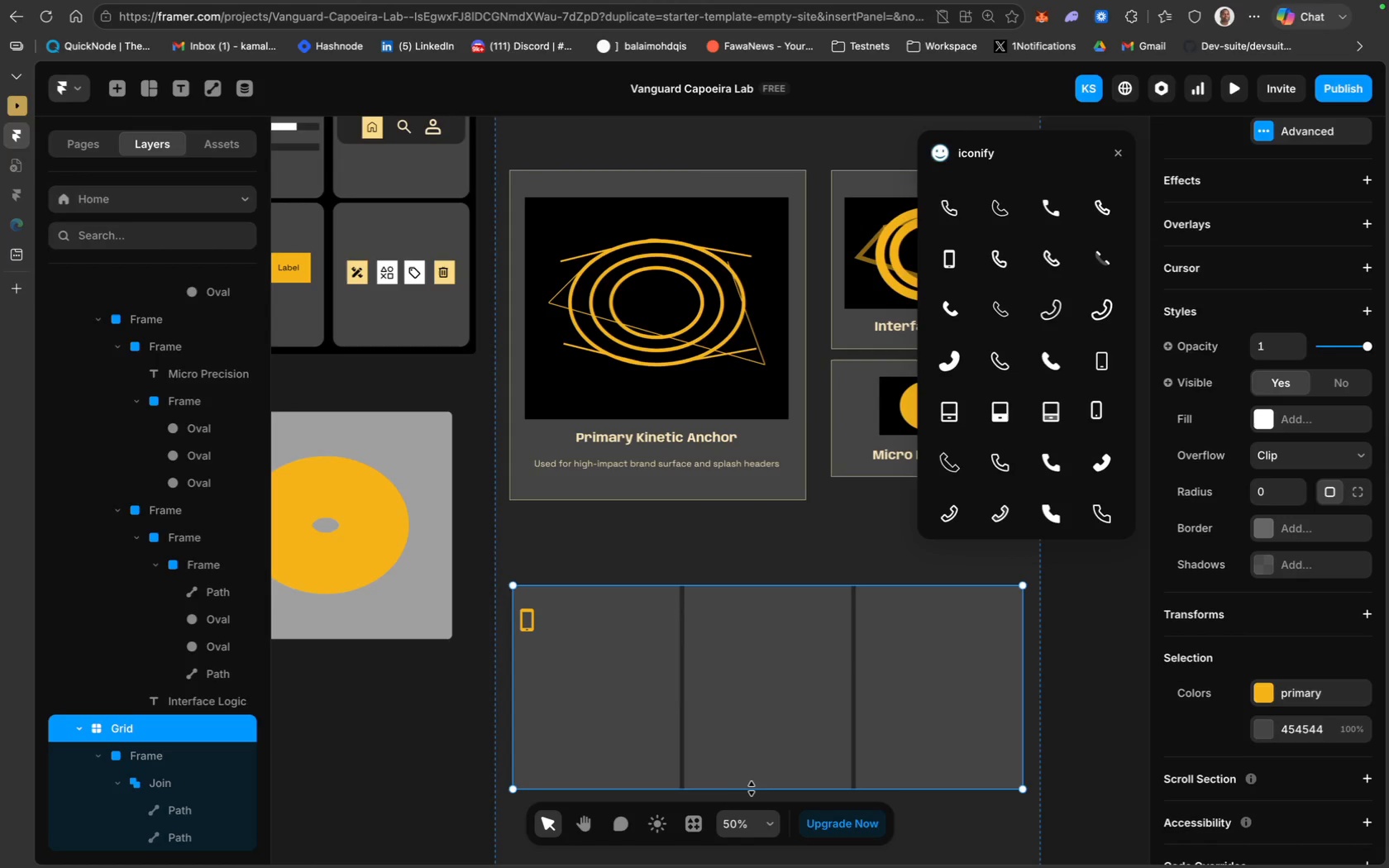 
left_click_drag(start_coordinate=[756, 791], to_coordinate=[755, 774])
 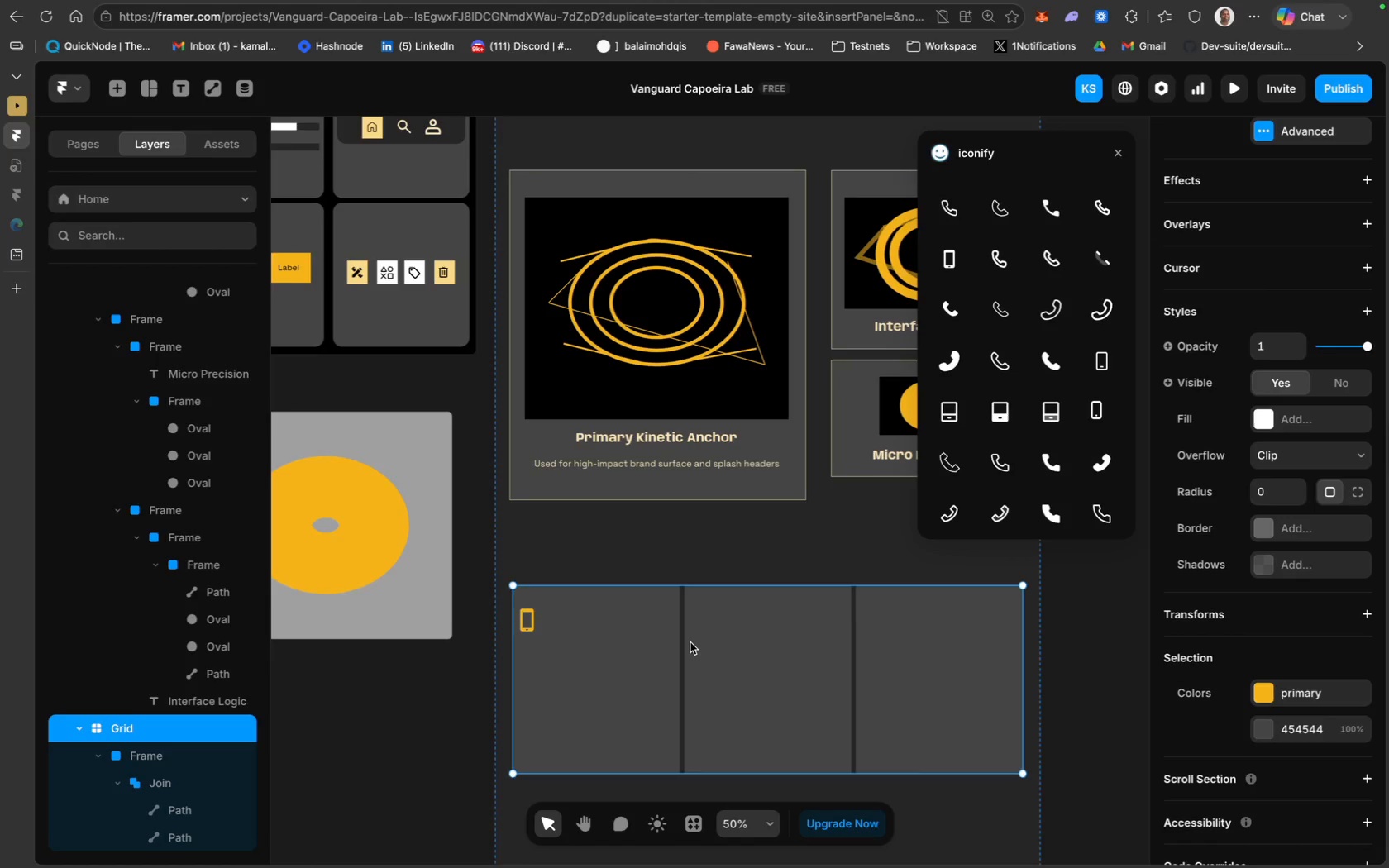 
scroll: coordinate [648, 724], scroll_direction: down, amount: 18.0
 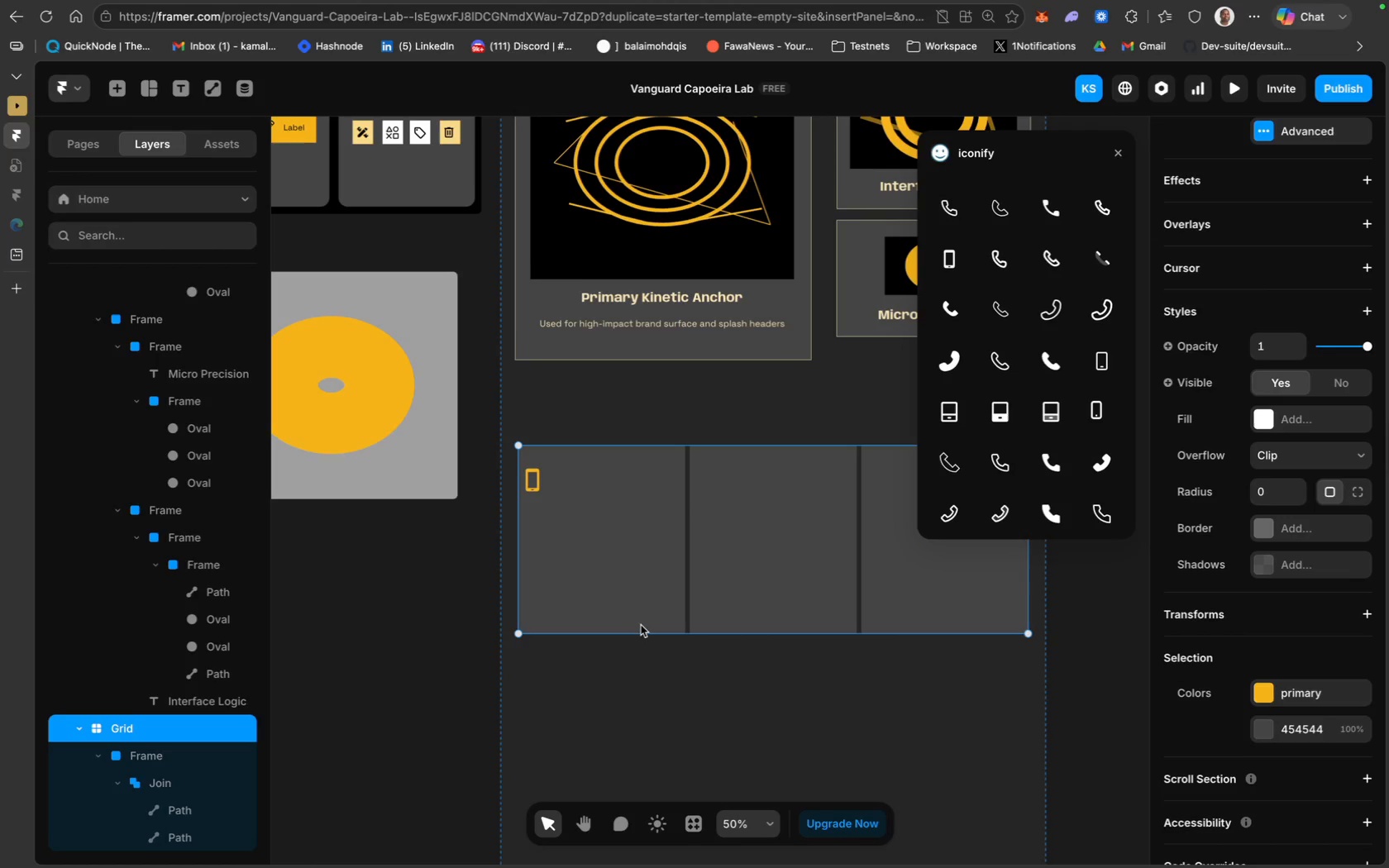 
scroll: coordinate [641, 625], scroll_direction: up, amount: 9.0
 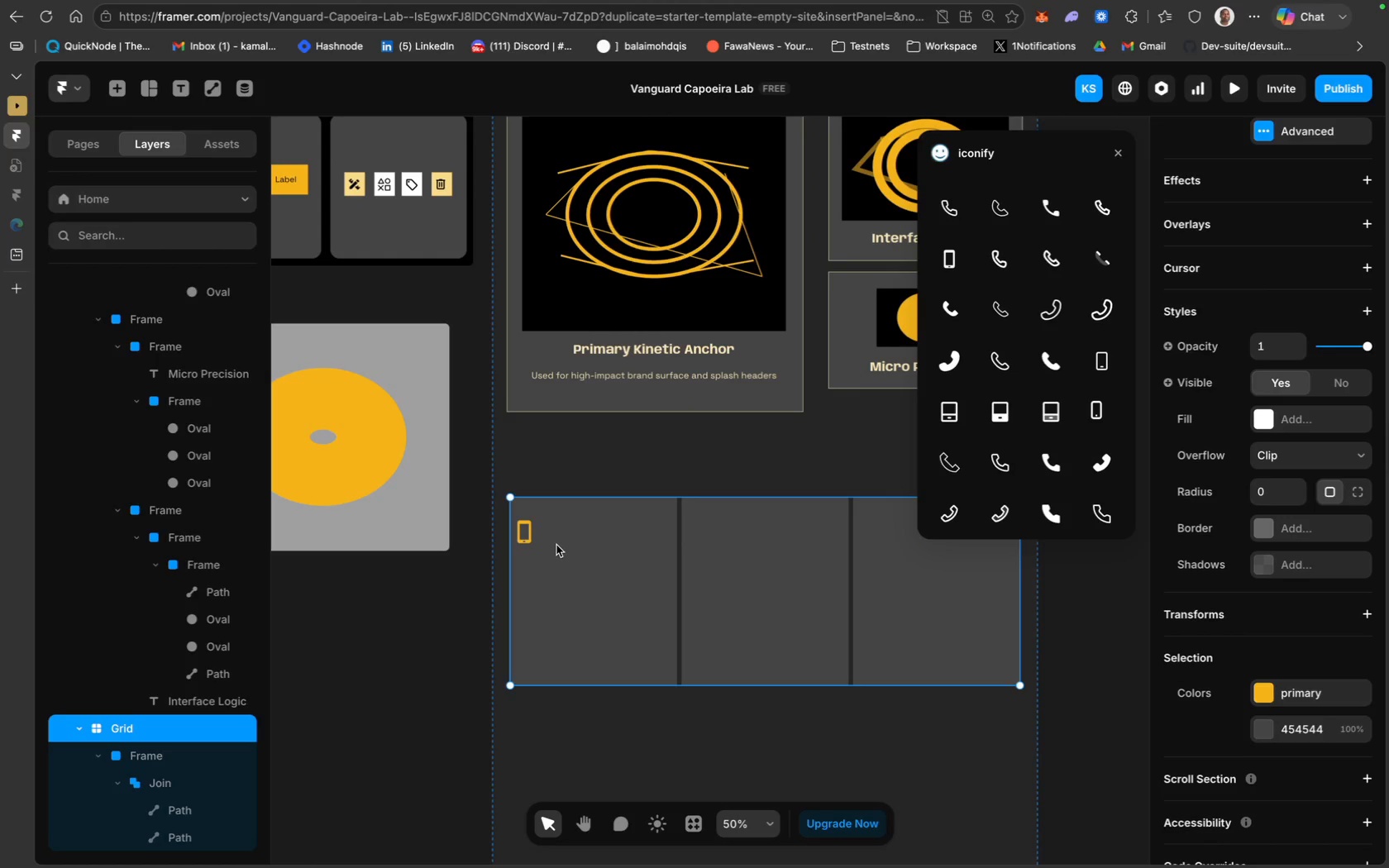 
wait(8.99)
 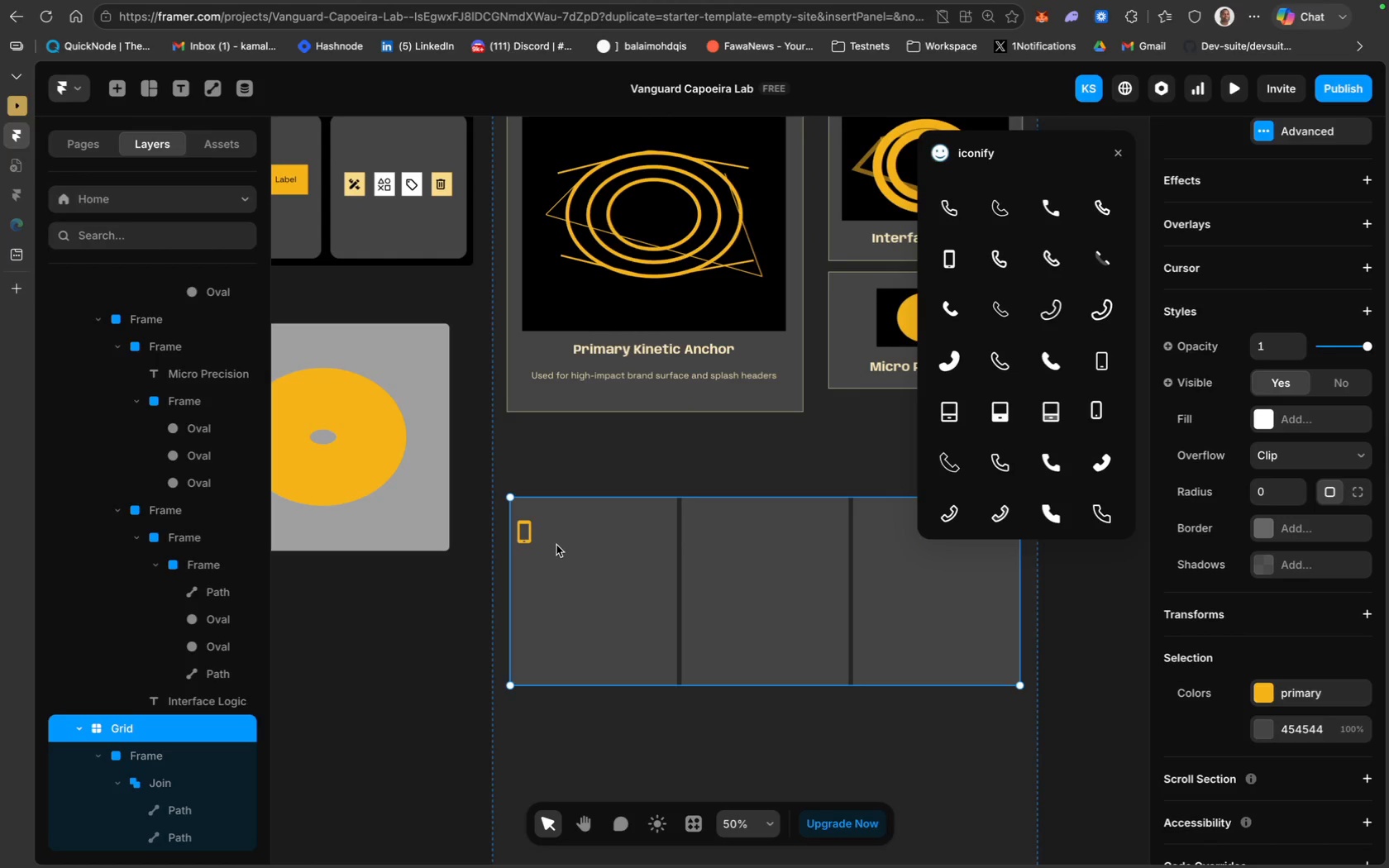 
left_click([527, 537])
 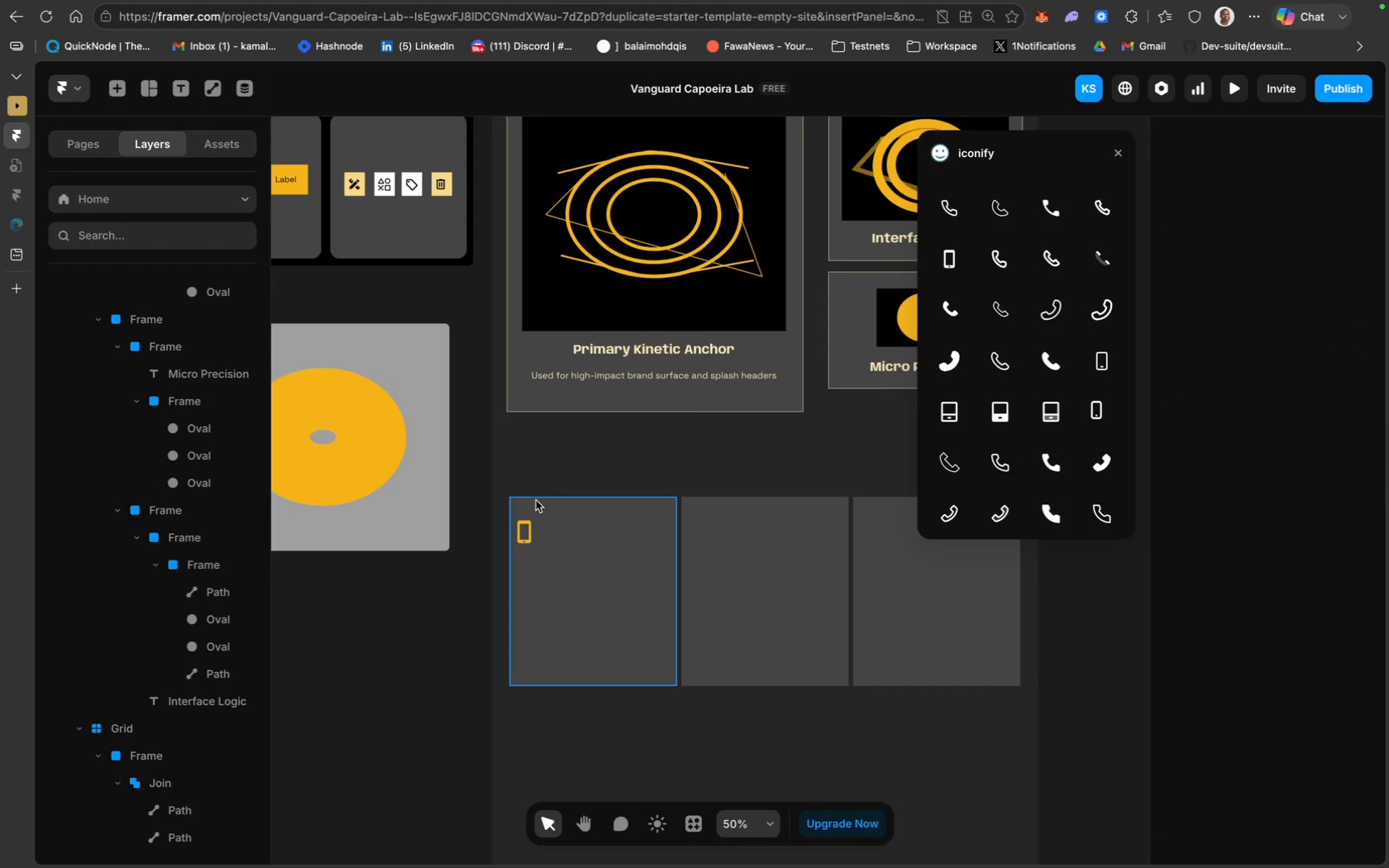 
left_click_drag(start_coordinate=[527, 532], to_coordinate=[532, 531])
 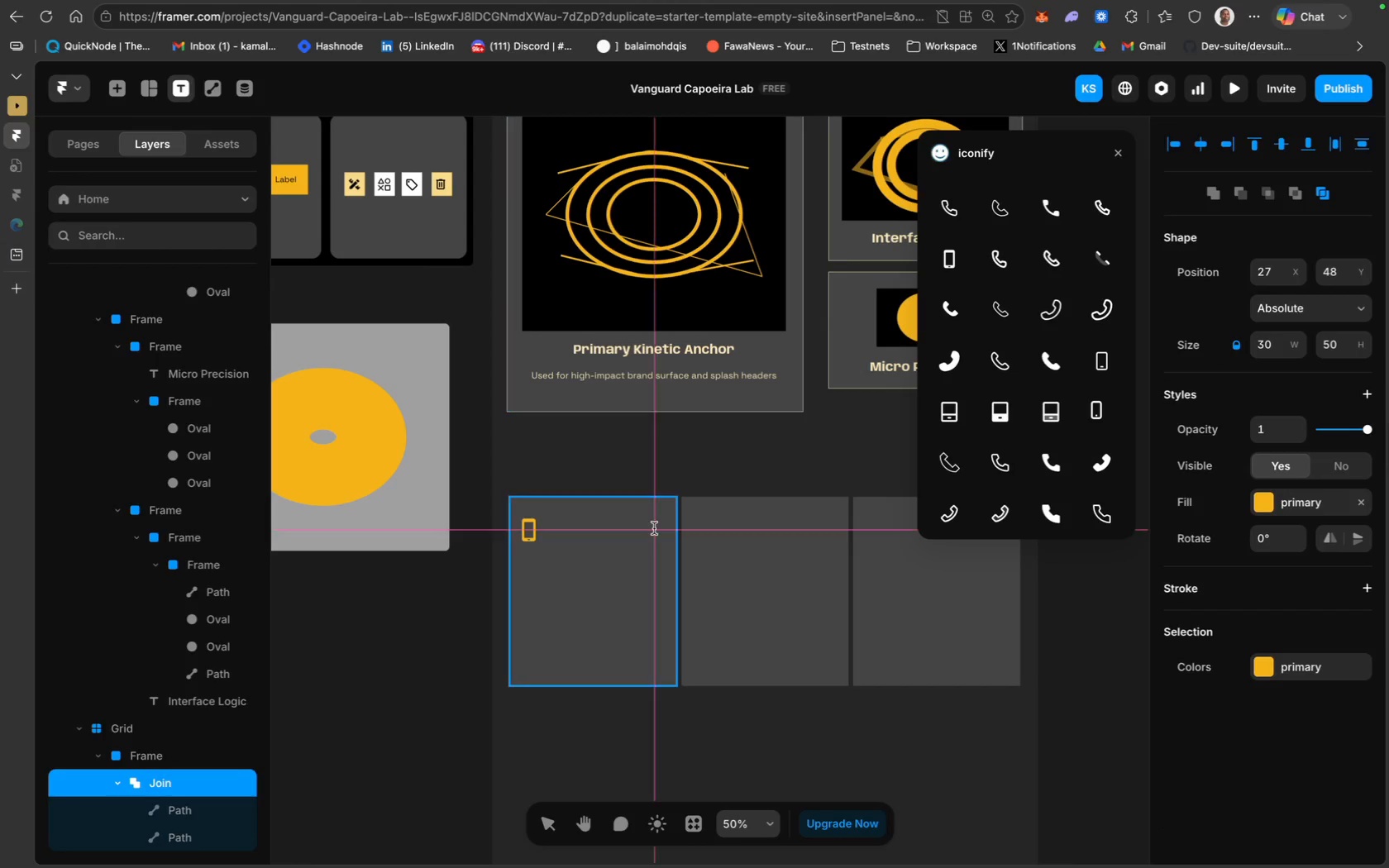 
left_click([648, 527])
 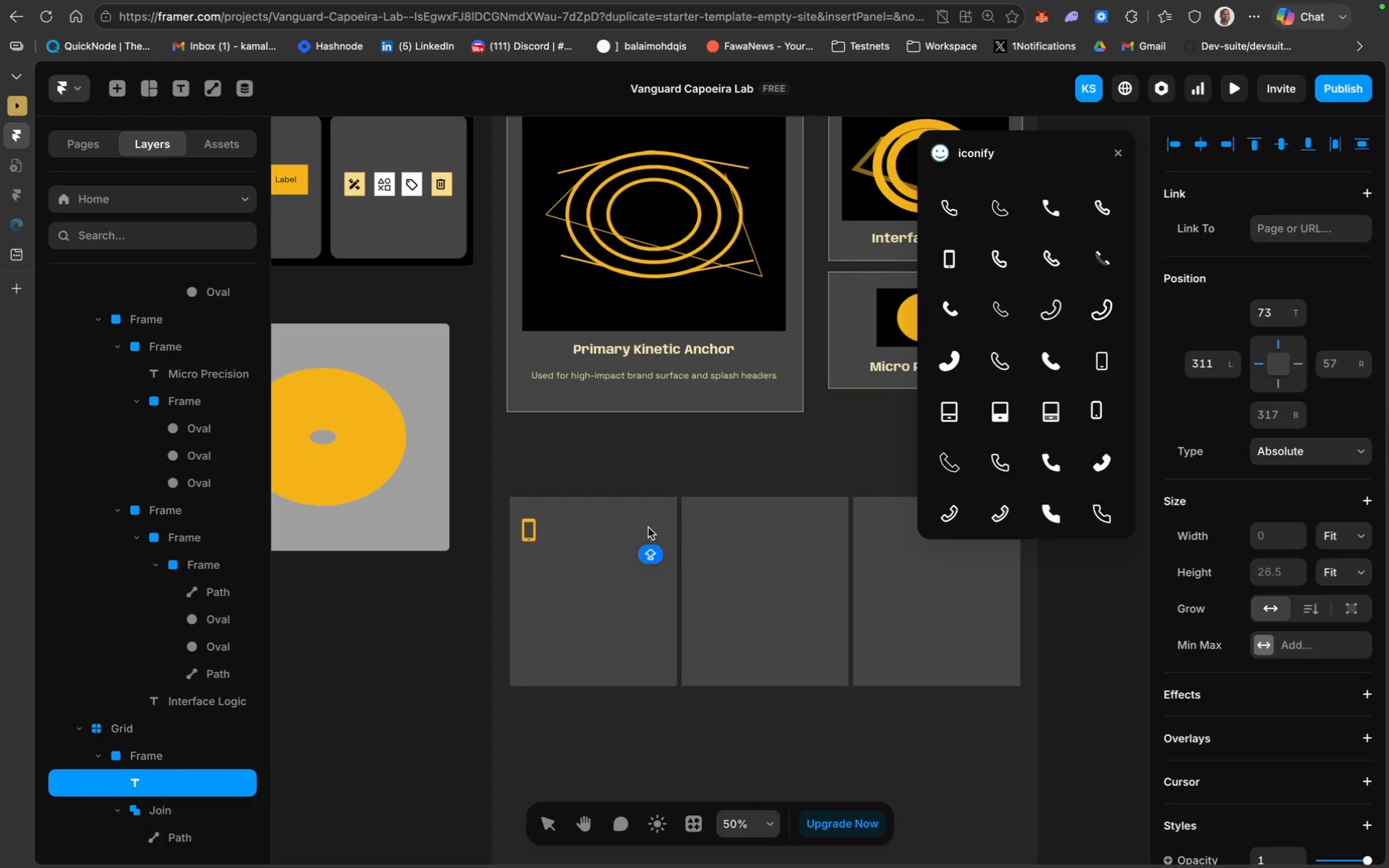 
type(01)
 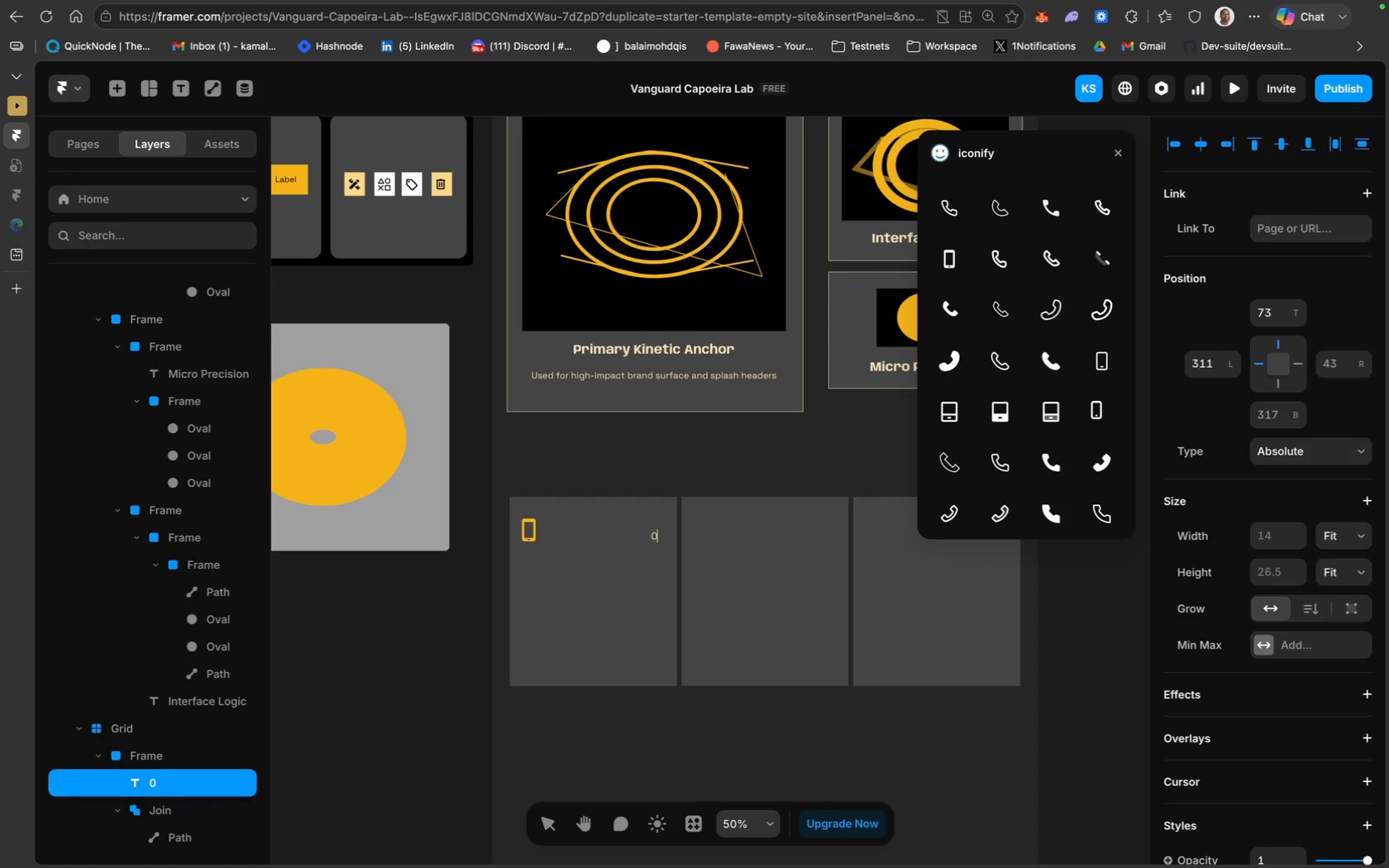 
key(Meta+A)
 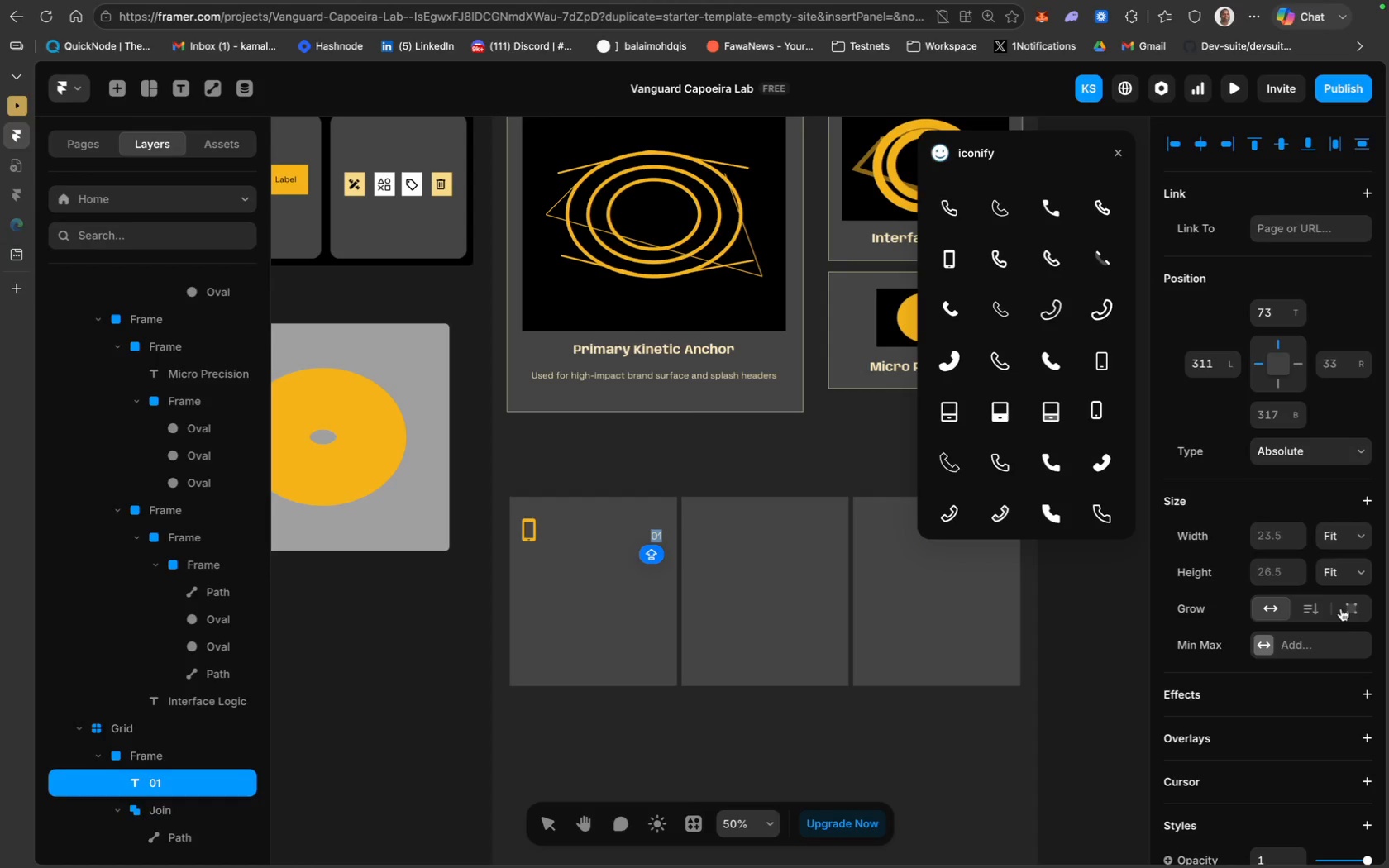 
scroll: coordinate [1344, 610], scroll_direction: down, amount: 31.0
 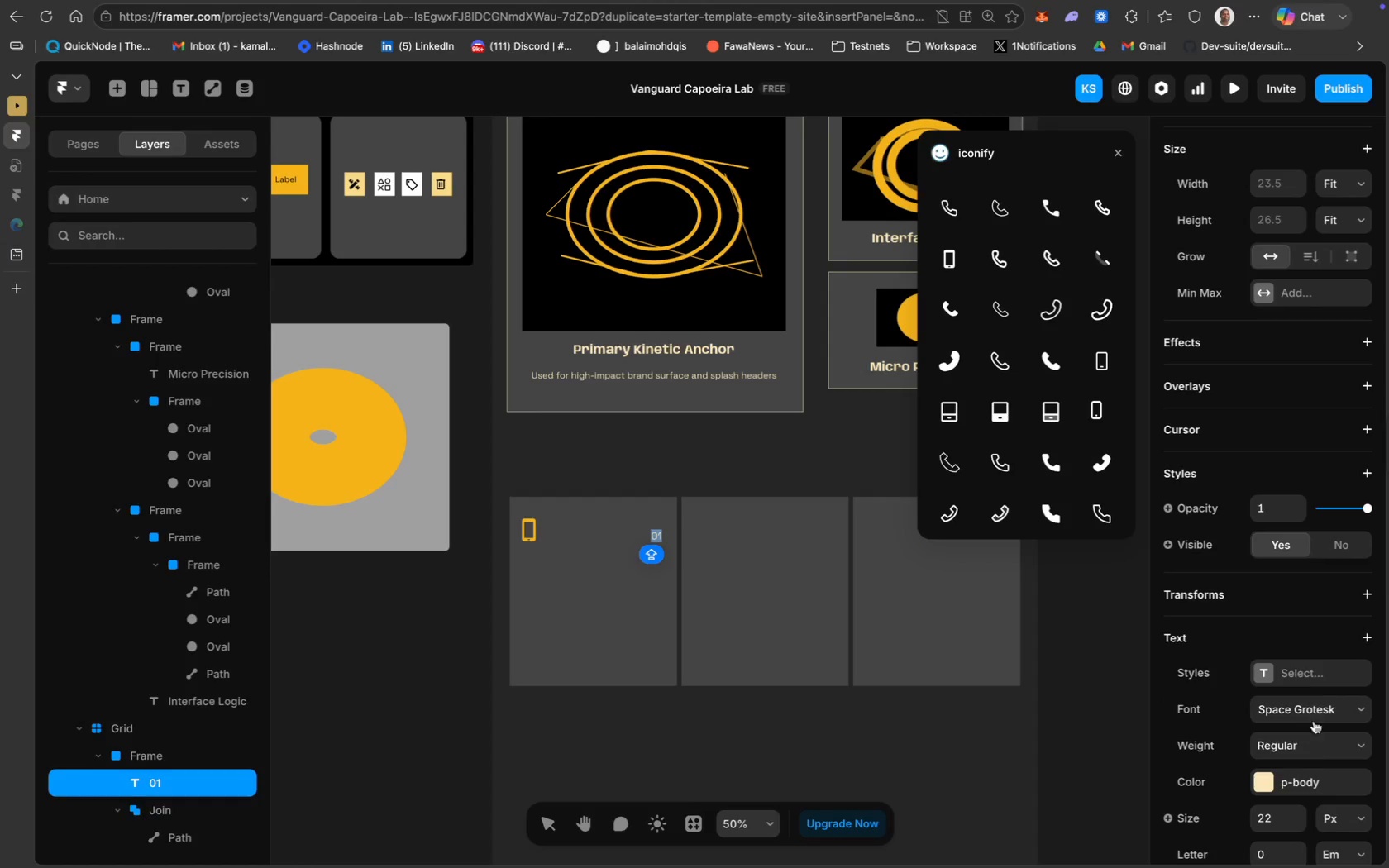 
wait(12.15)
 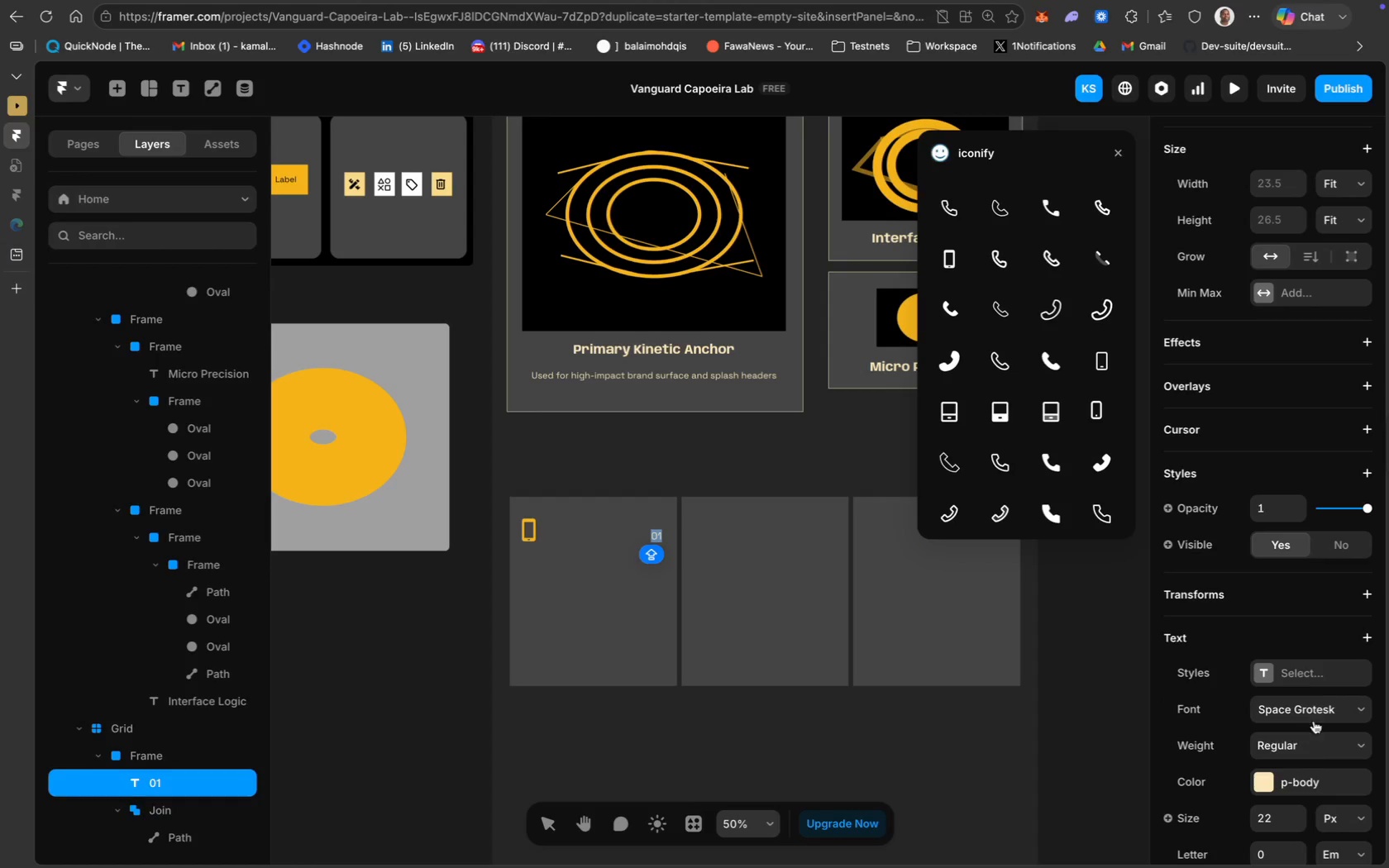 
left_click([757, 699])
 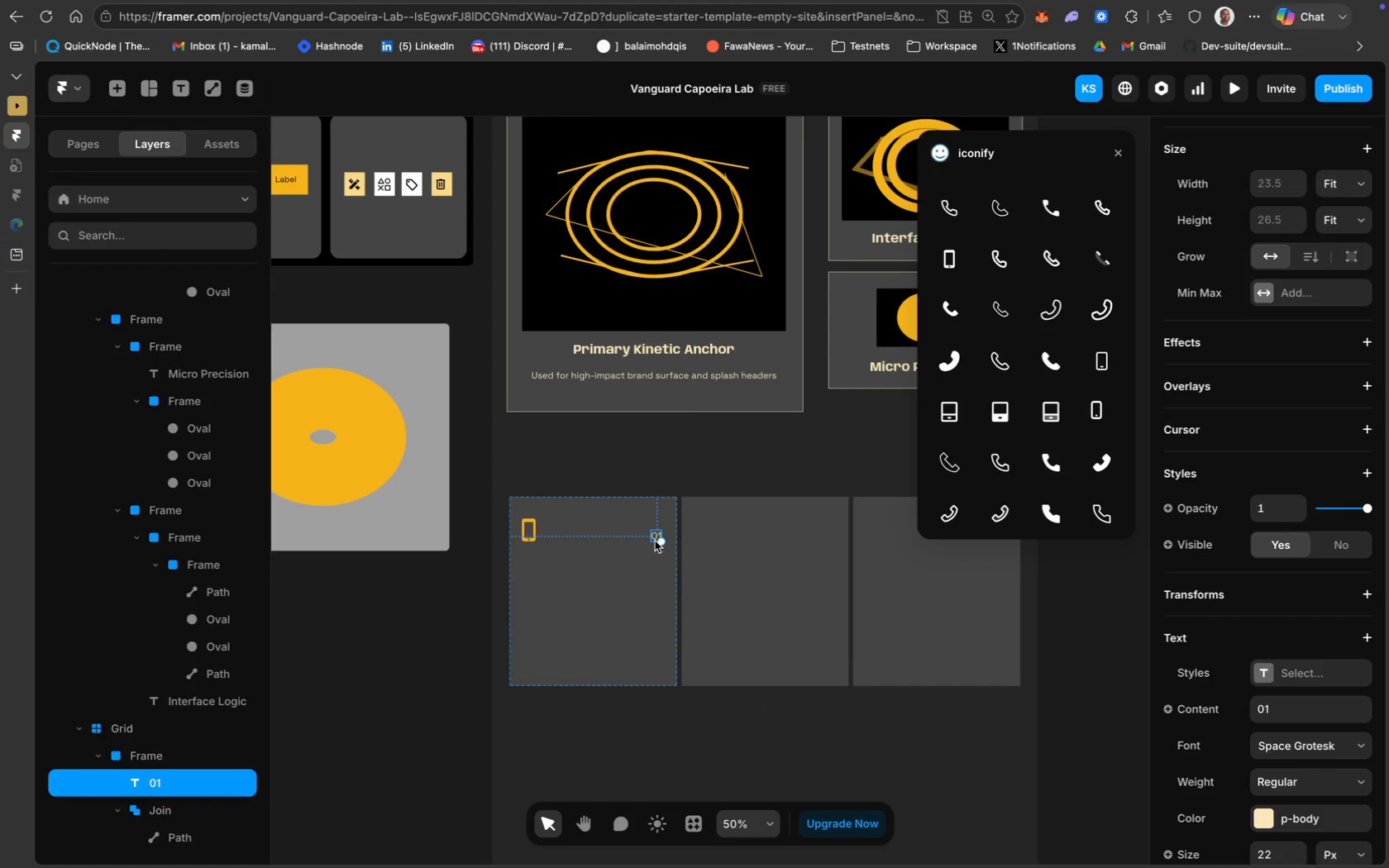 
key(ArrowUp)
 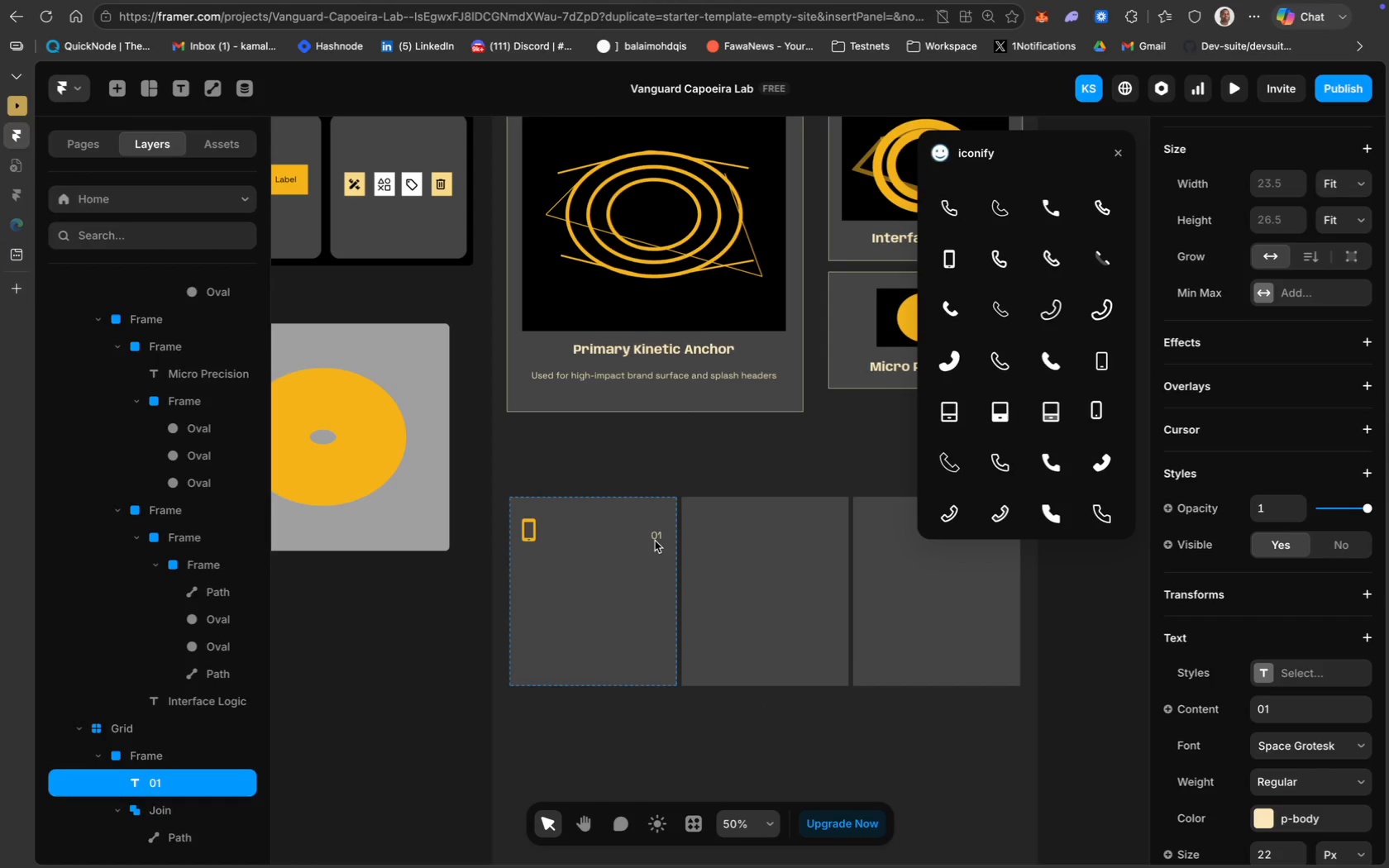 
key(ArrowUp)
 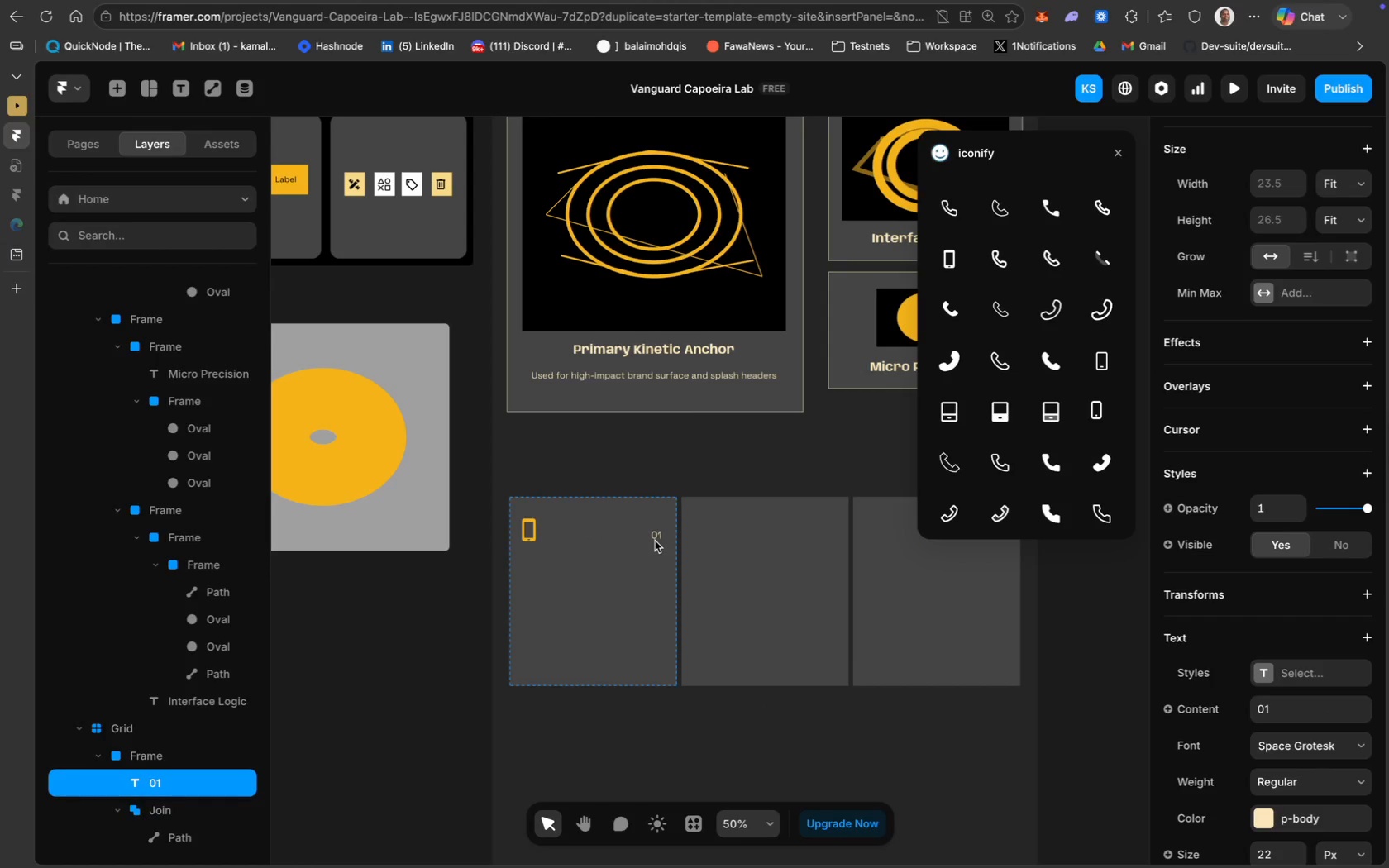 
key(ArrowUp)
 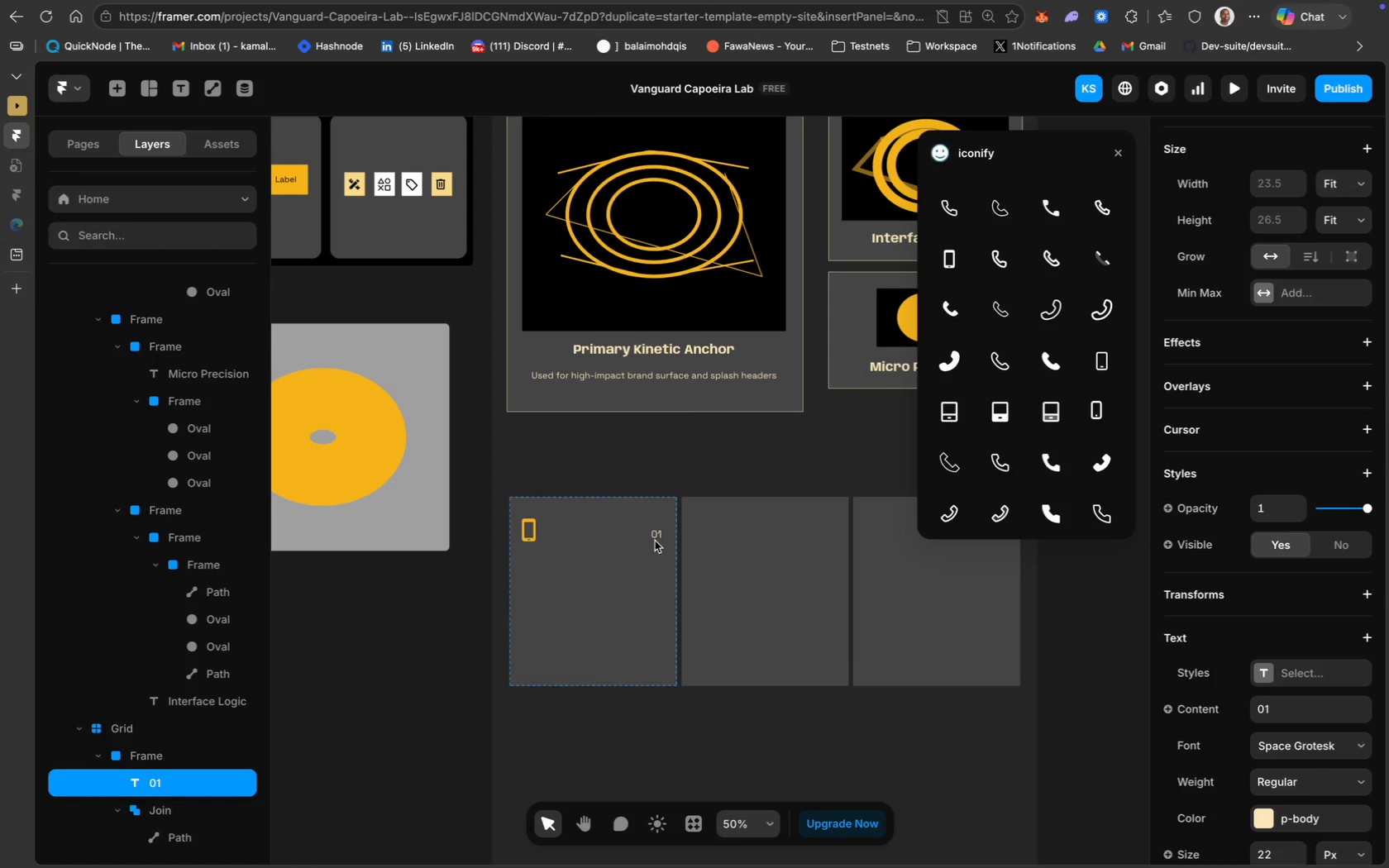 
key(ArrowUp)
 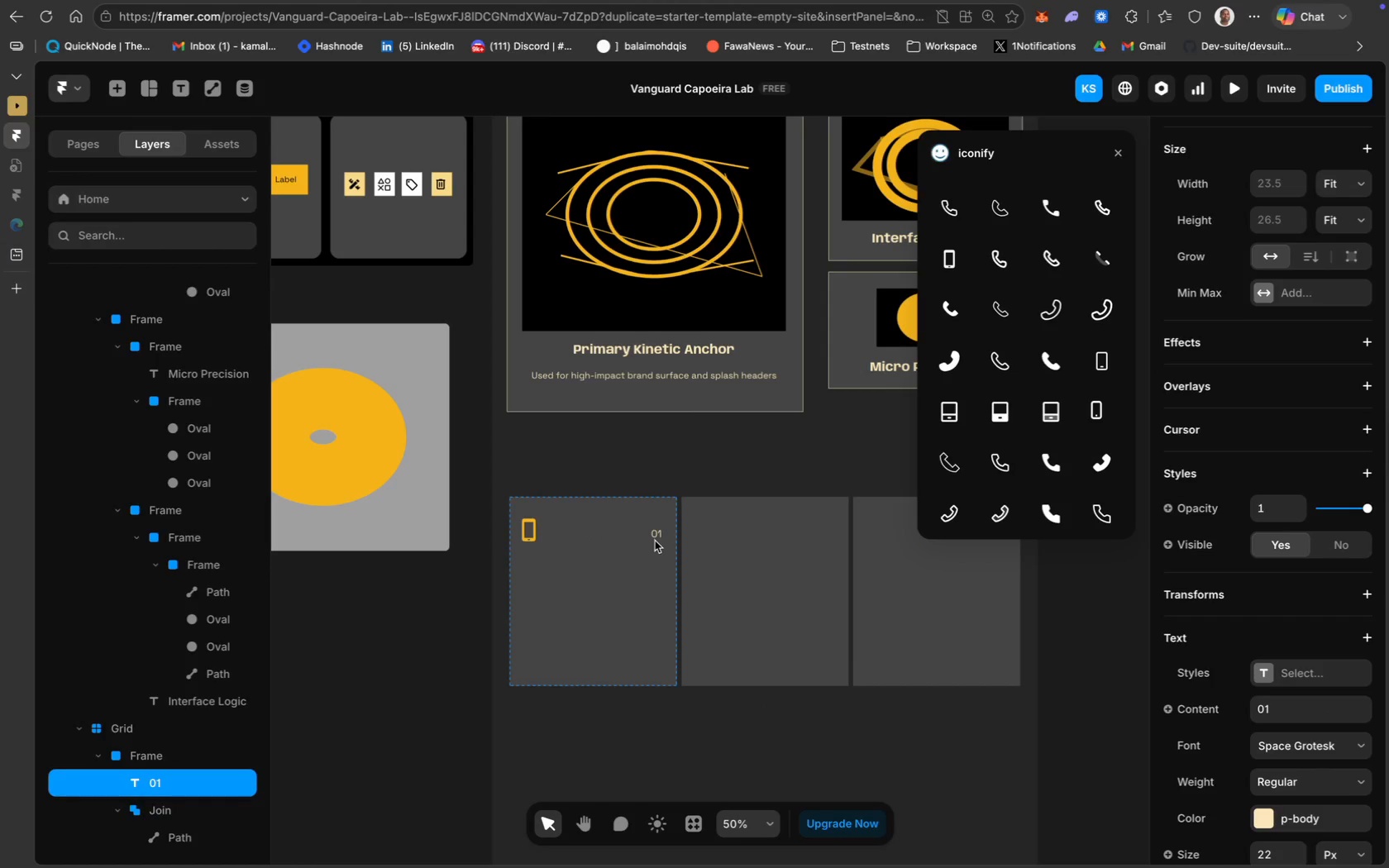 
key(ArrowUp)
 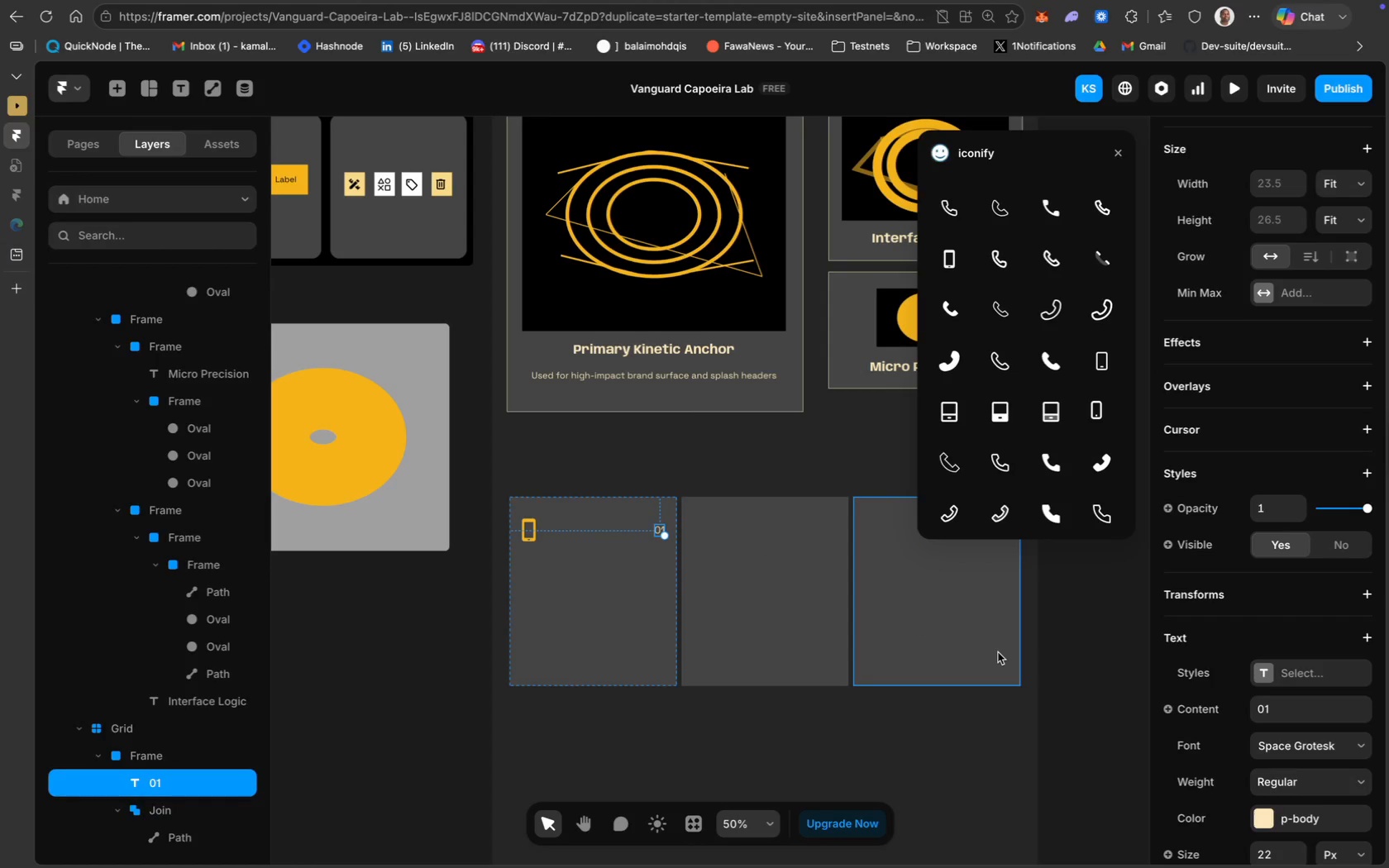 
wait(12.37)
 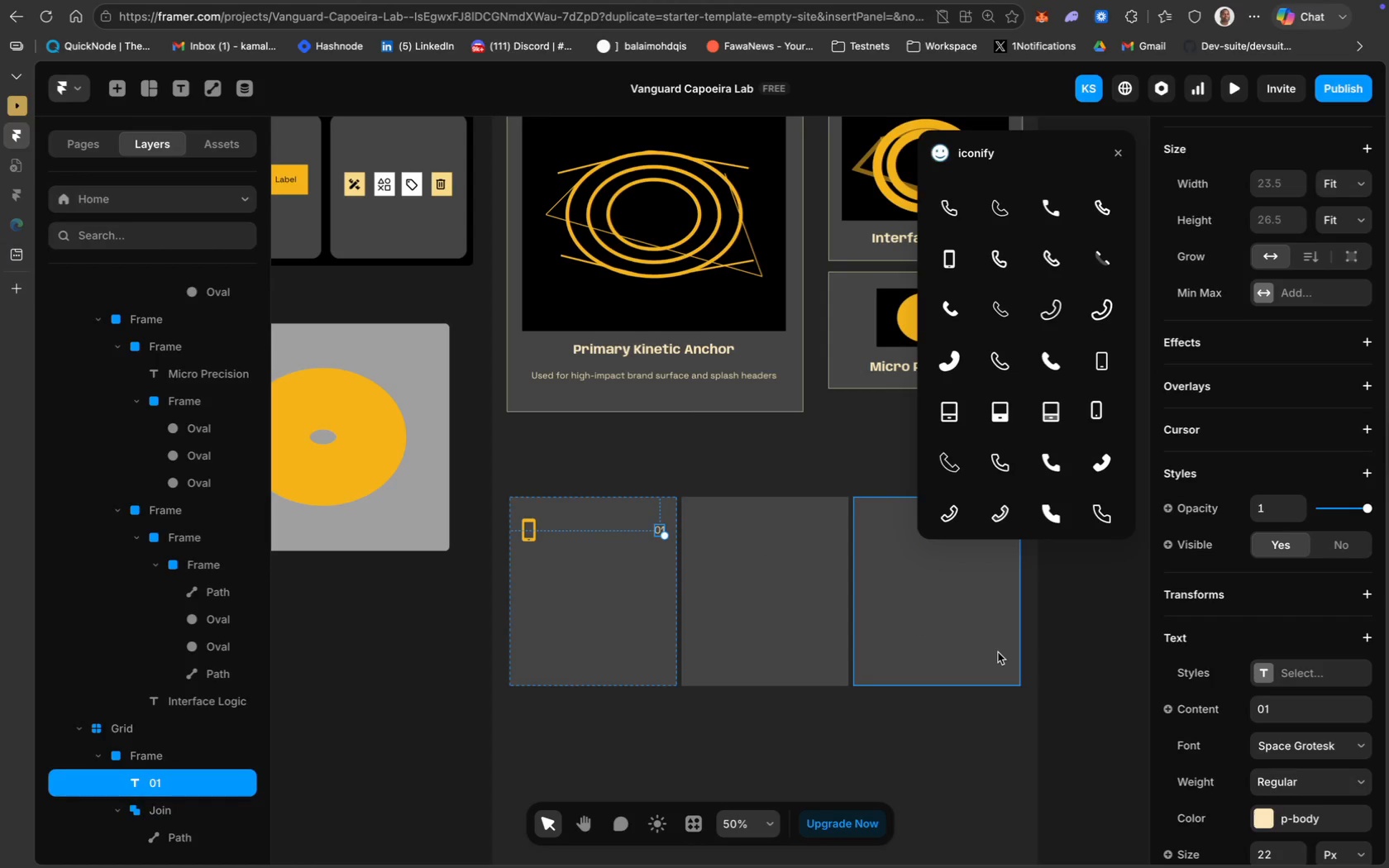 
left_click([527, 533])
 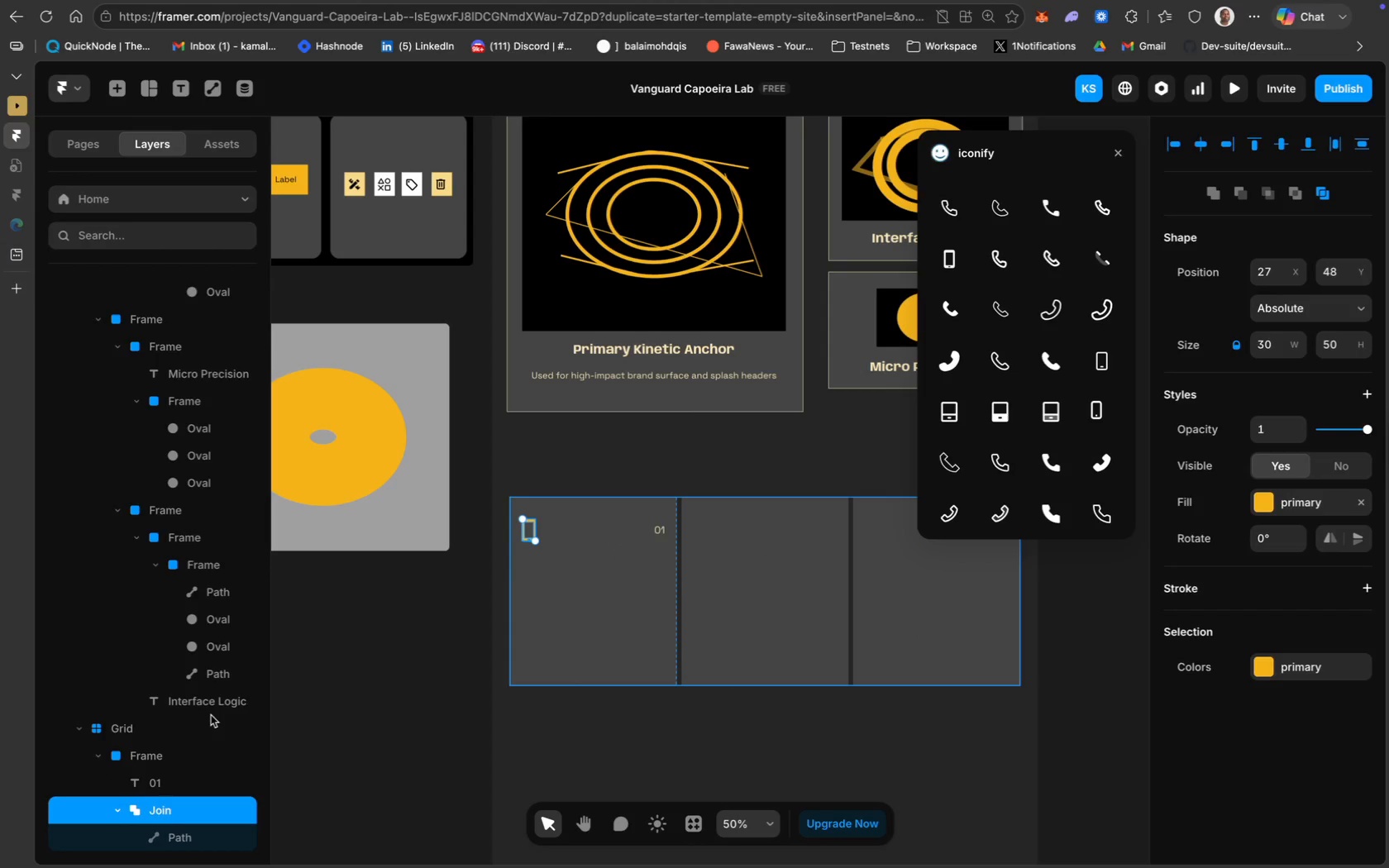 
scroll: coordinate [211, 715], scroll_direction: down, amount: 21.0
 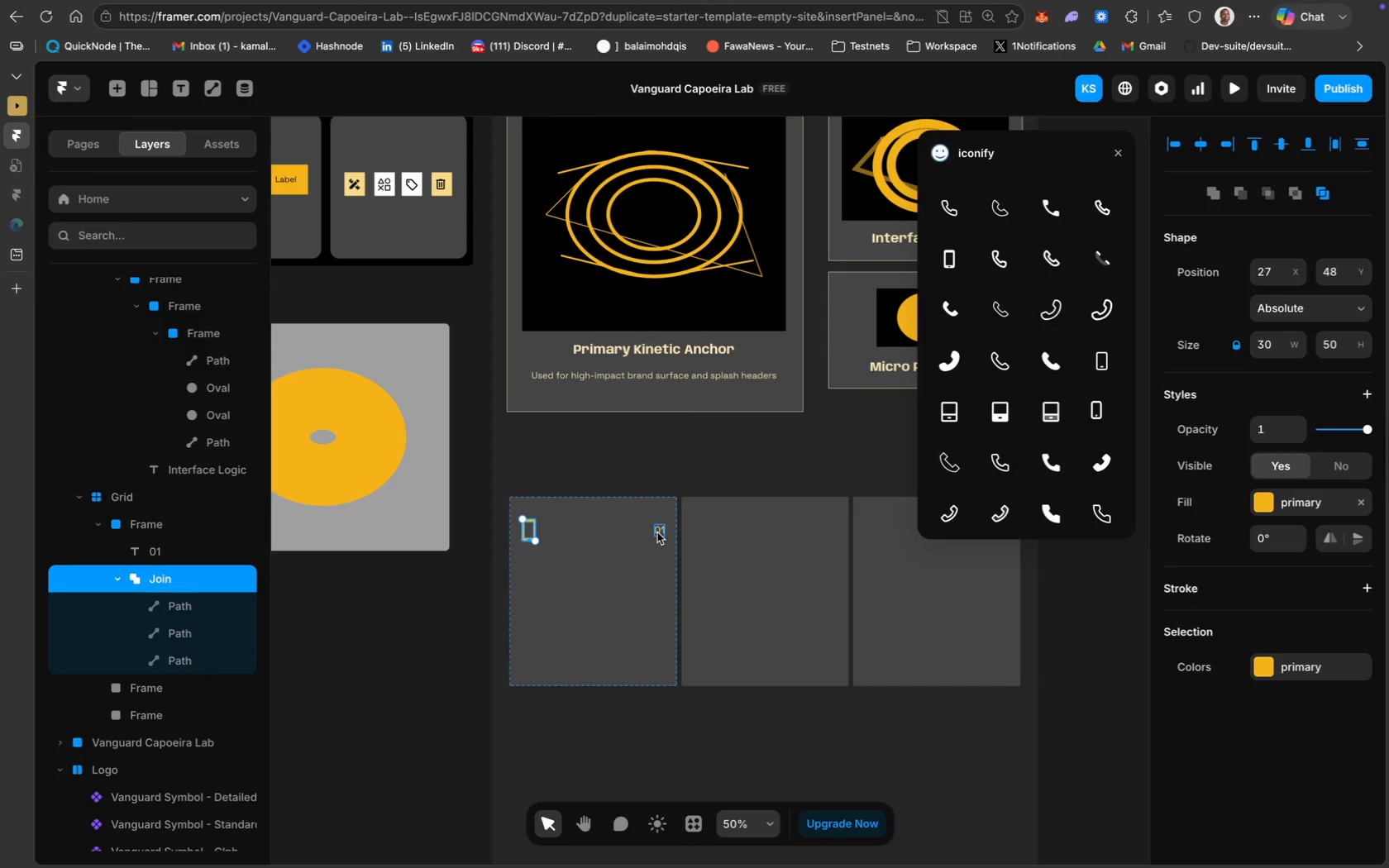 
left_click([656, 532])
 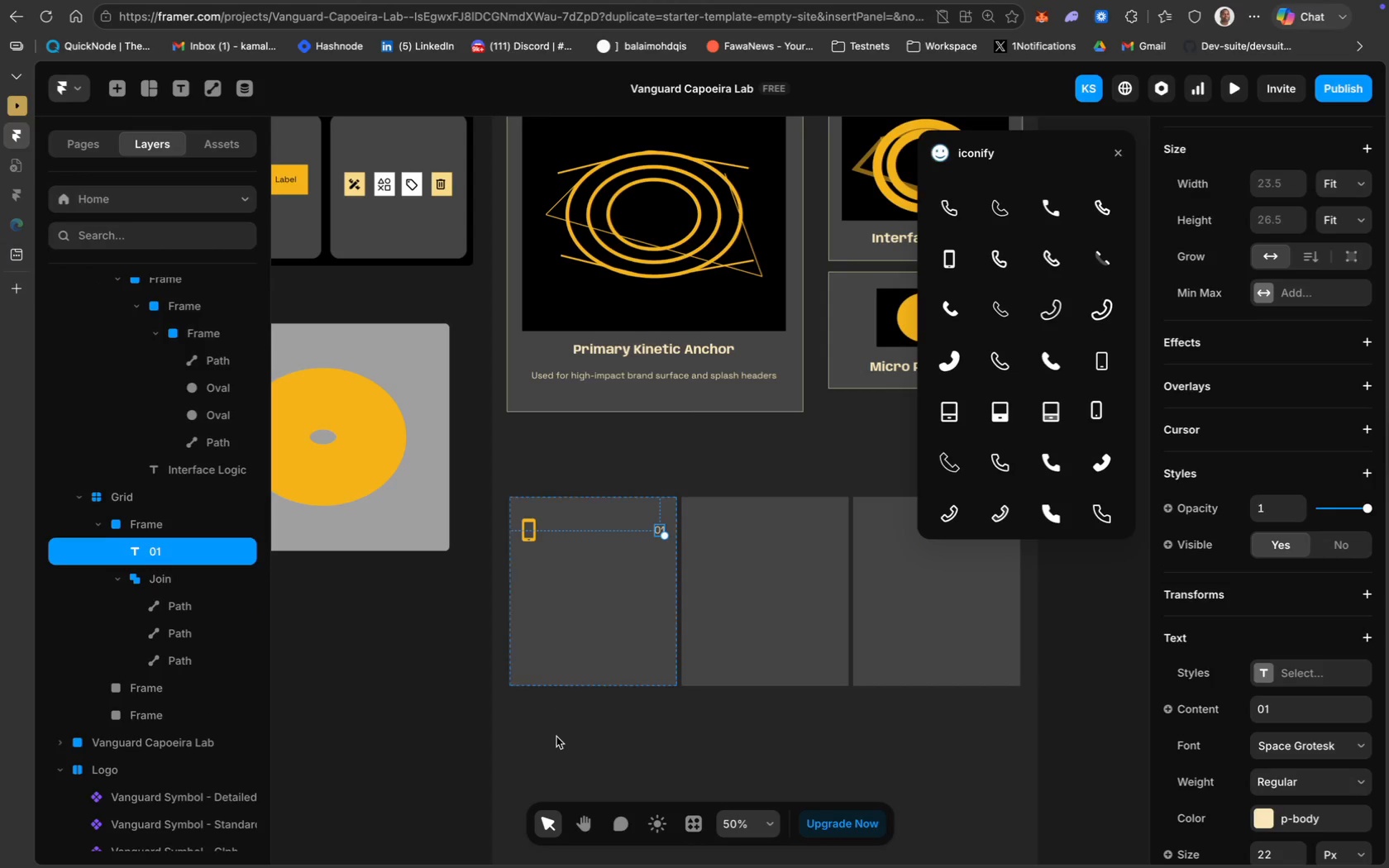 
left_click([559, 741])
 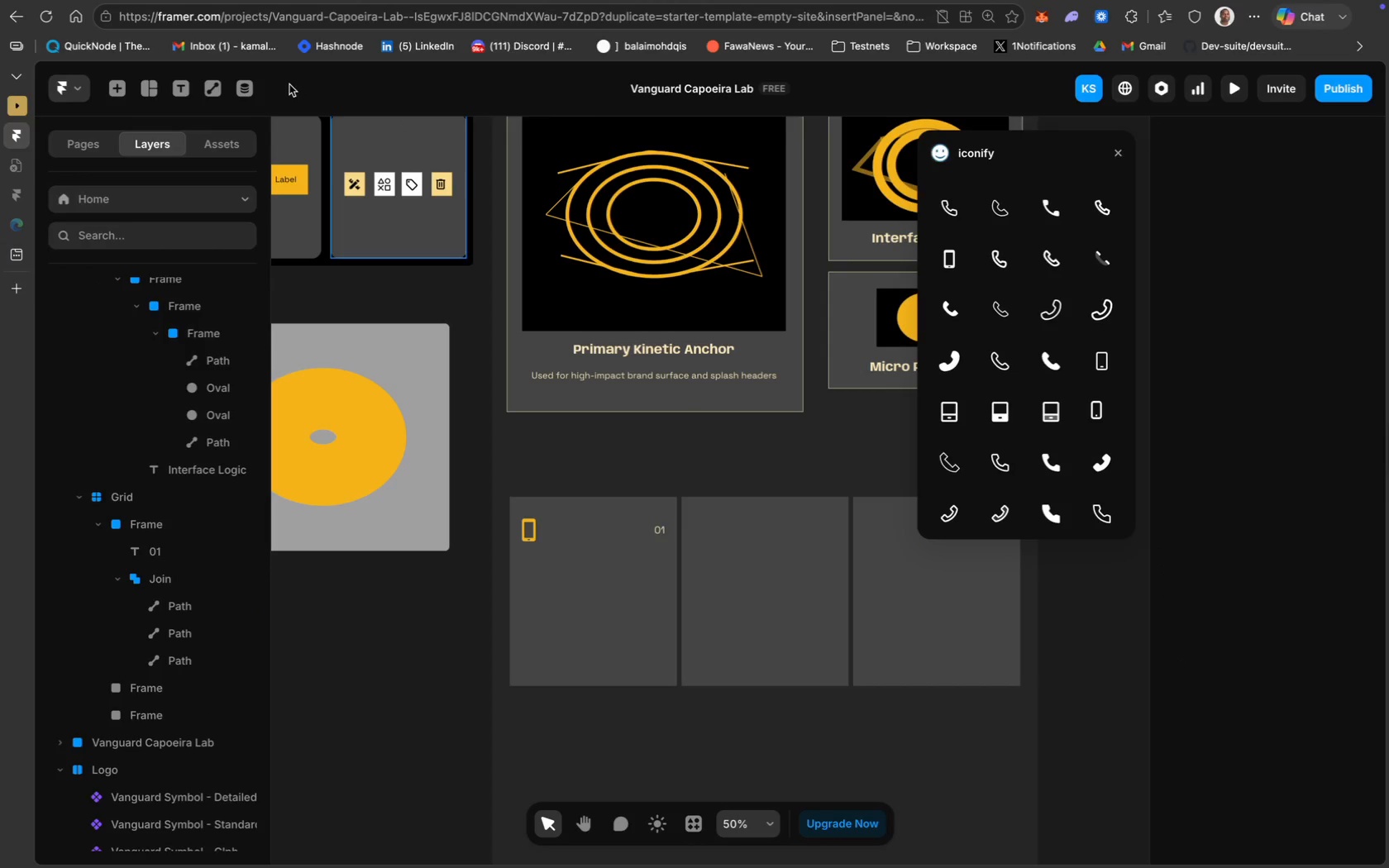 
left_click([189, 88])
 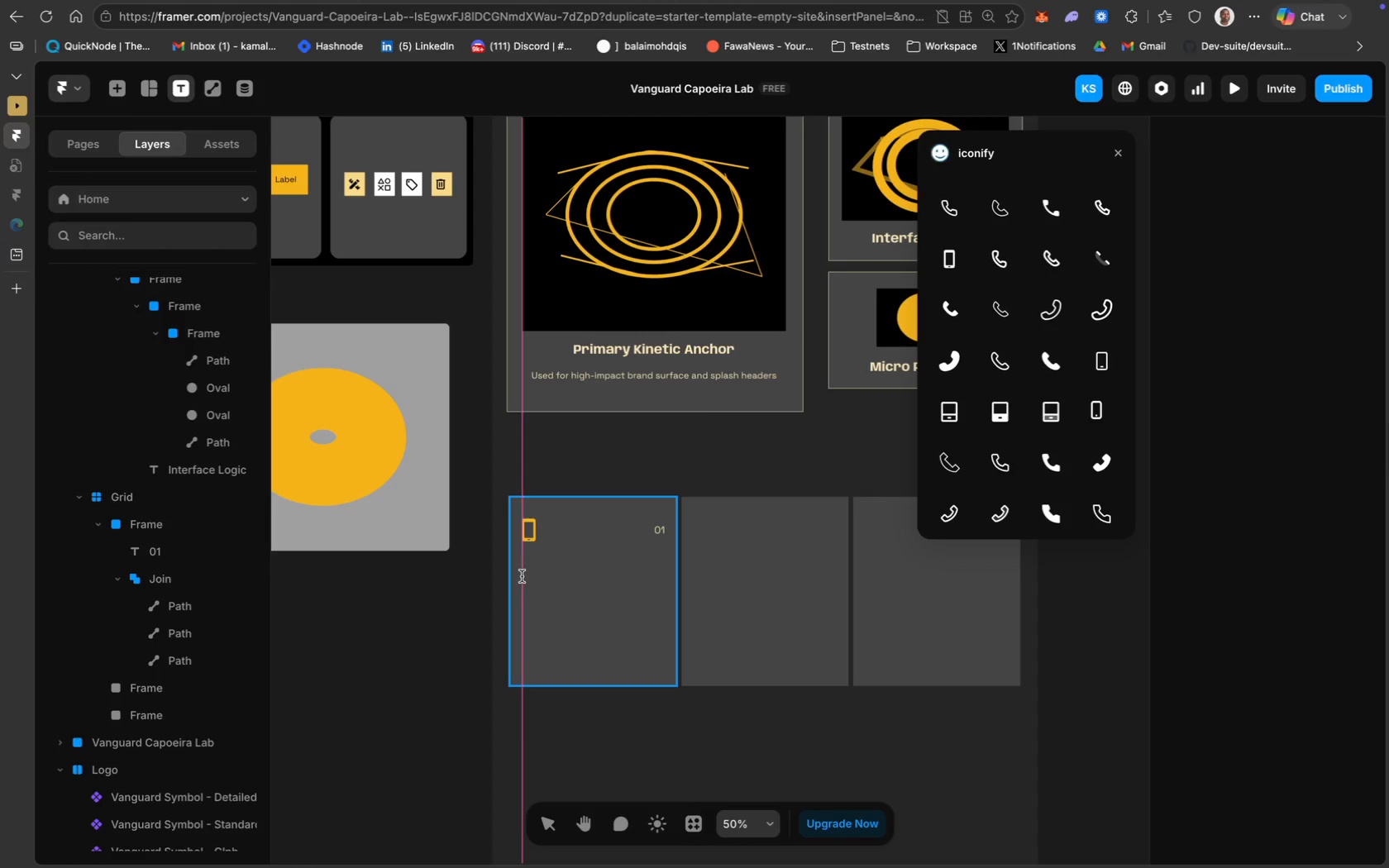 
wait(5.56)
 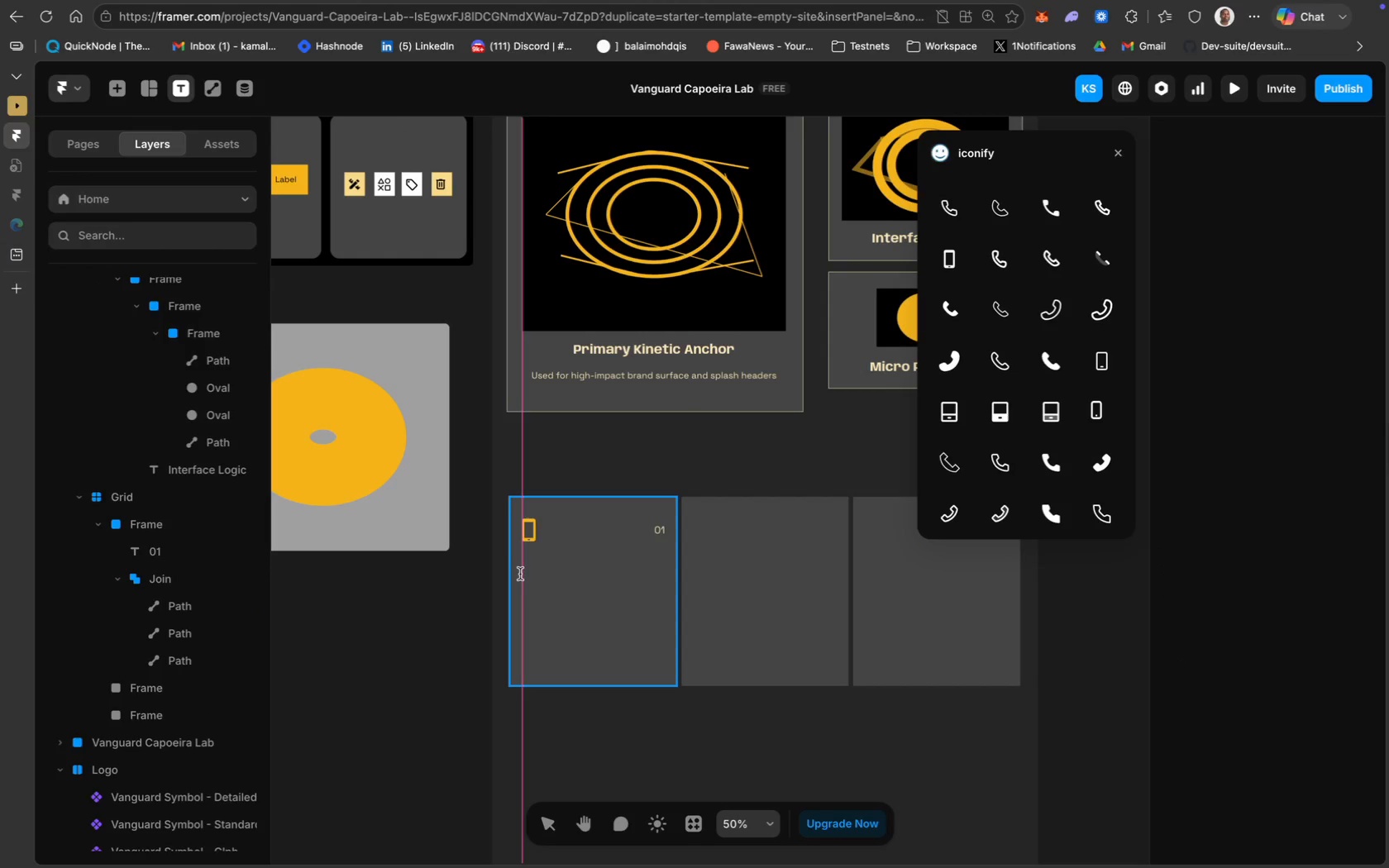 
left_click([522, 569])
 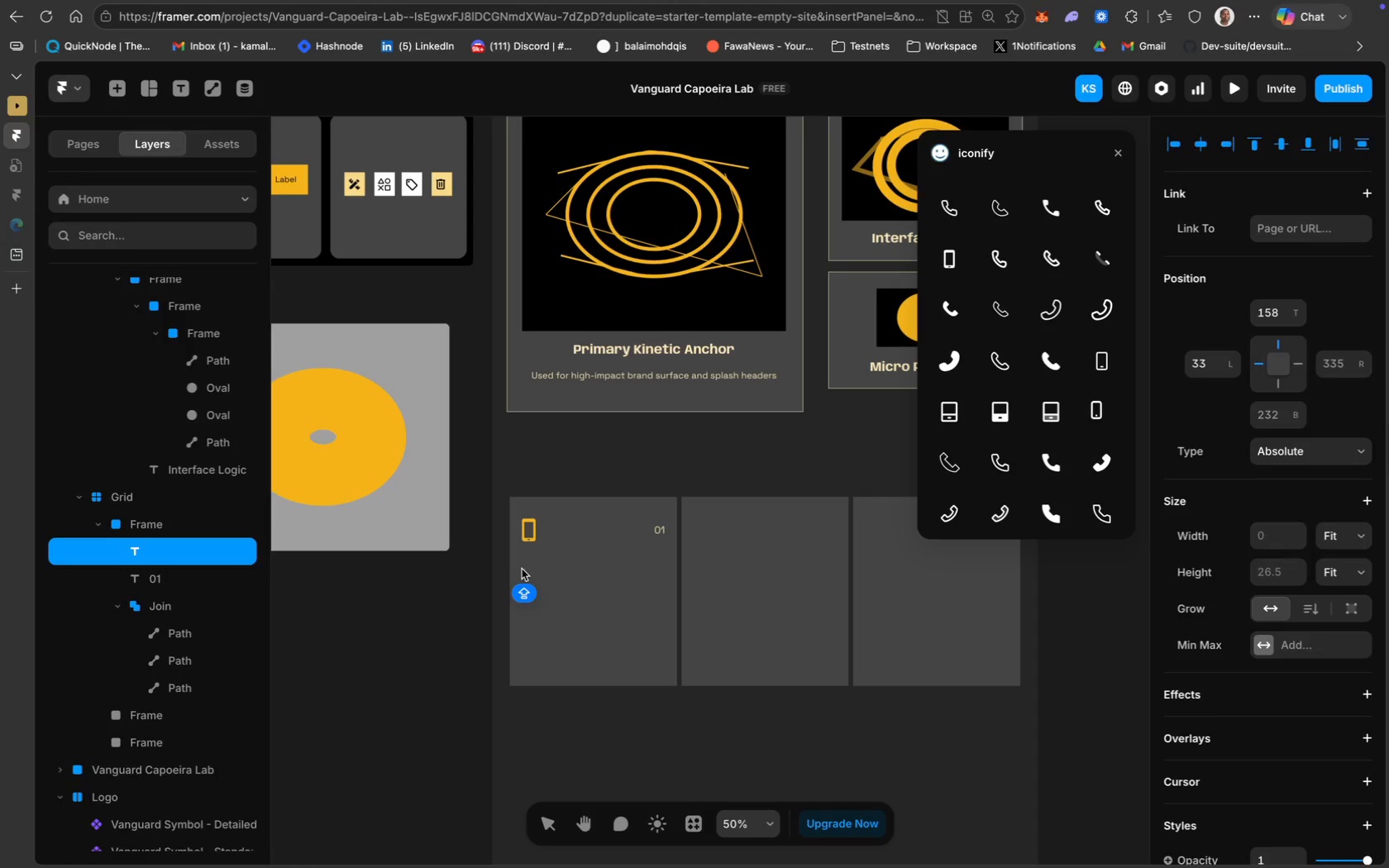 
type(Core Ginga Paths)
 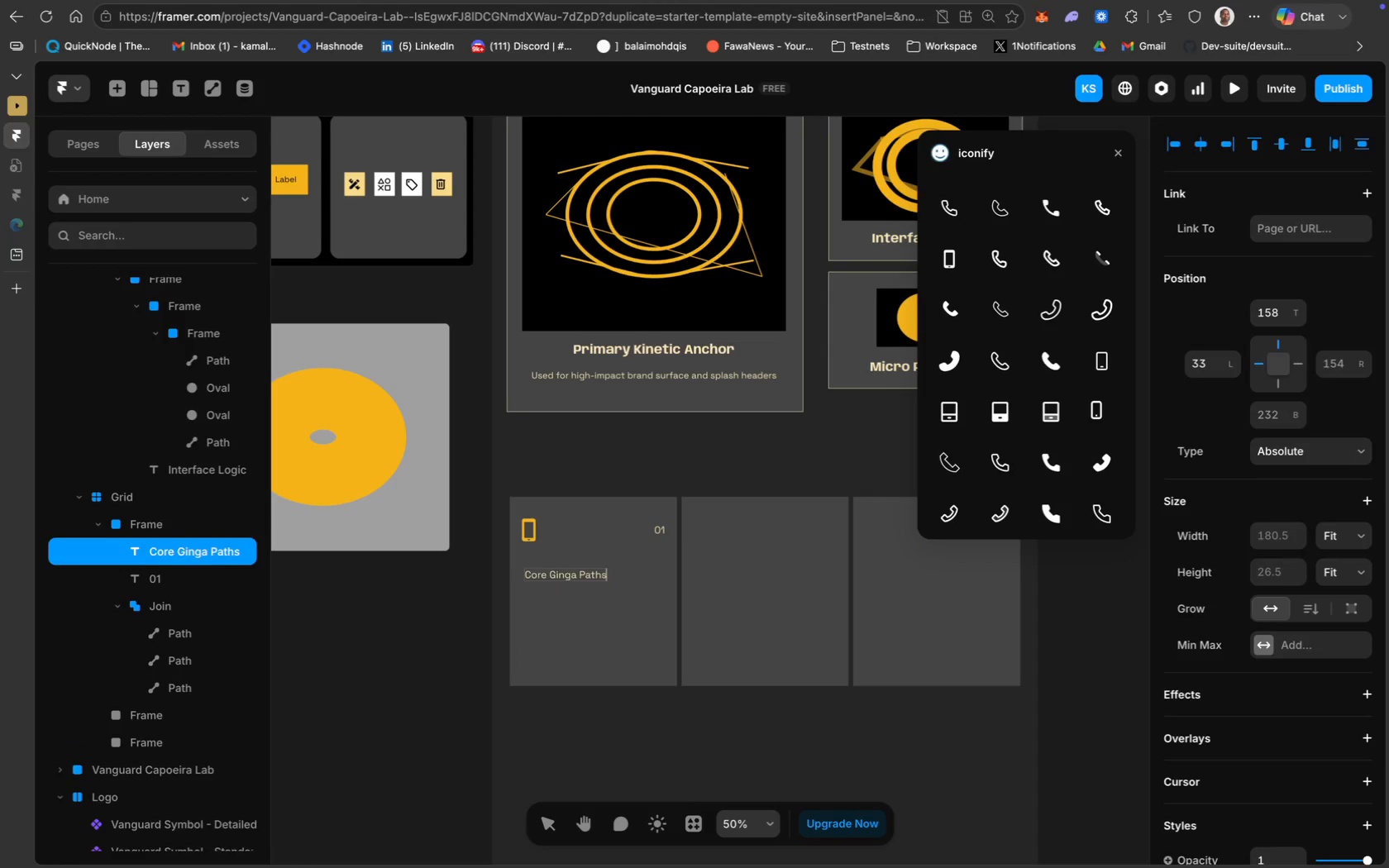 
key(Meta+CommandLeft)
 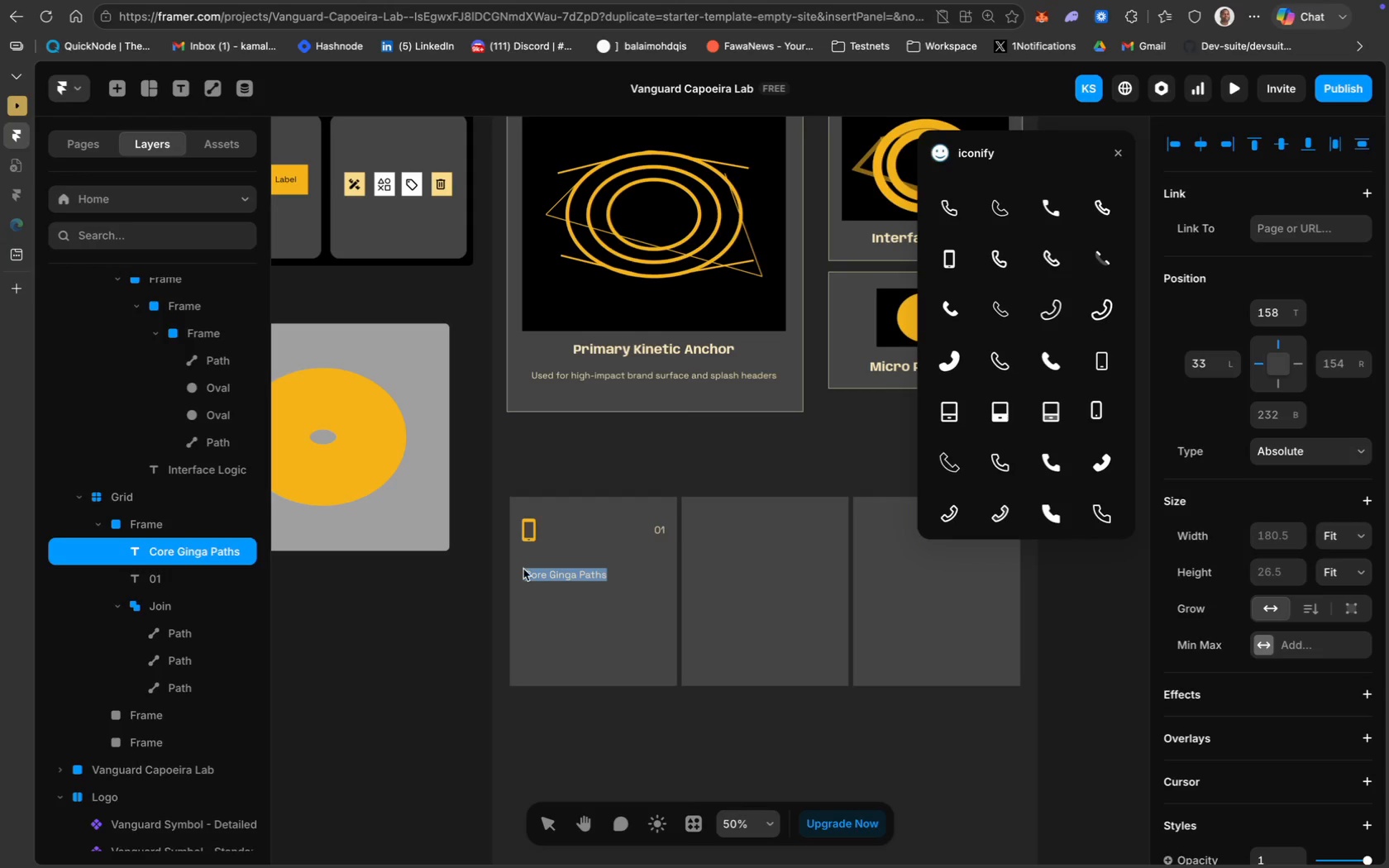 
key(Meta+A)
 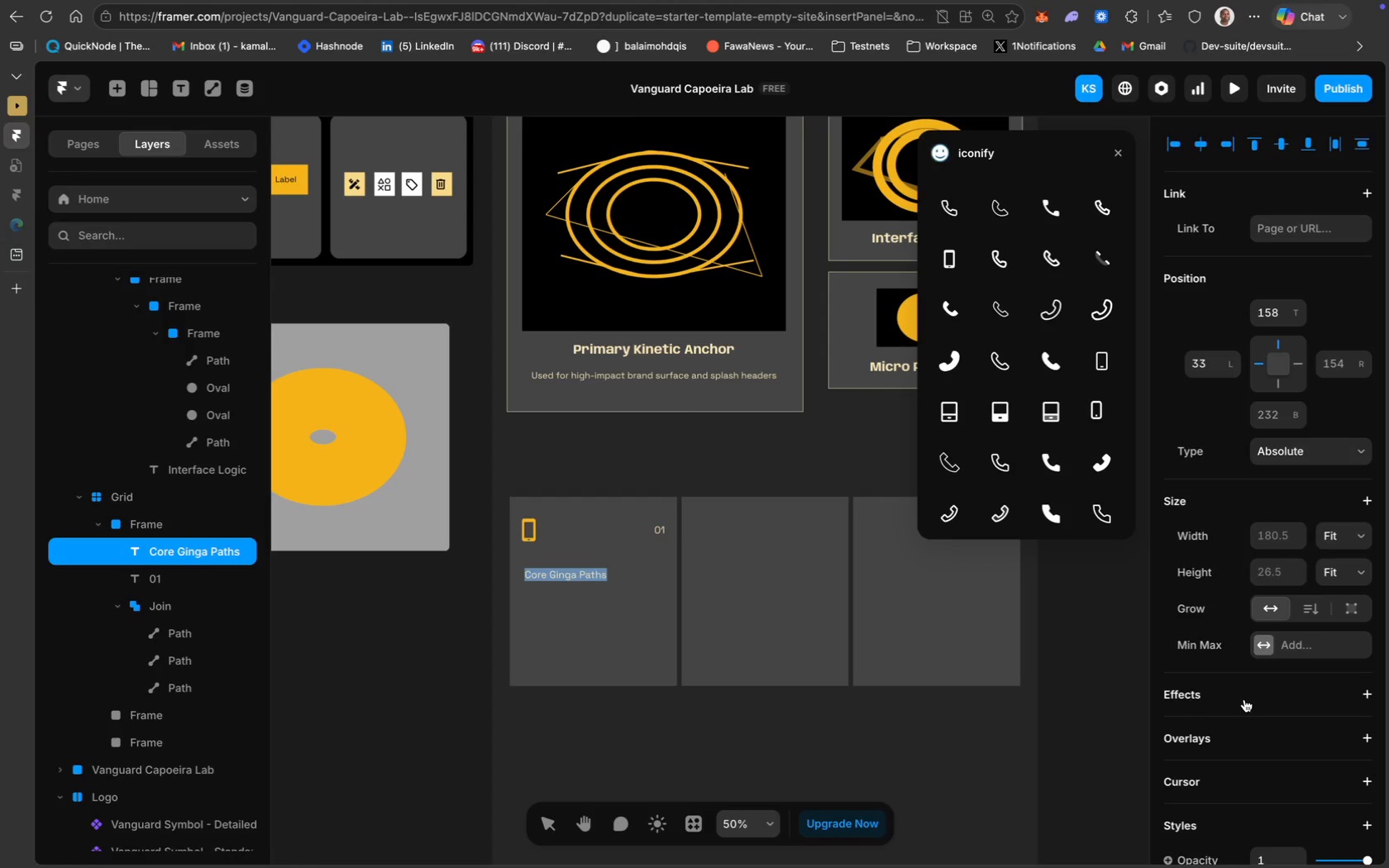 
scroll: coordinate [1244, 699], scroll_direction: down, amount: 36.0
 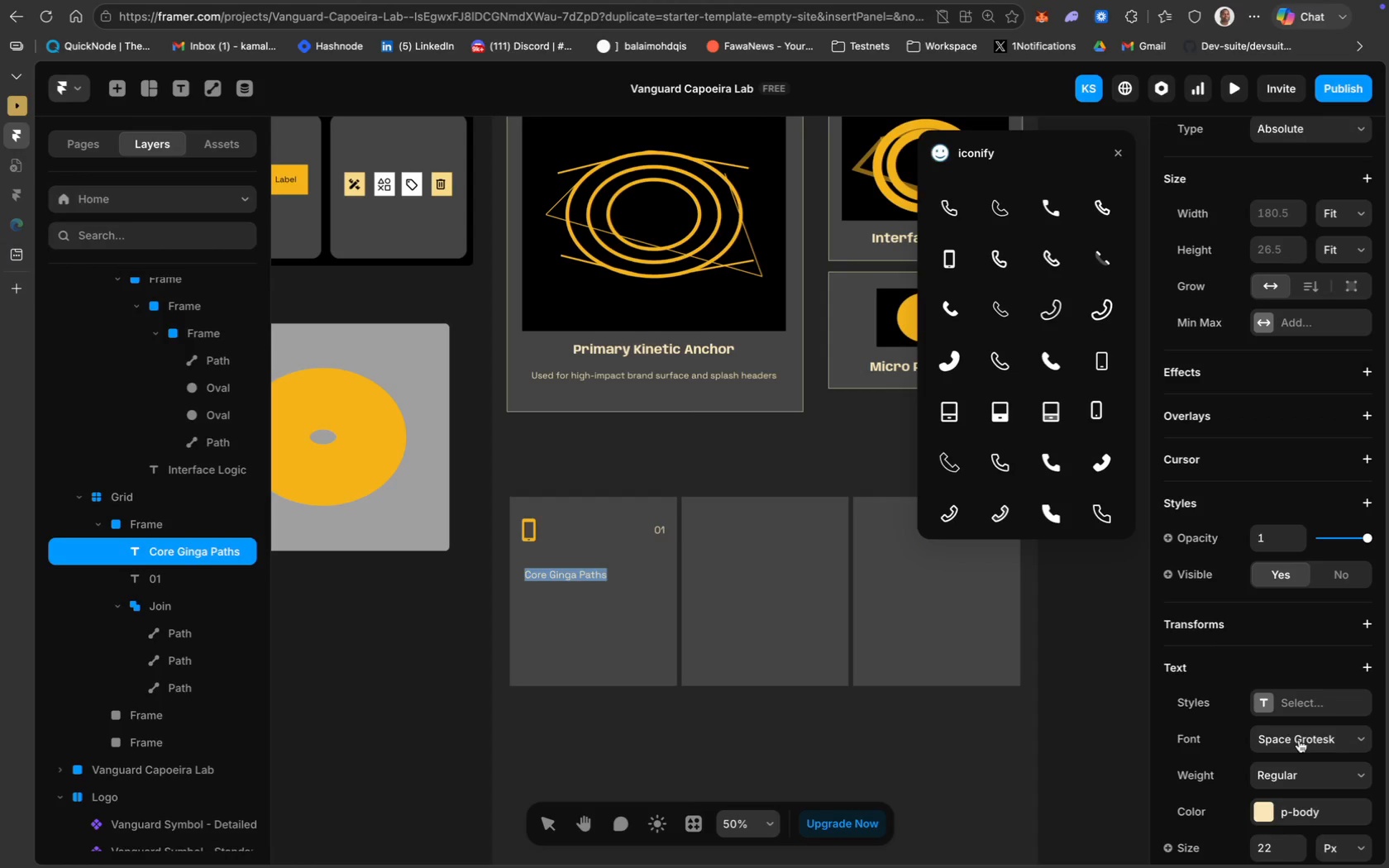 
wait(31.42)
 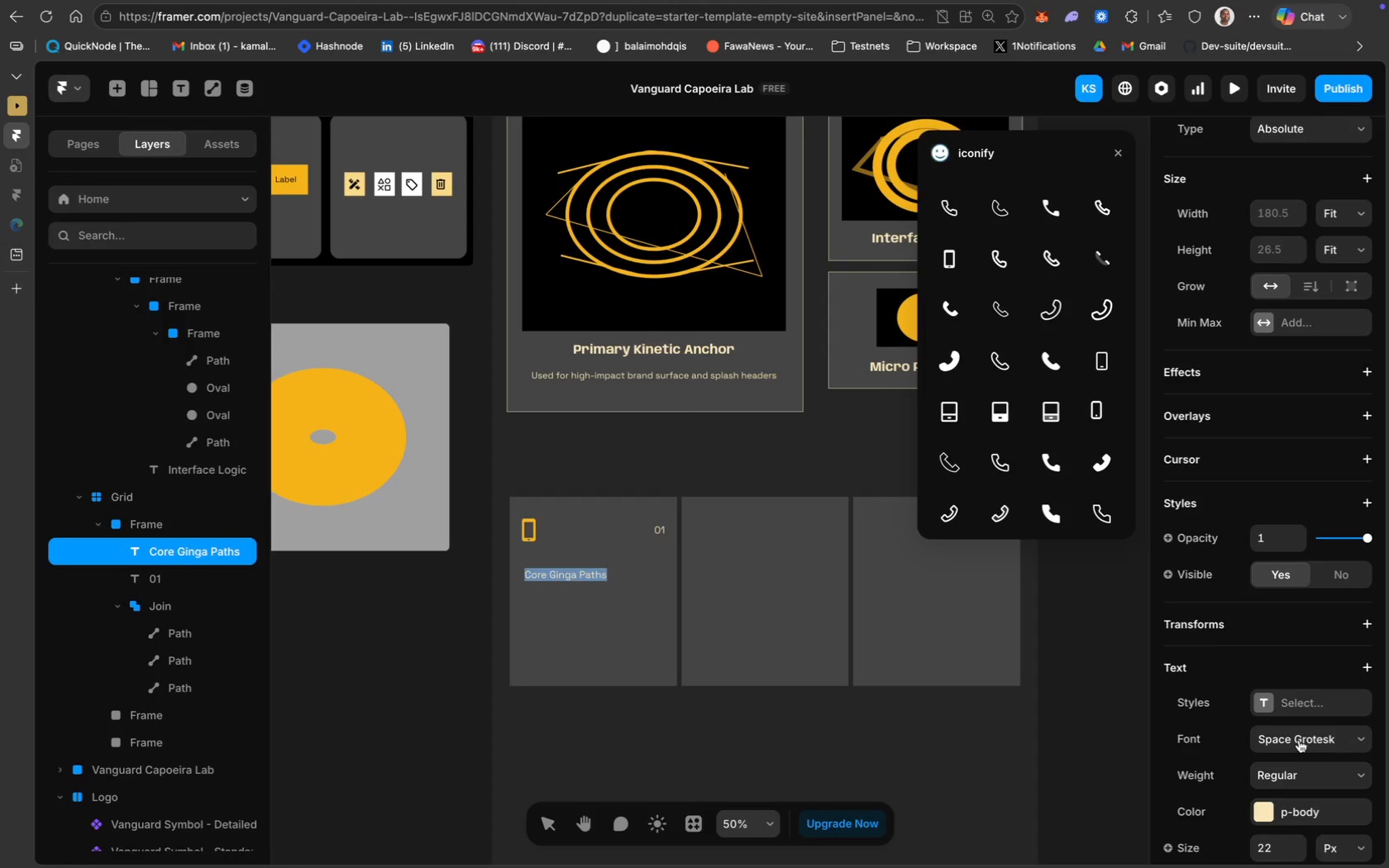 
key(CapsLock)
 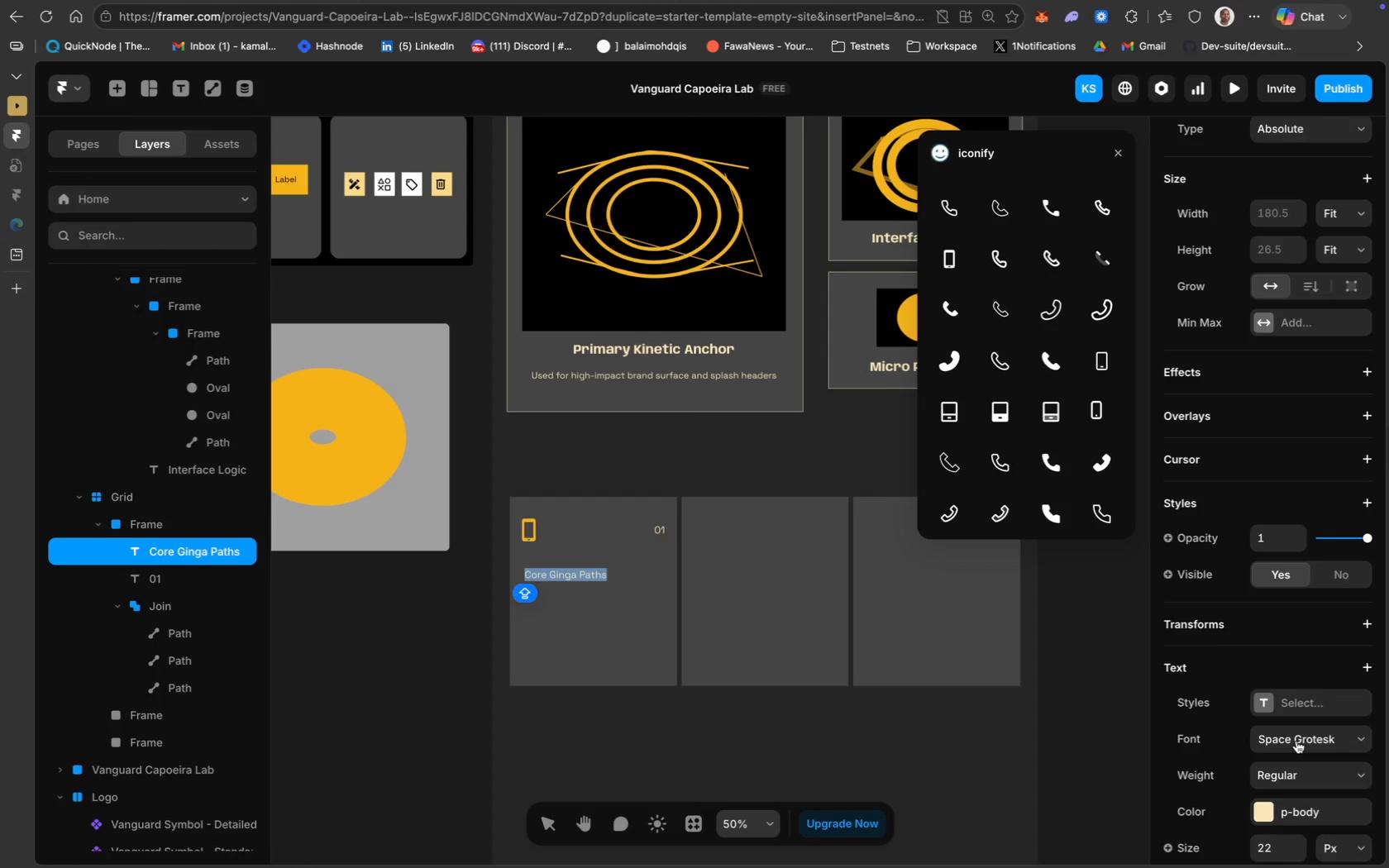 
scroll: coordinate [1309, 694], scroll_direction: down, amount: 13.0
 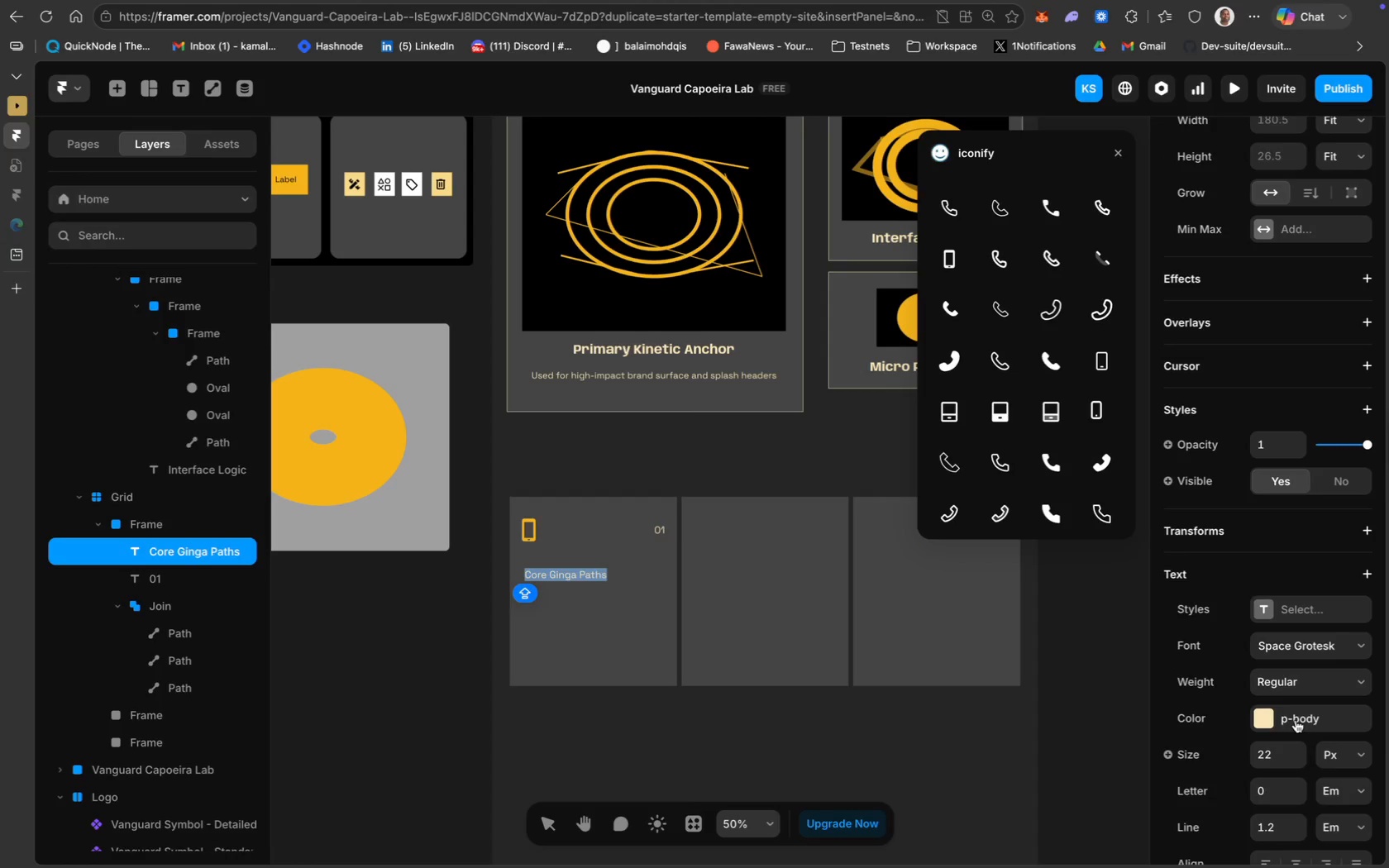 
left_click([1296, 720])
 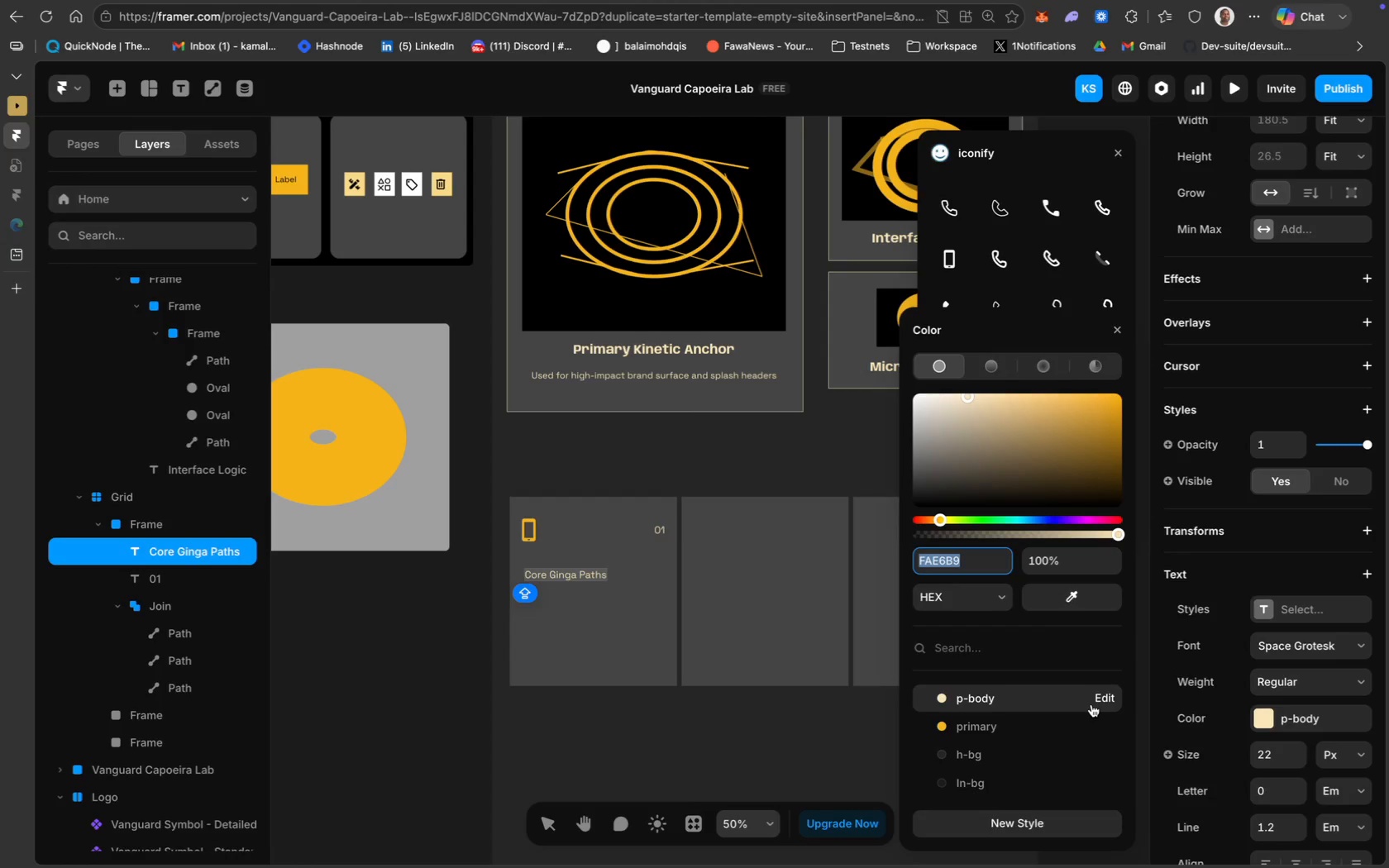 
type(FFFFFF)
 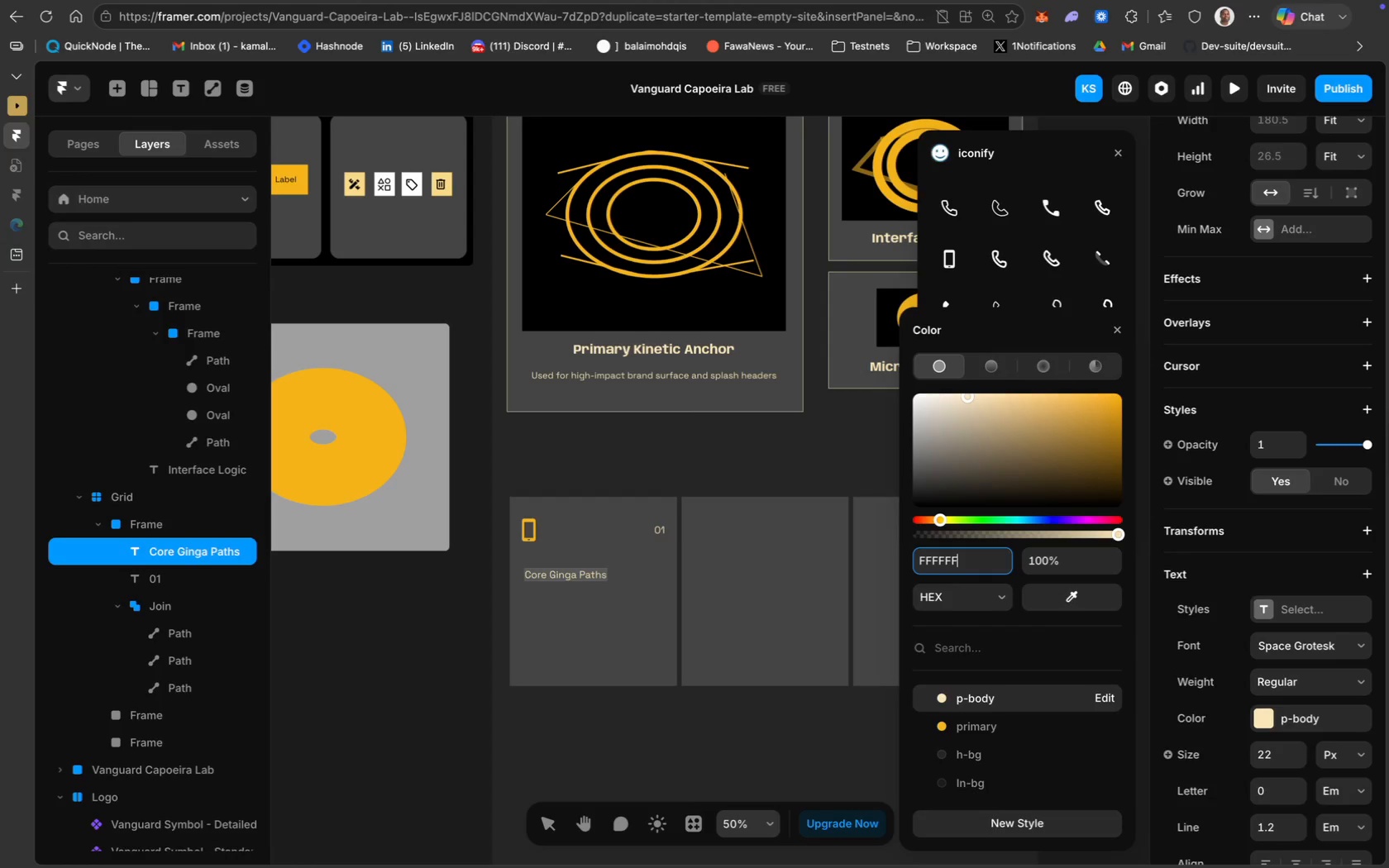 
key(Enter)
 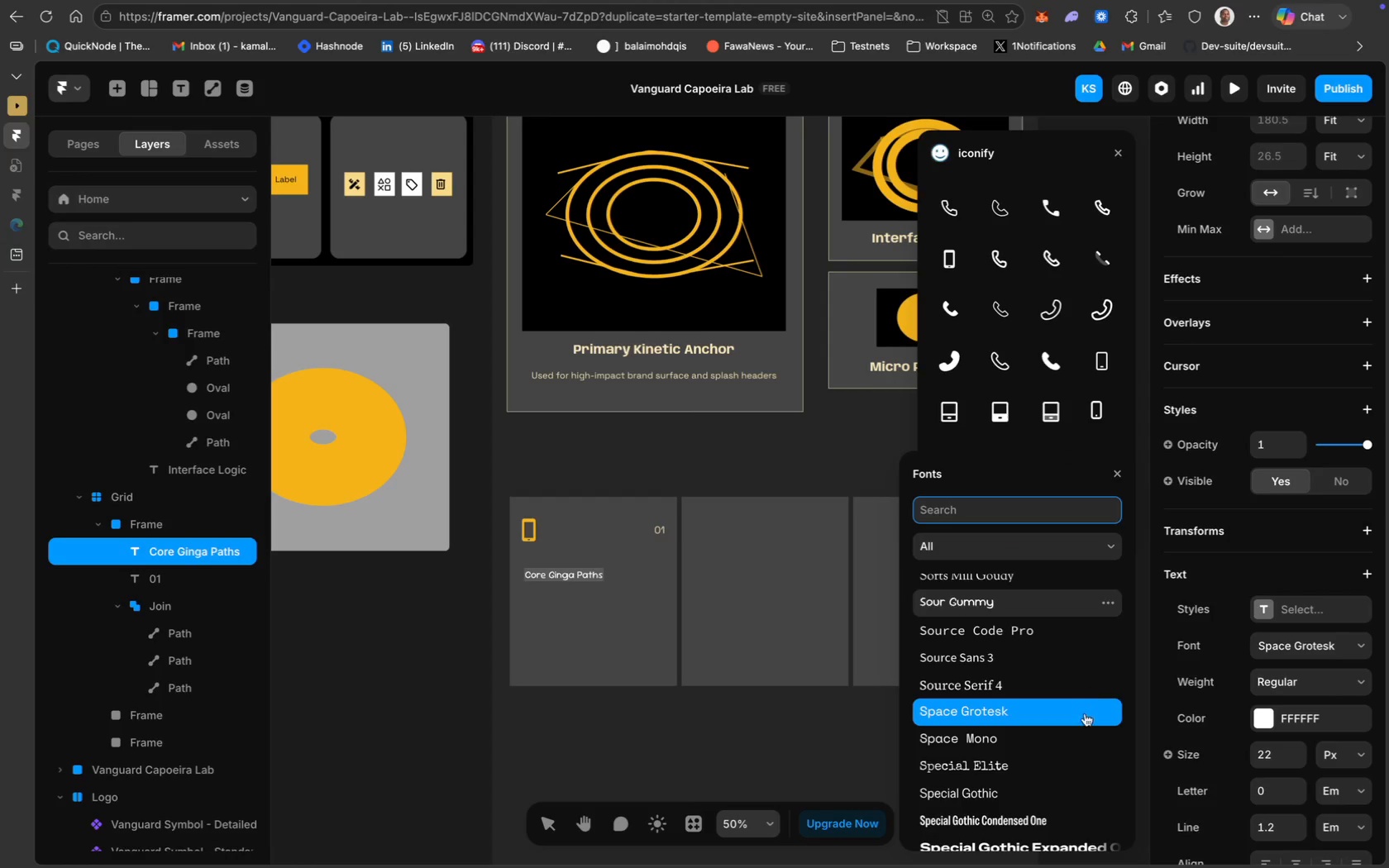 
wait(5.67)
 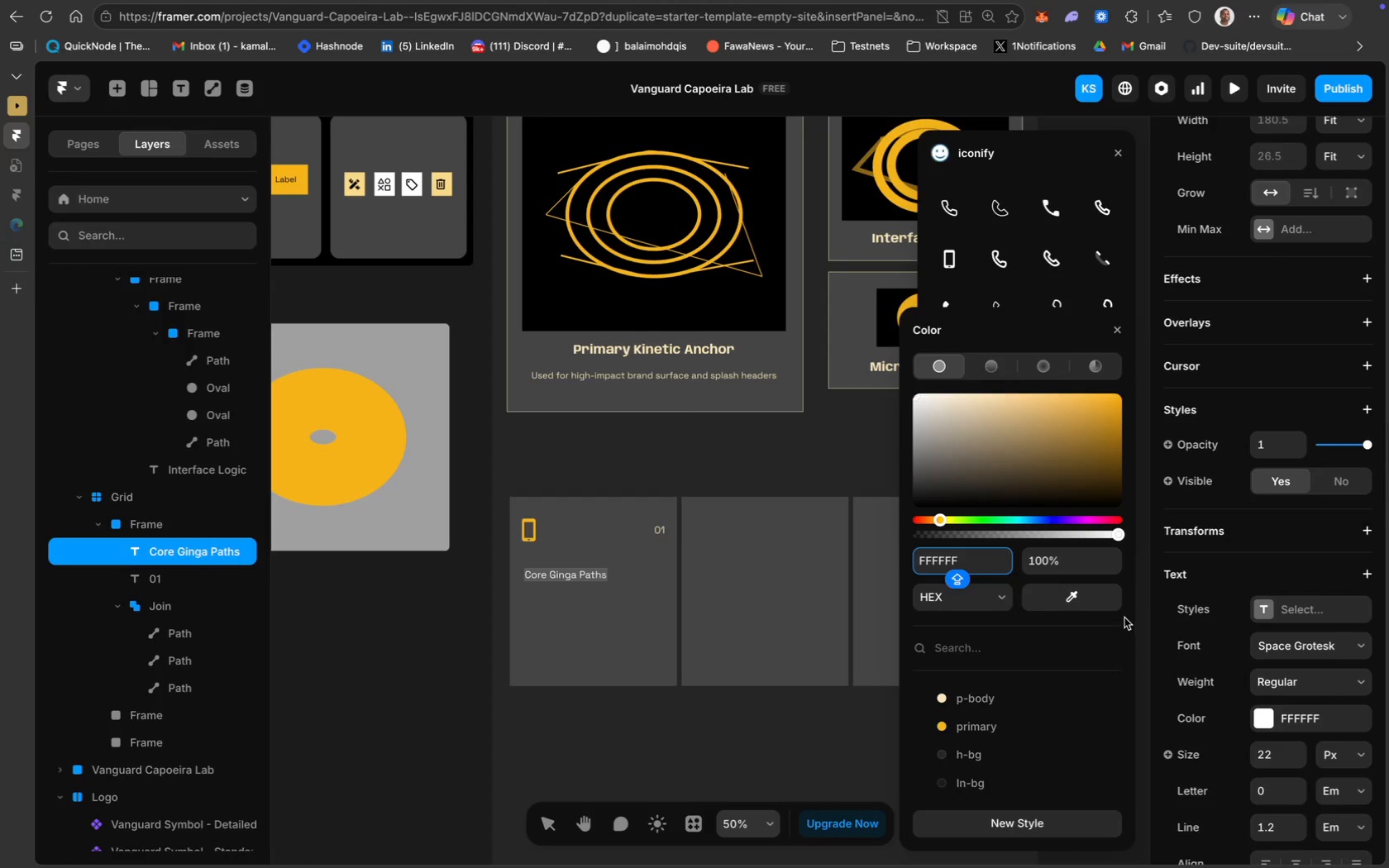 
scroll: coordinate [785, 665], scroll_direction: up, amount: 69.0
 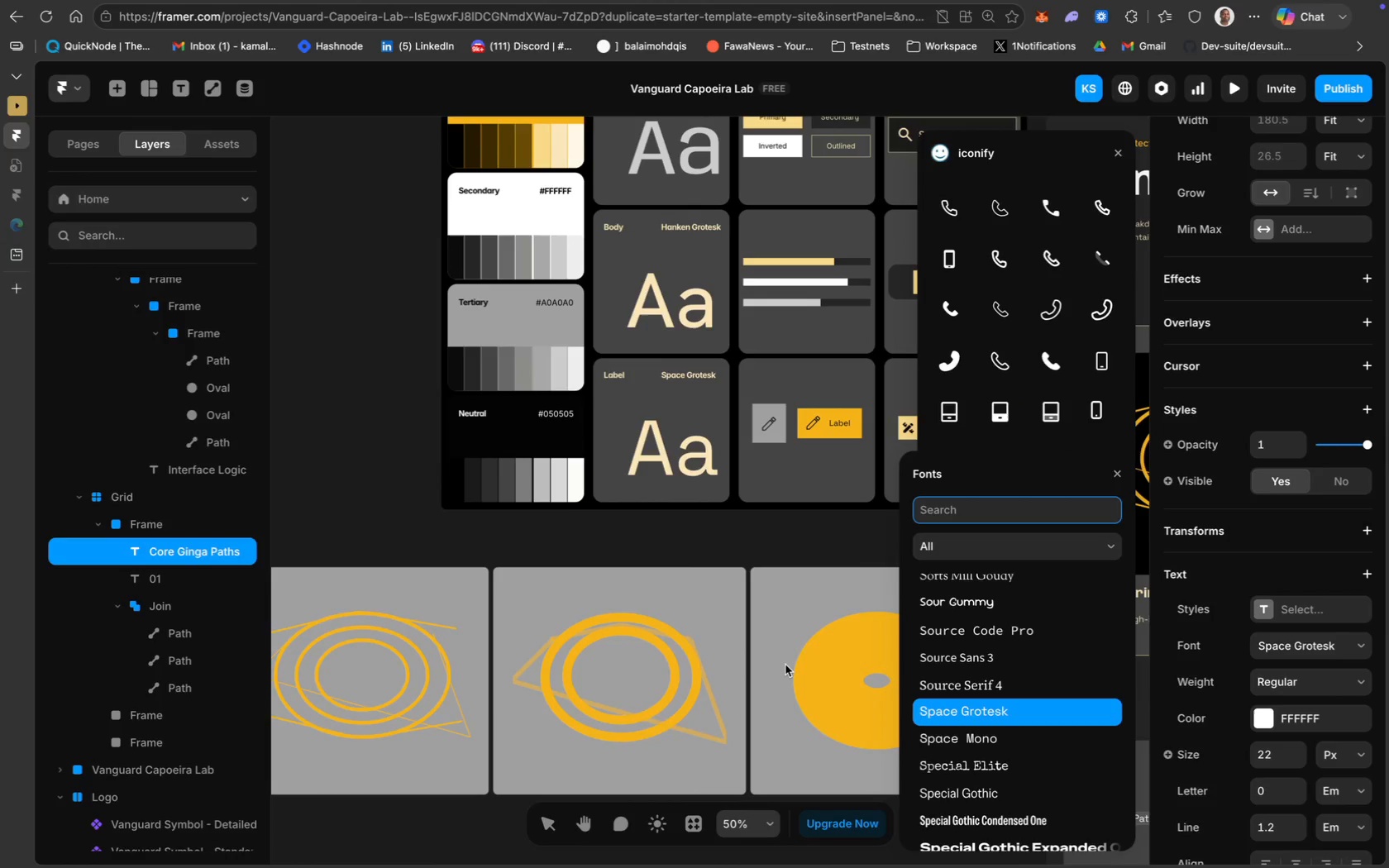 
scroll: coordinate [785, 665], scroll_direction: down, amount: 8.0
 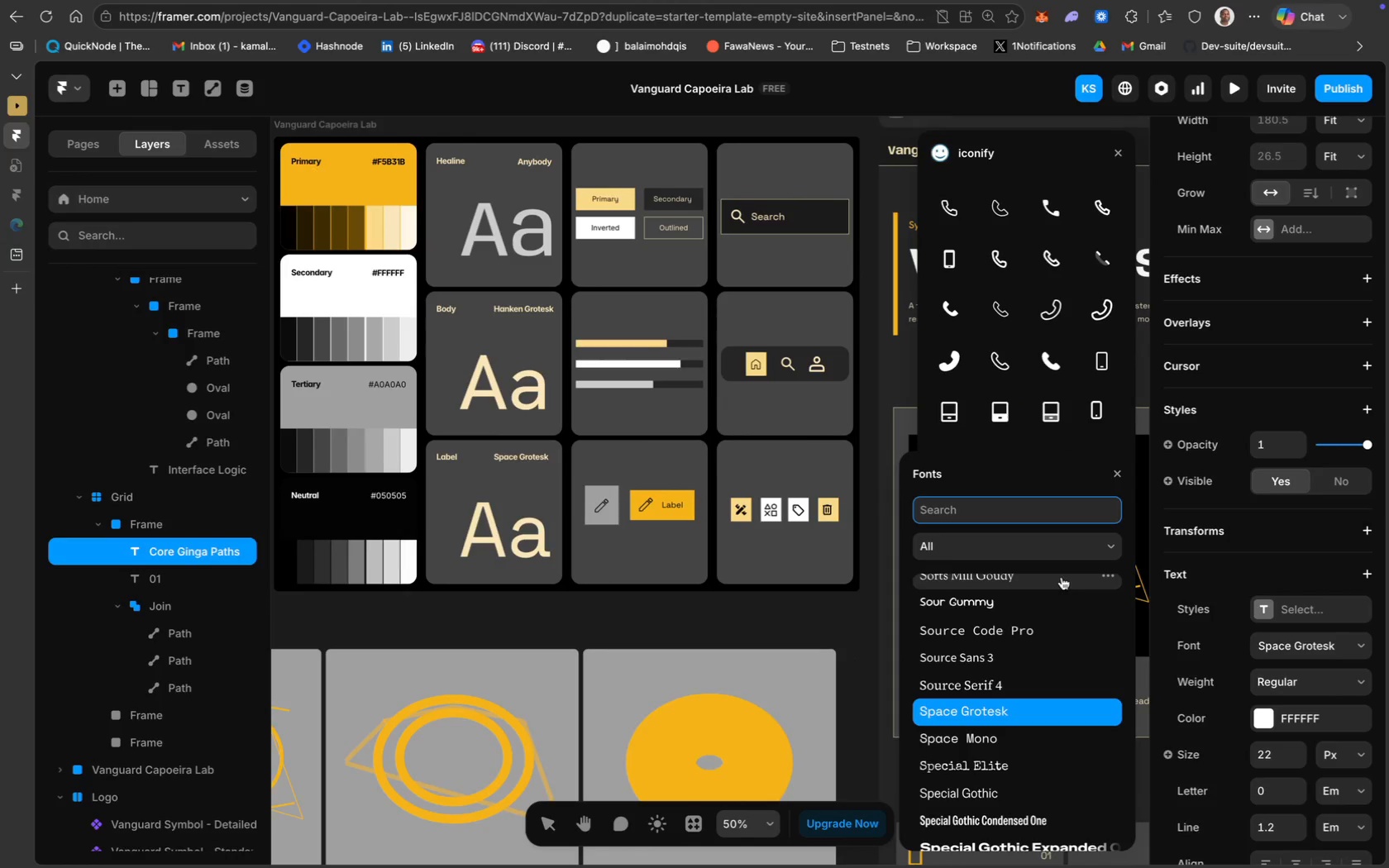 
type(Anyb)
 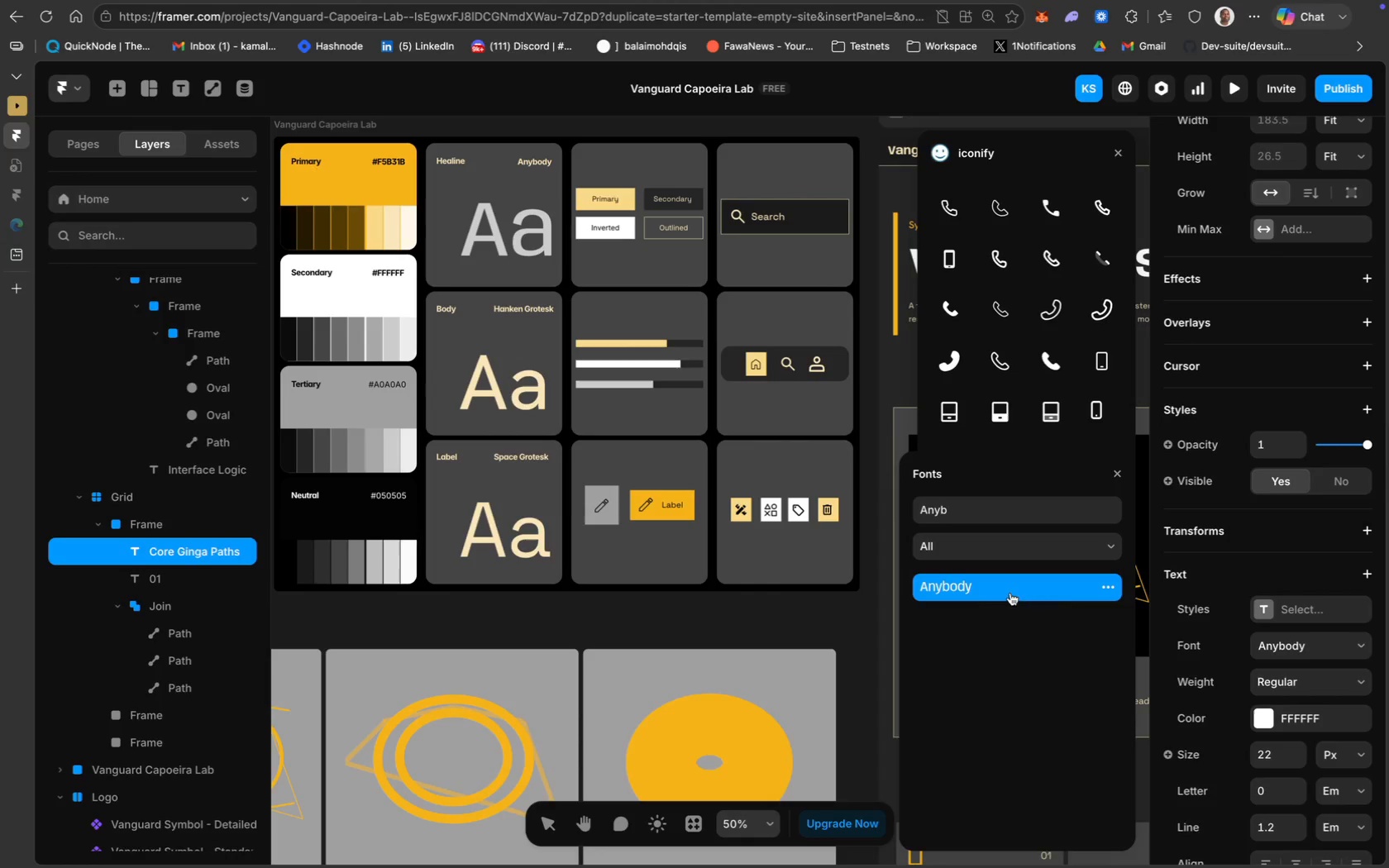 
scroll: coordinate [798, 661], scroll_direction: down, amount: 64.0
 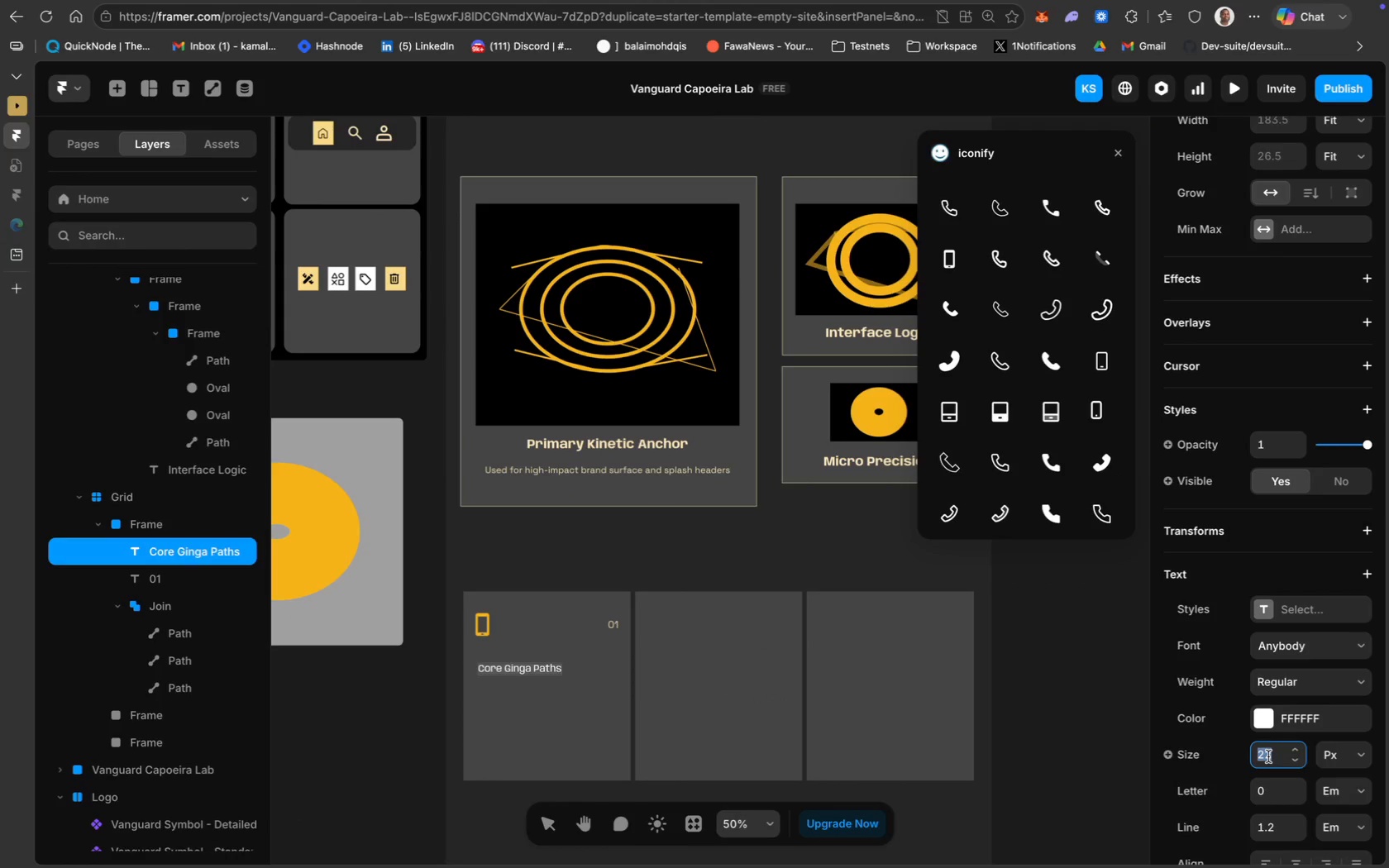 
type(35)
 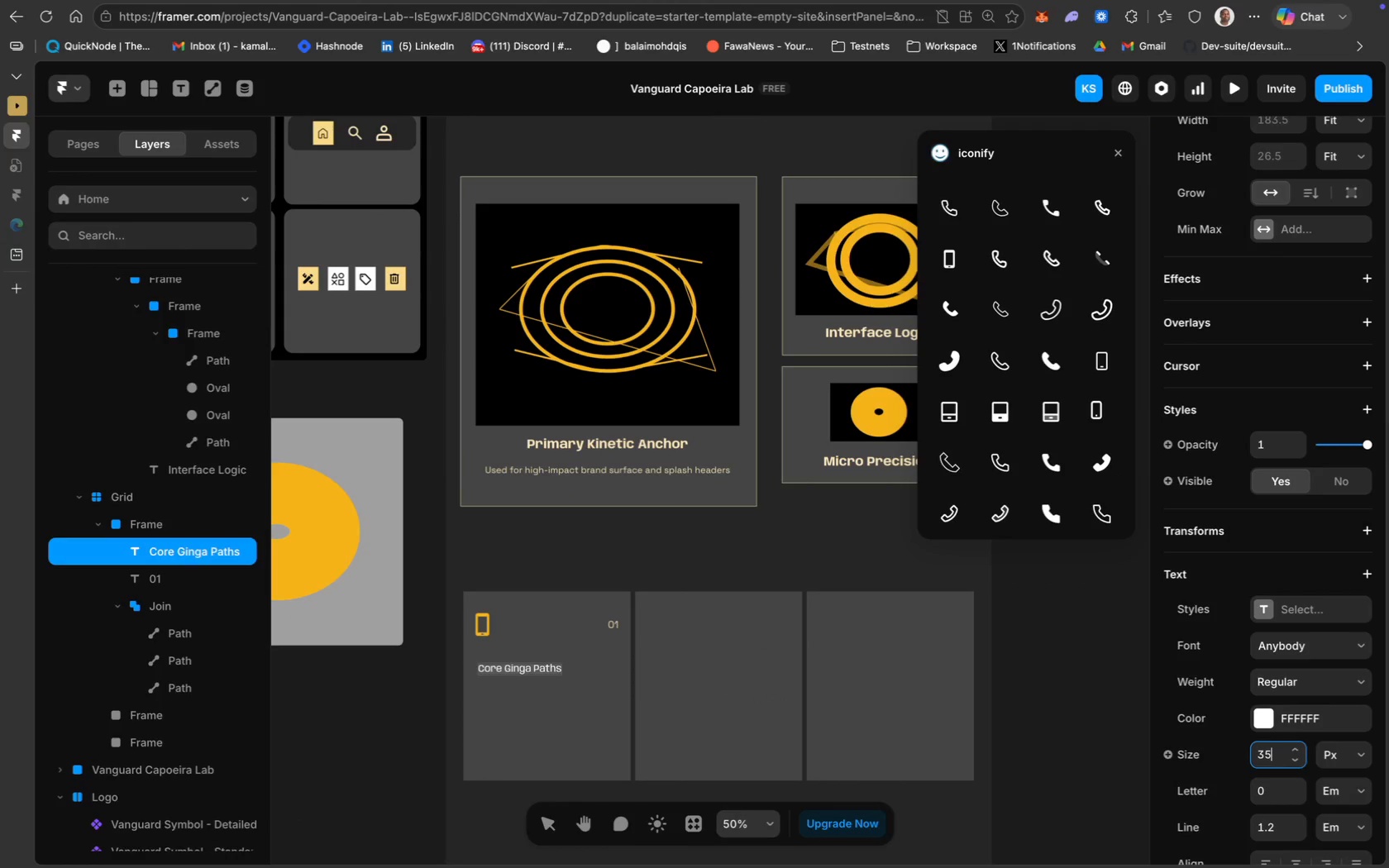 
key(Enter)
 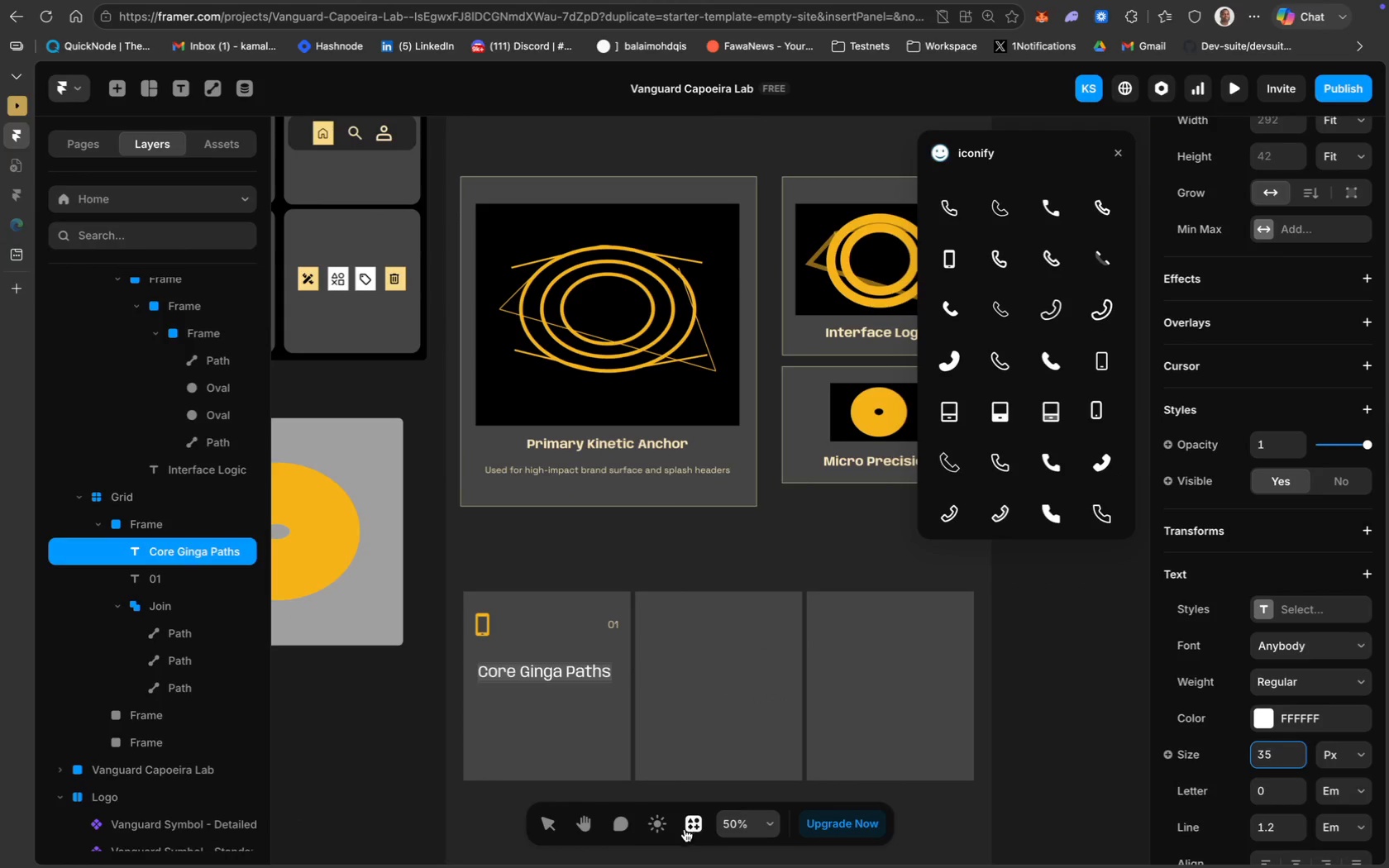 
left_click([622, 556])
 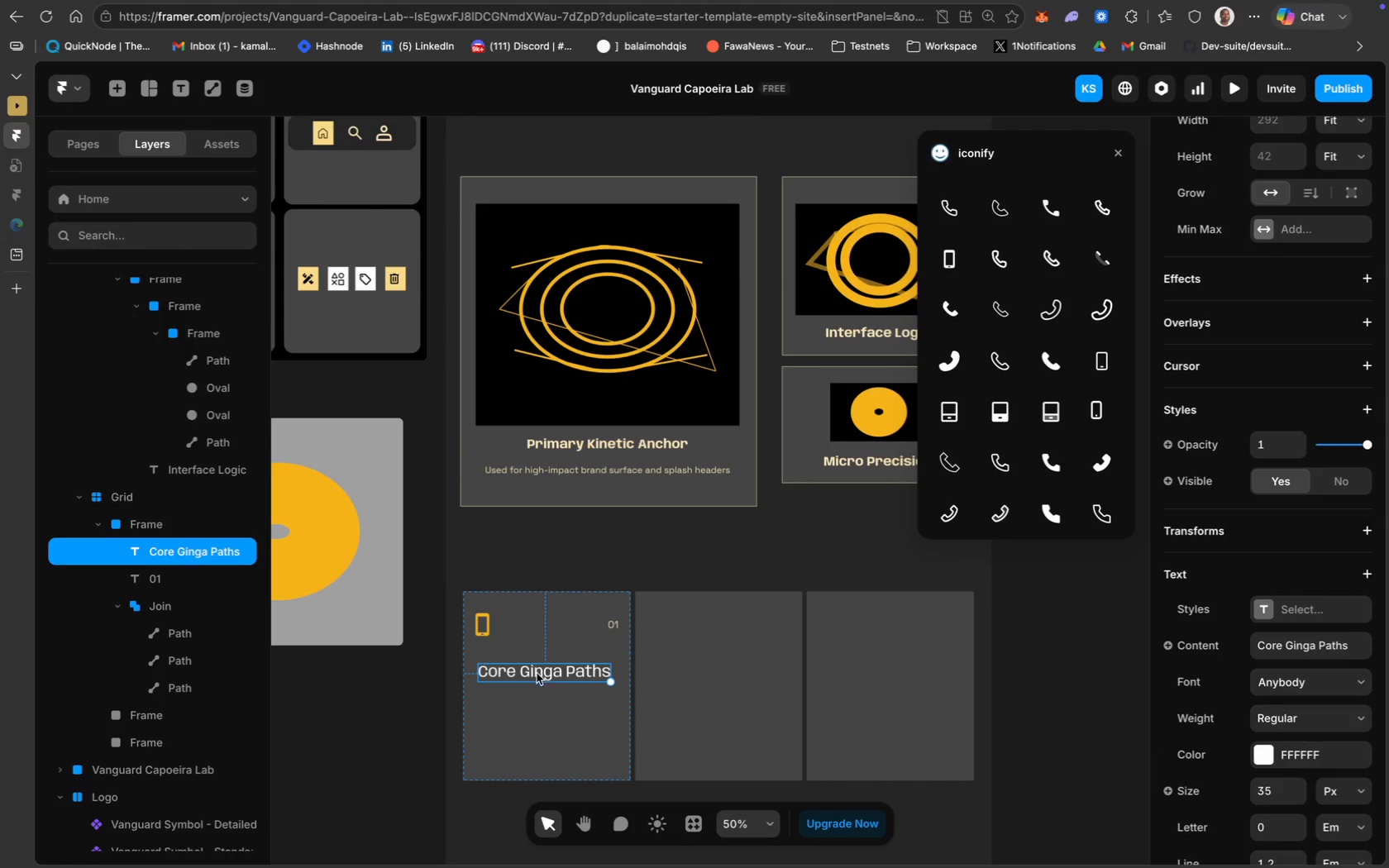 
left_click_drag(start_coordinate=[537, 674], to_coordinate=[537, 669])
 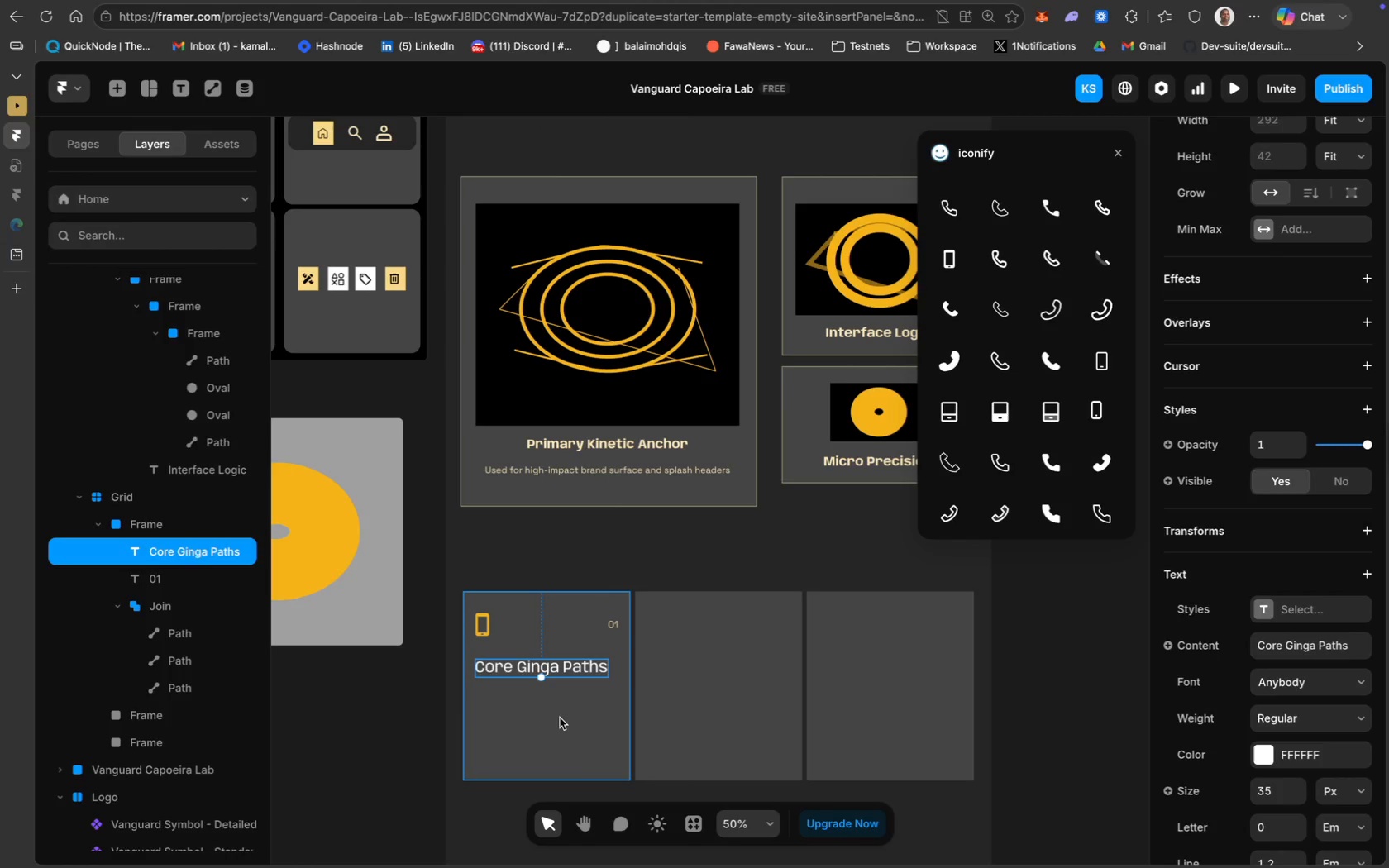 
left_click([561, 725])
 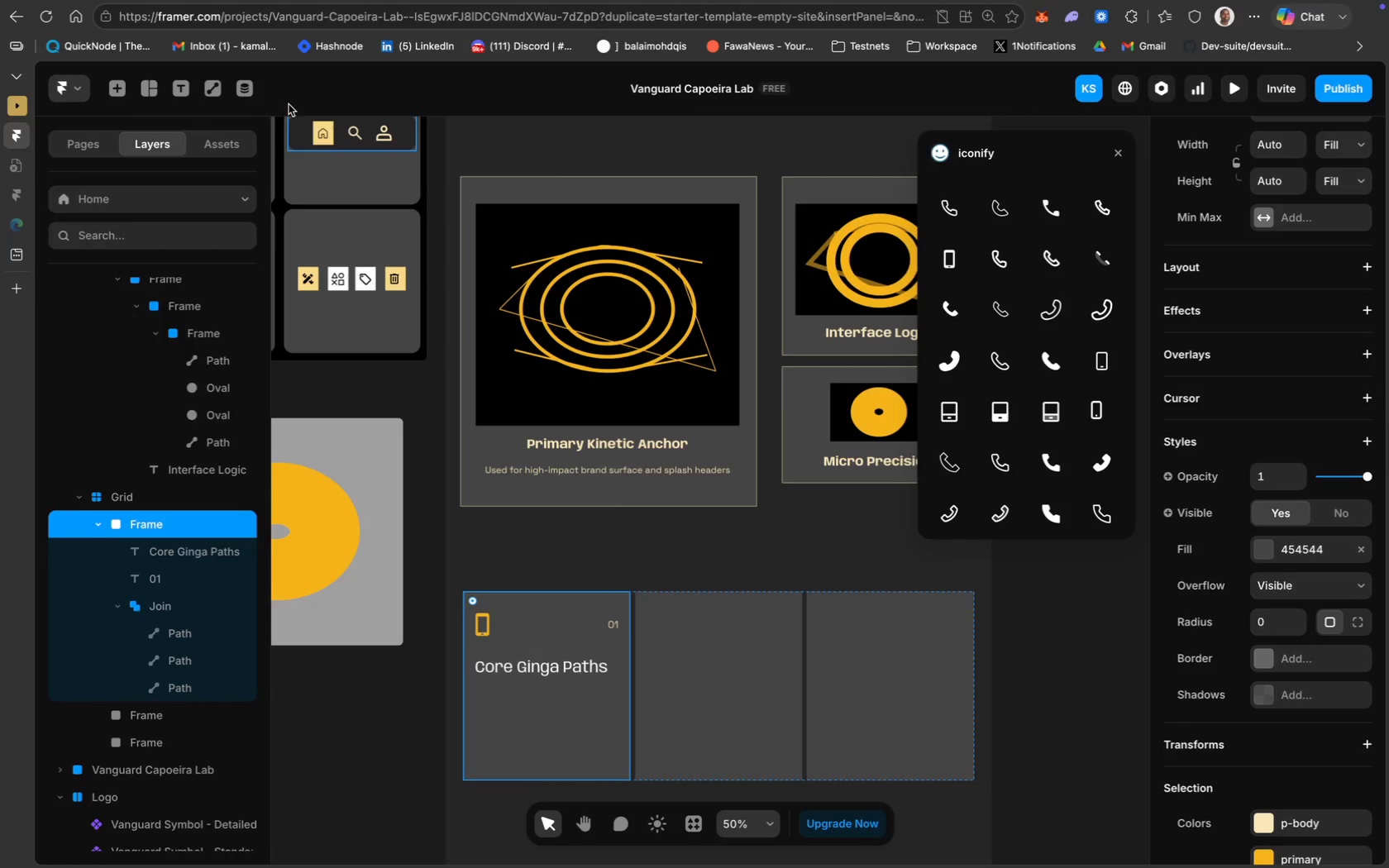 
left_click([189, 88])
 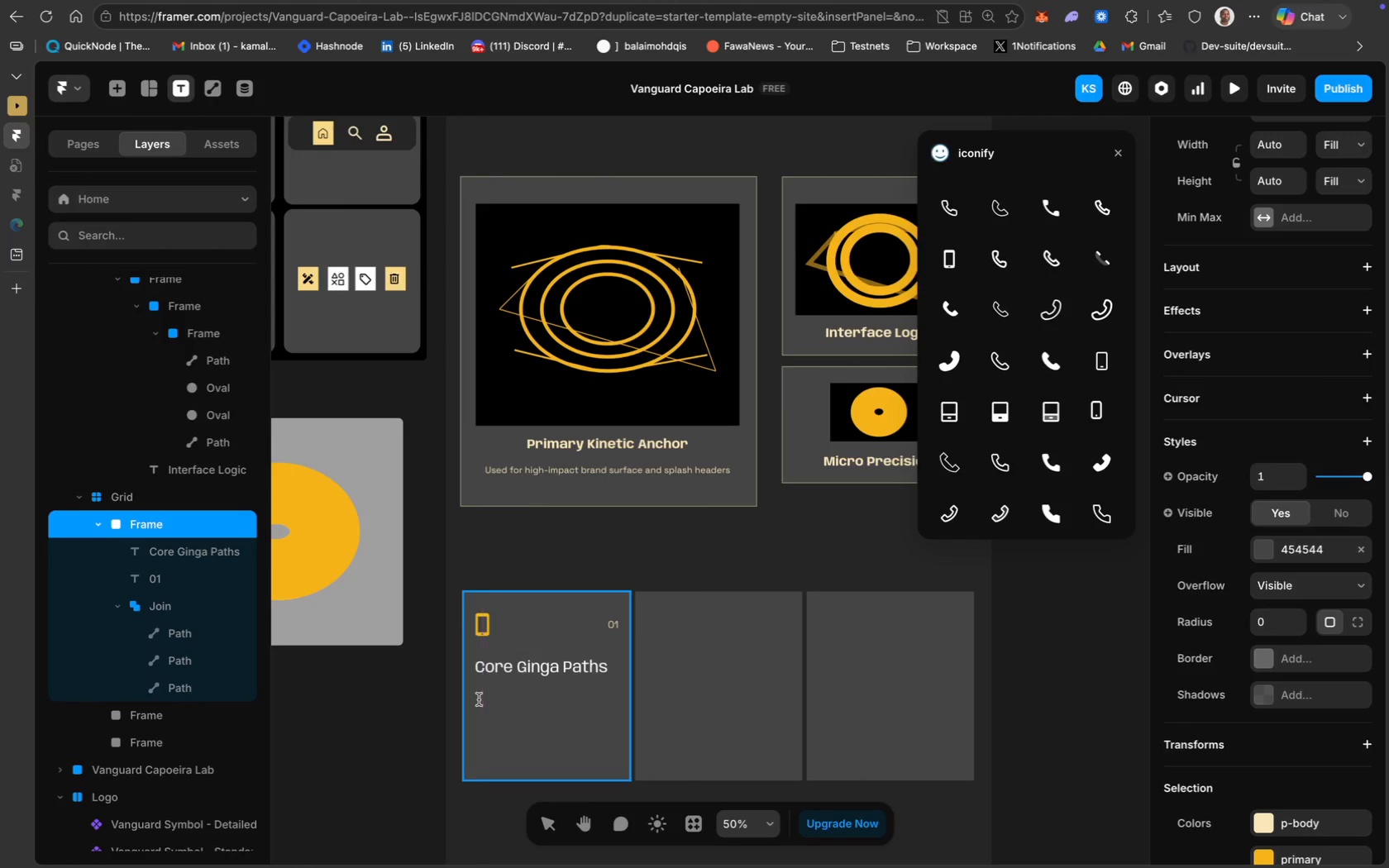 
left_click([477, 699])
 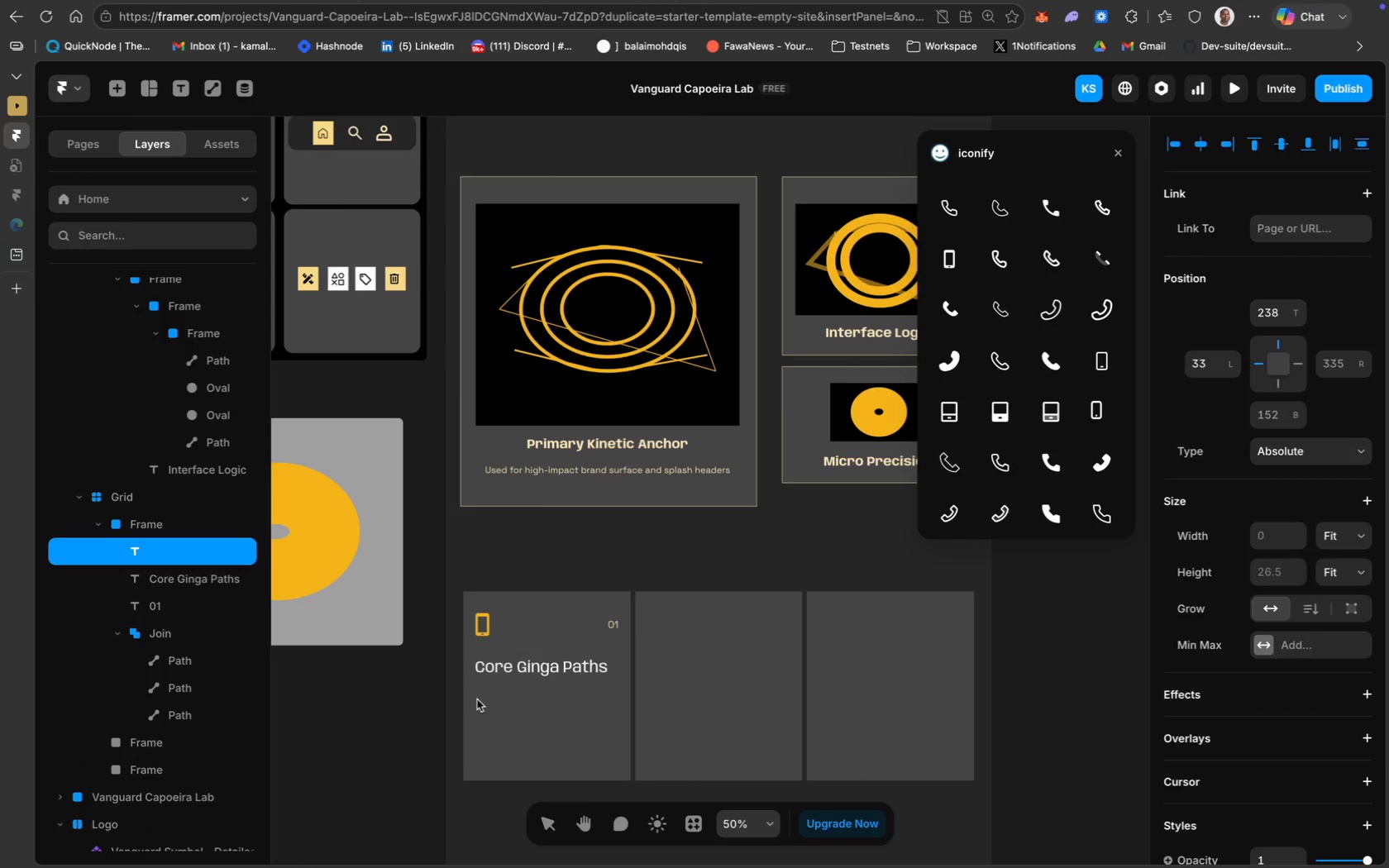 
type(Foun)
 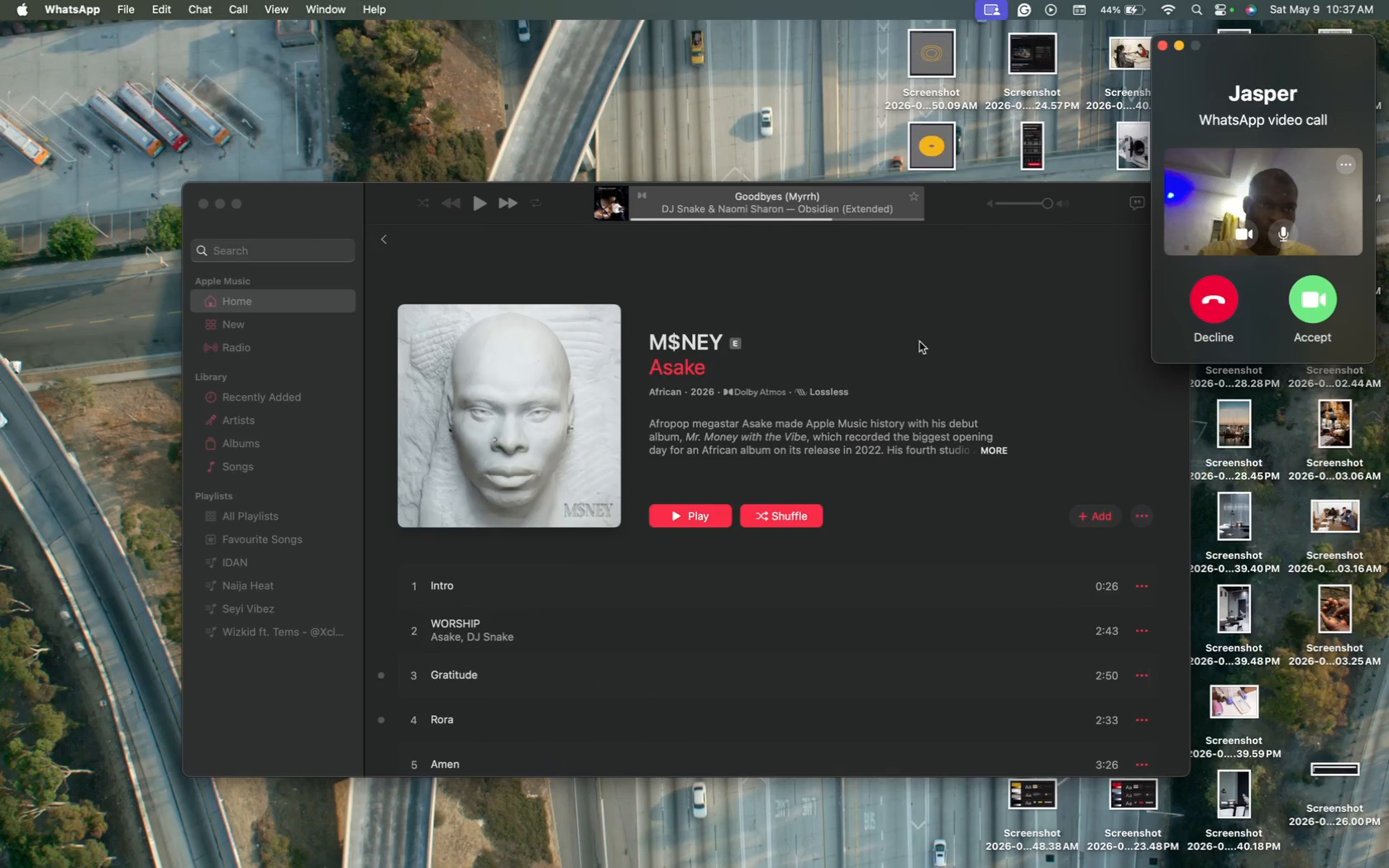 
wait(5.57)
 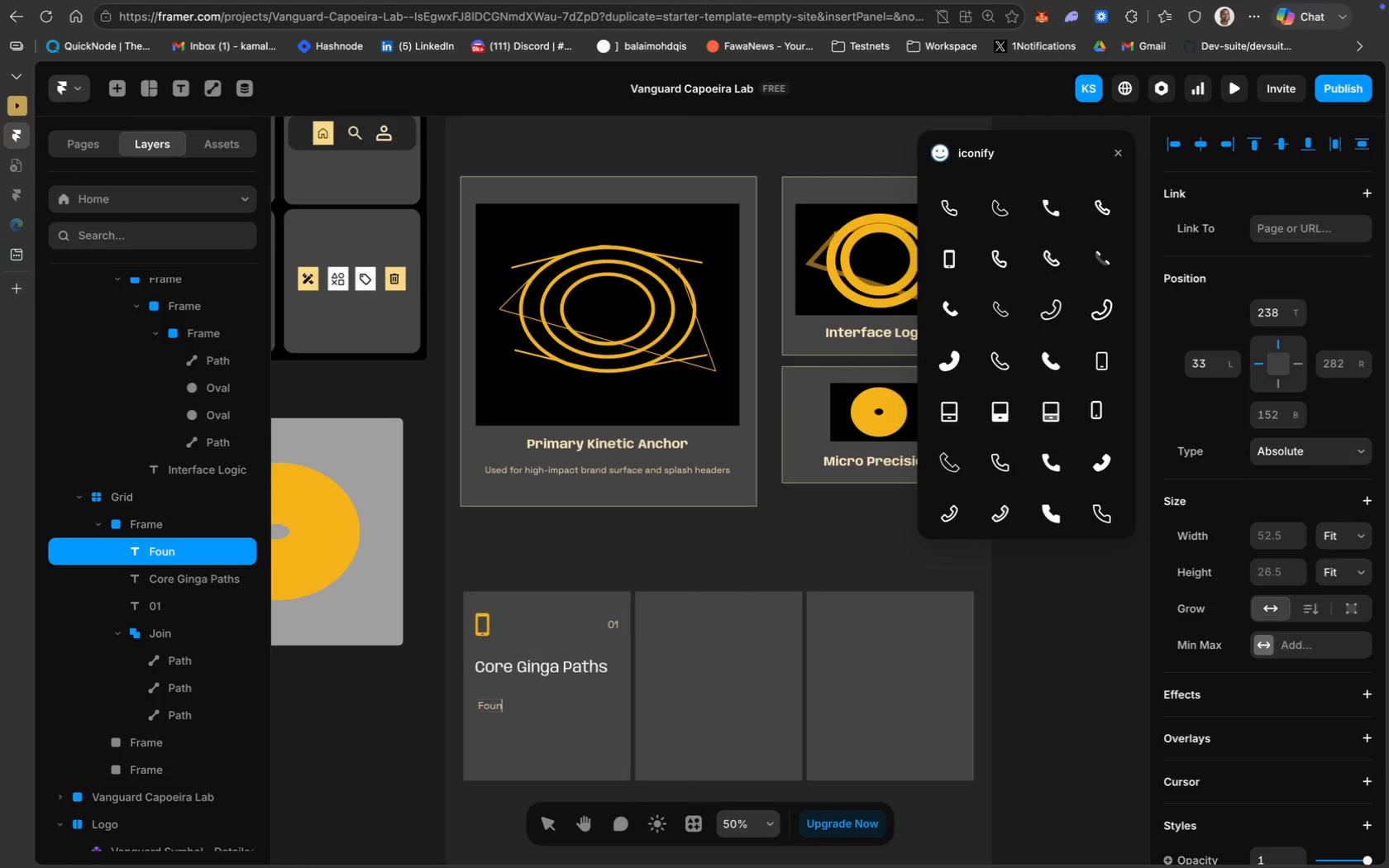 
left_click([1310, 303])
 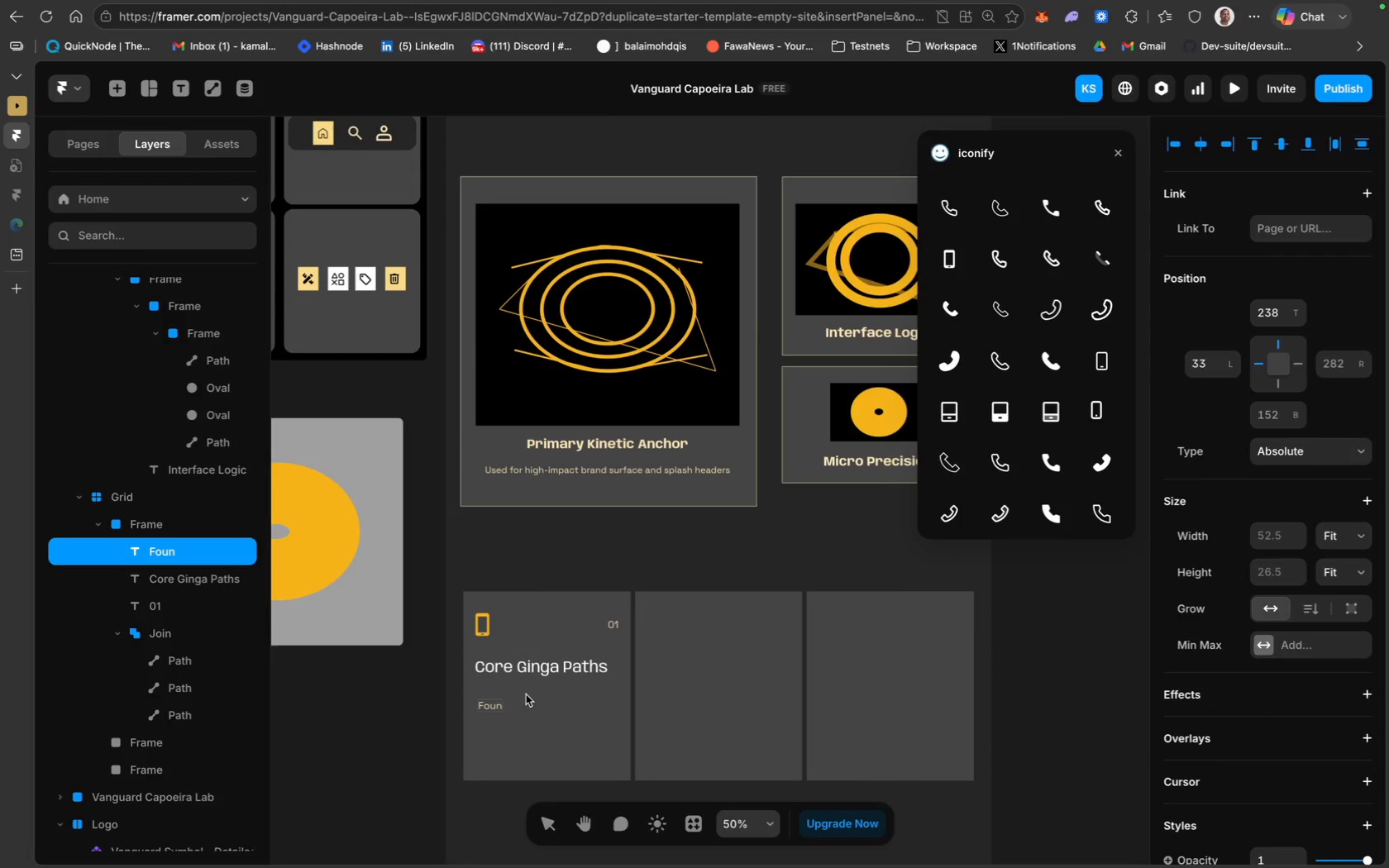 
wait(24.55)
 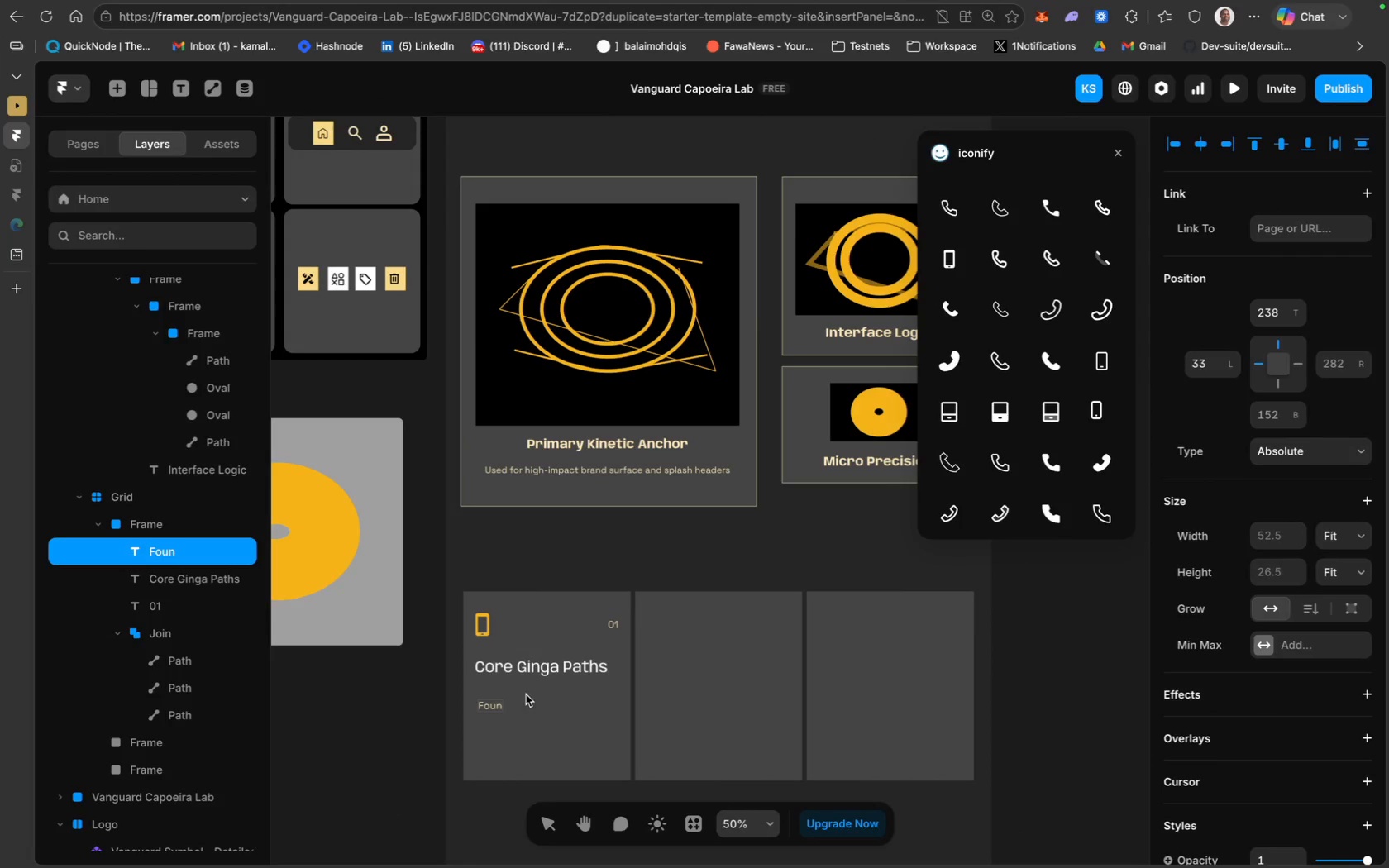 
type(movement o)
key(Backspace)
type(patt)
key(Backspace)
 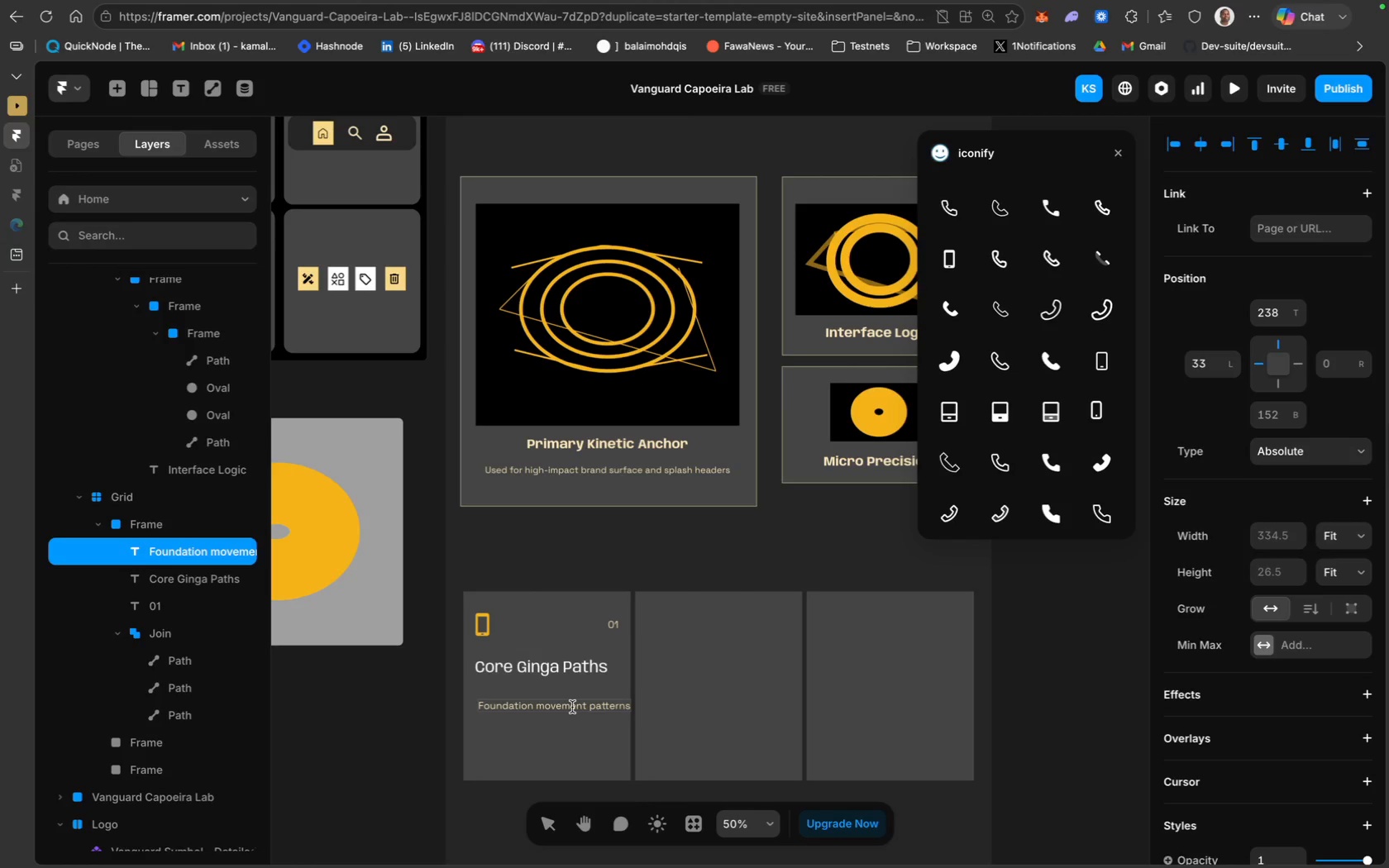 
key(Meta+A)
 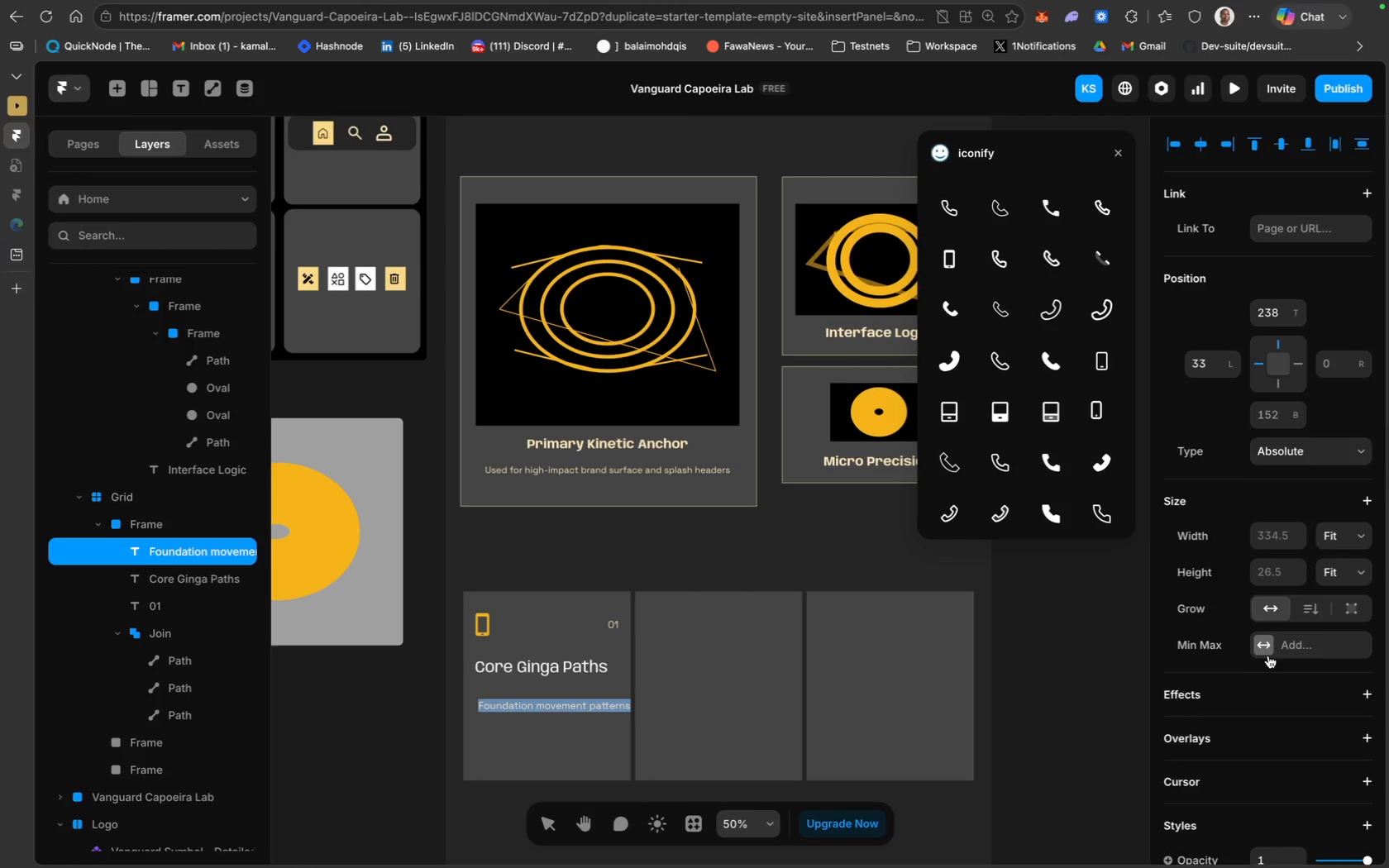 
scroll: coordinate [1268, 656], scroll_direction: down, amount: 41.0
 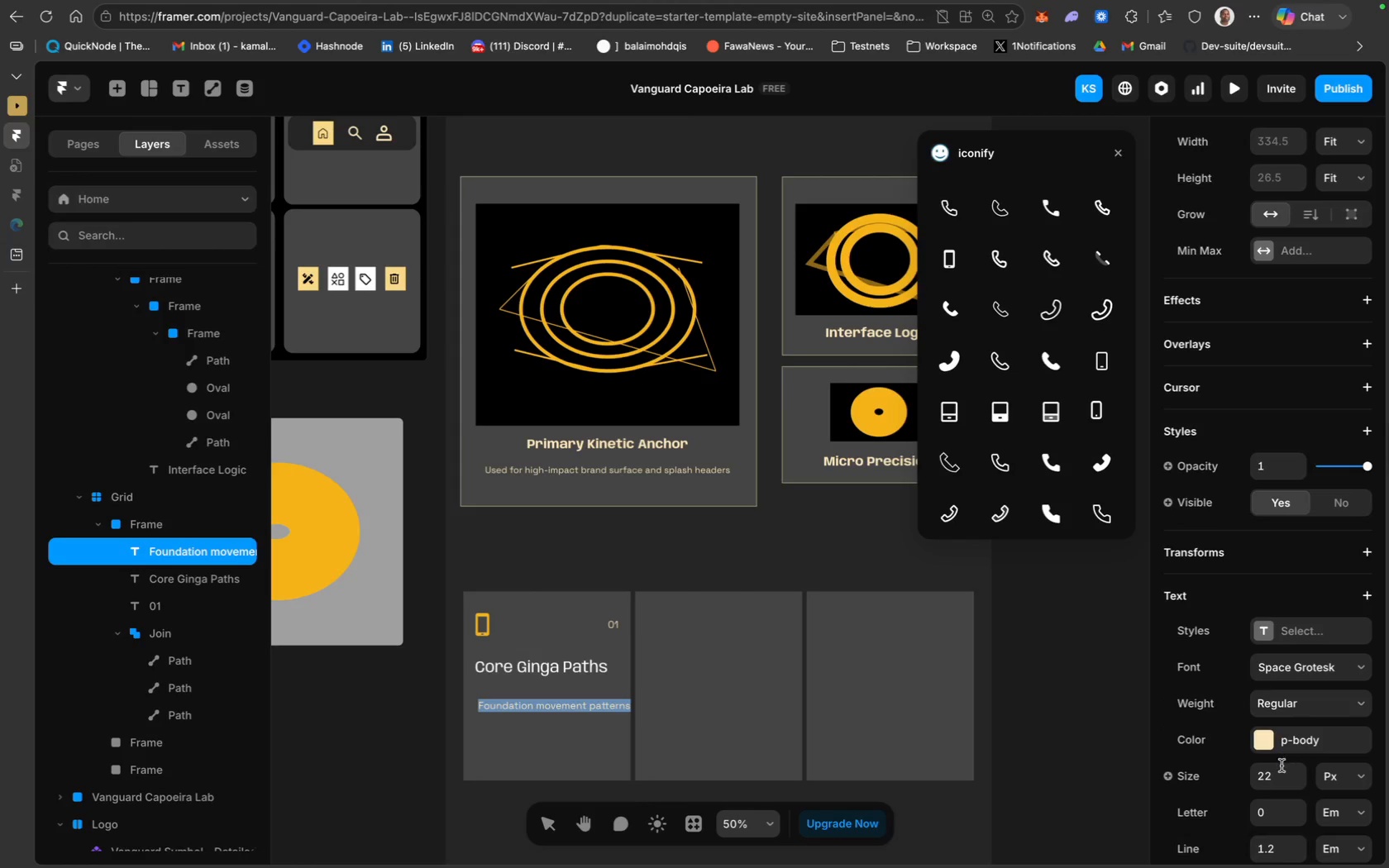 
left_click([1277, 770])
 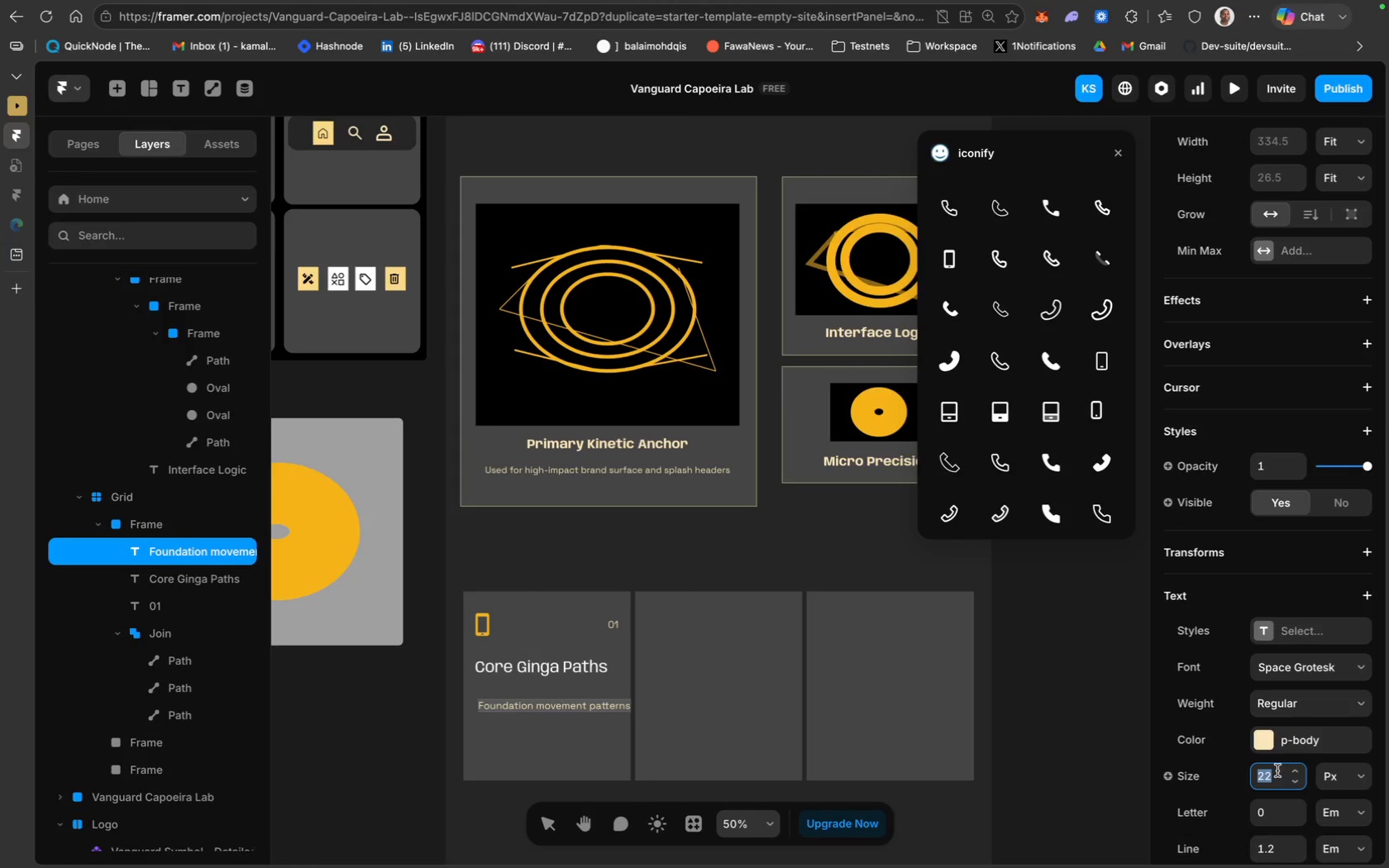 
type(20)
 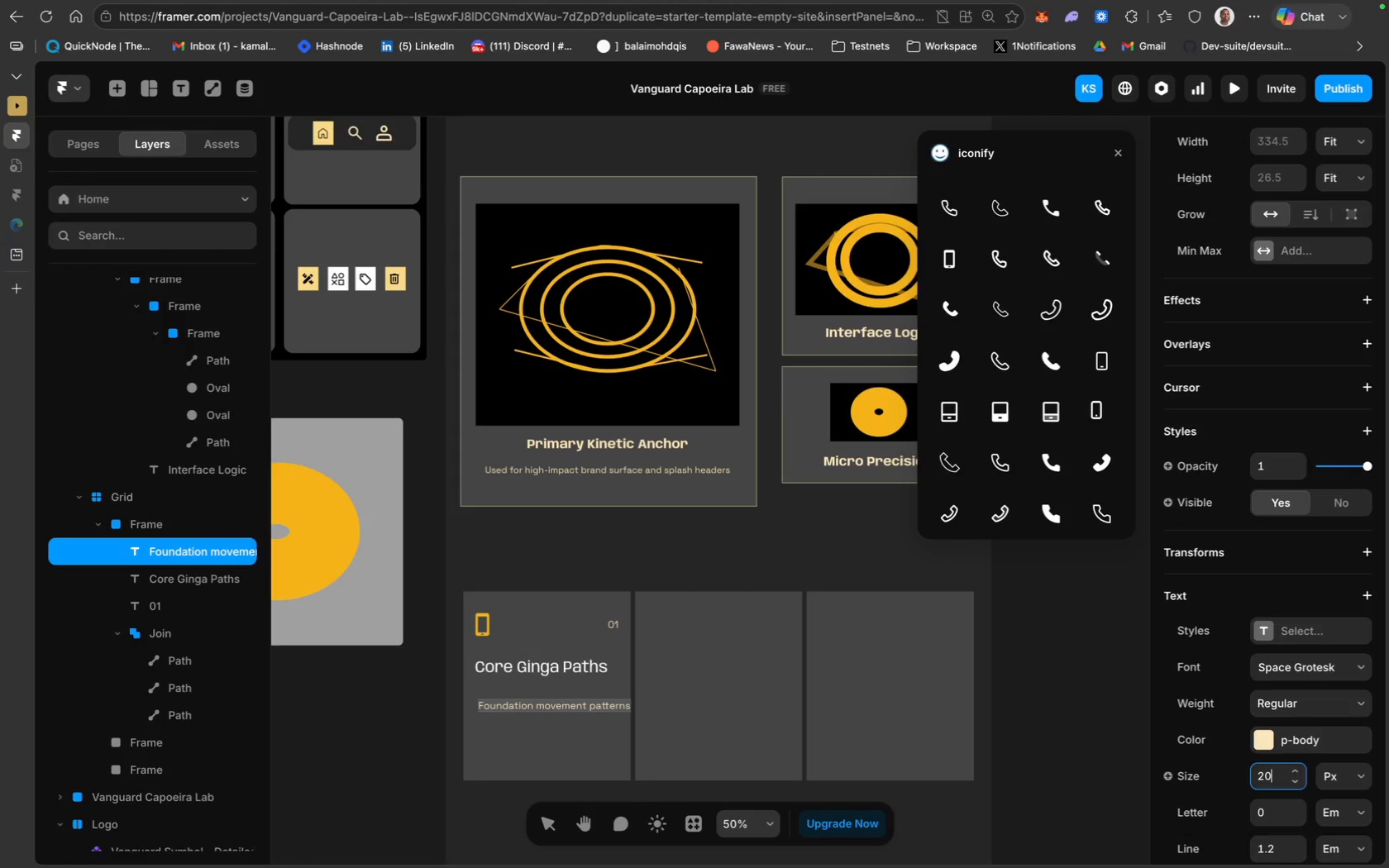 
key(Enter)
 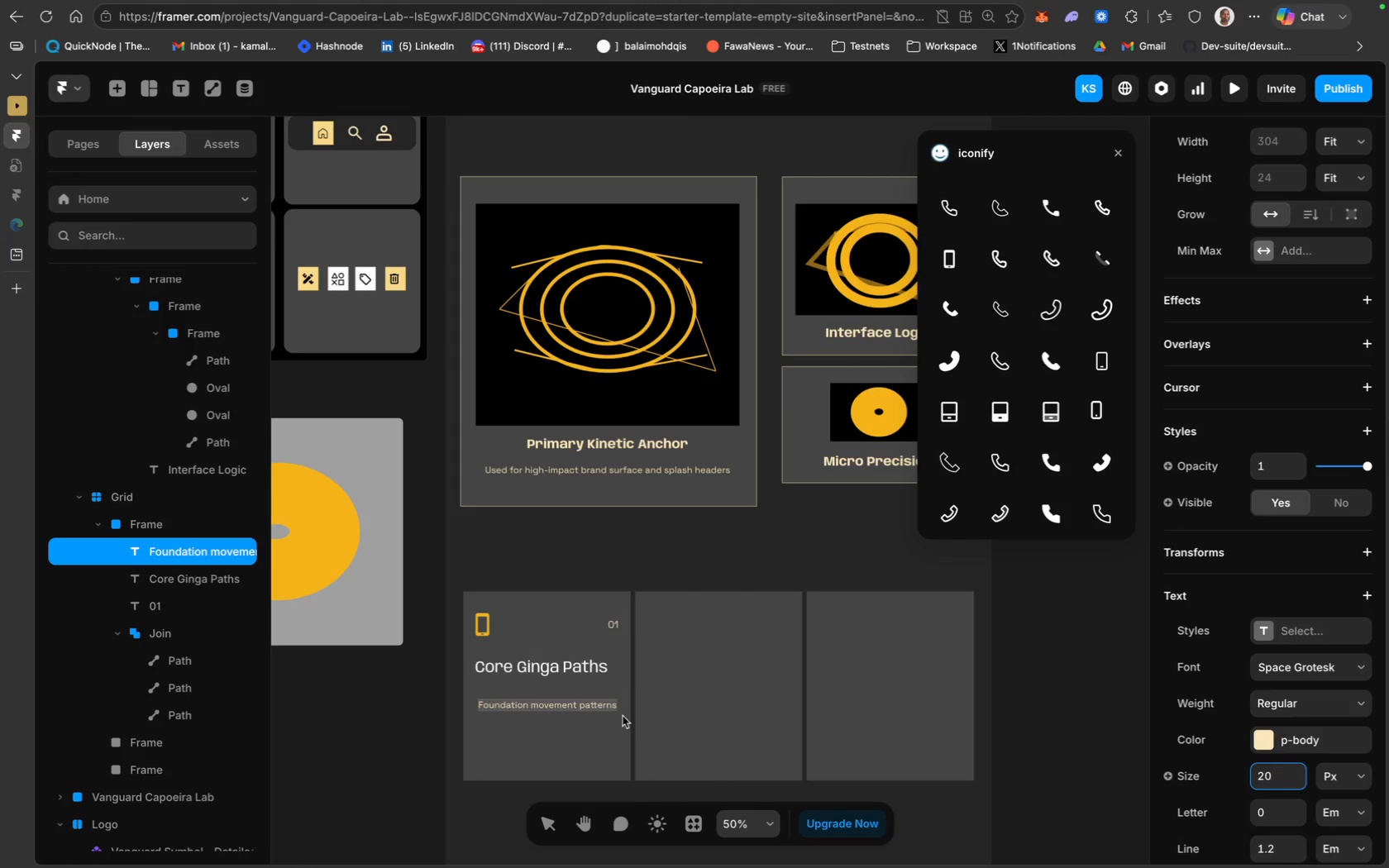 
left_click([612, 705])
 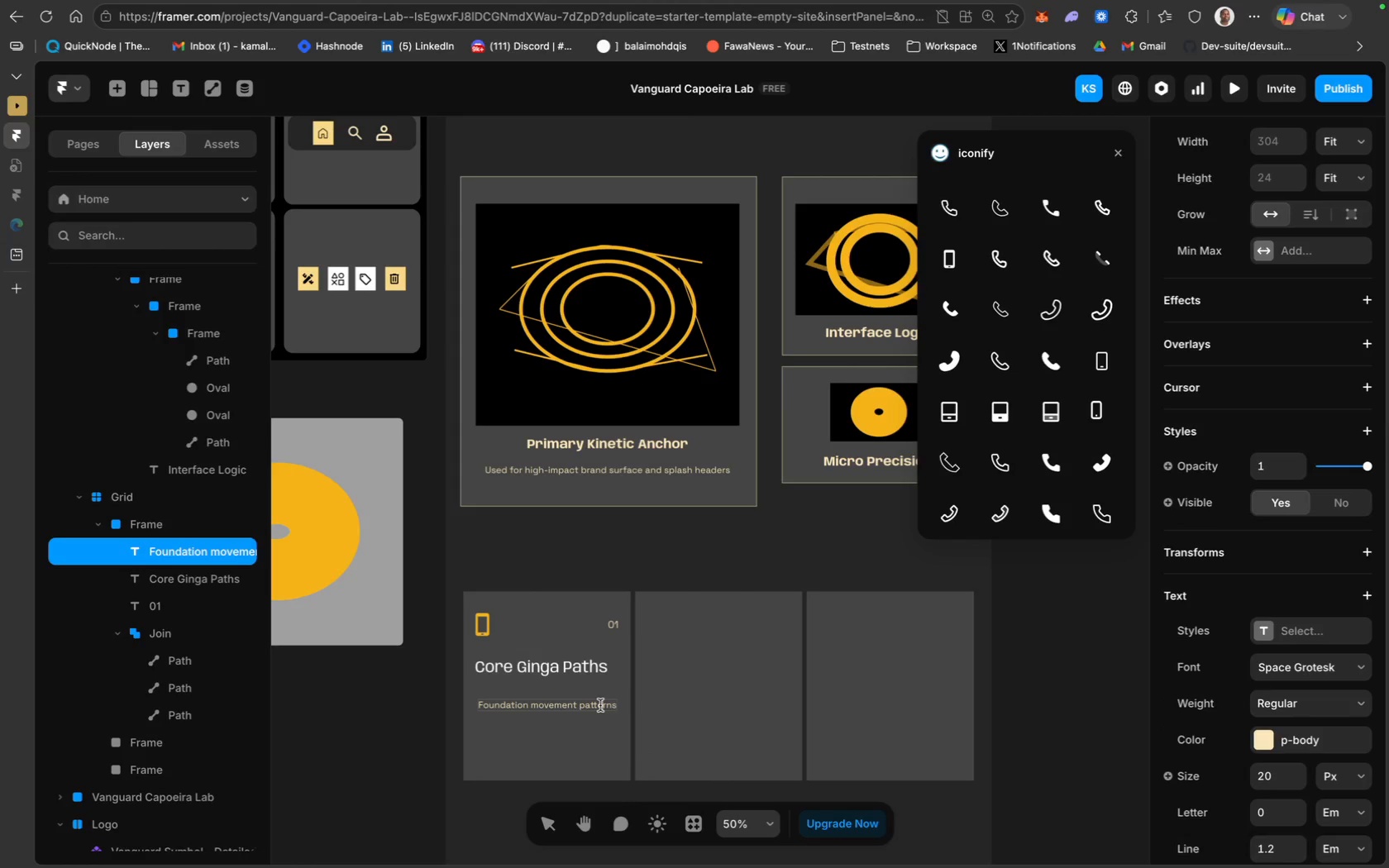 
key(ArrowRight)
 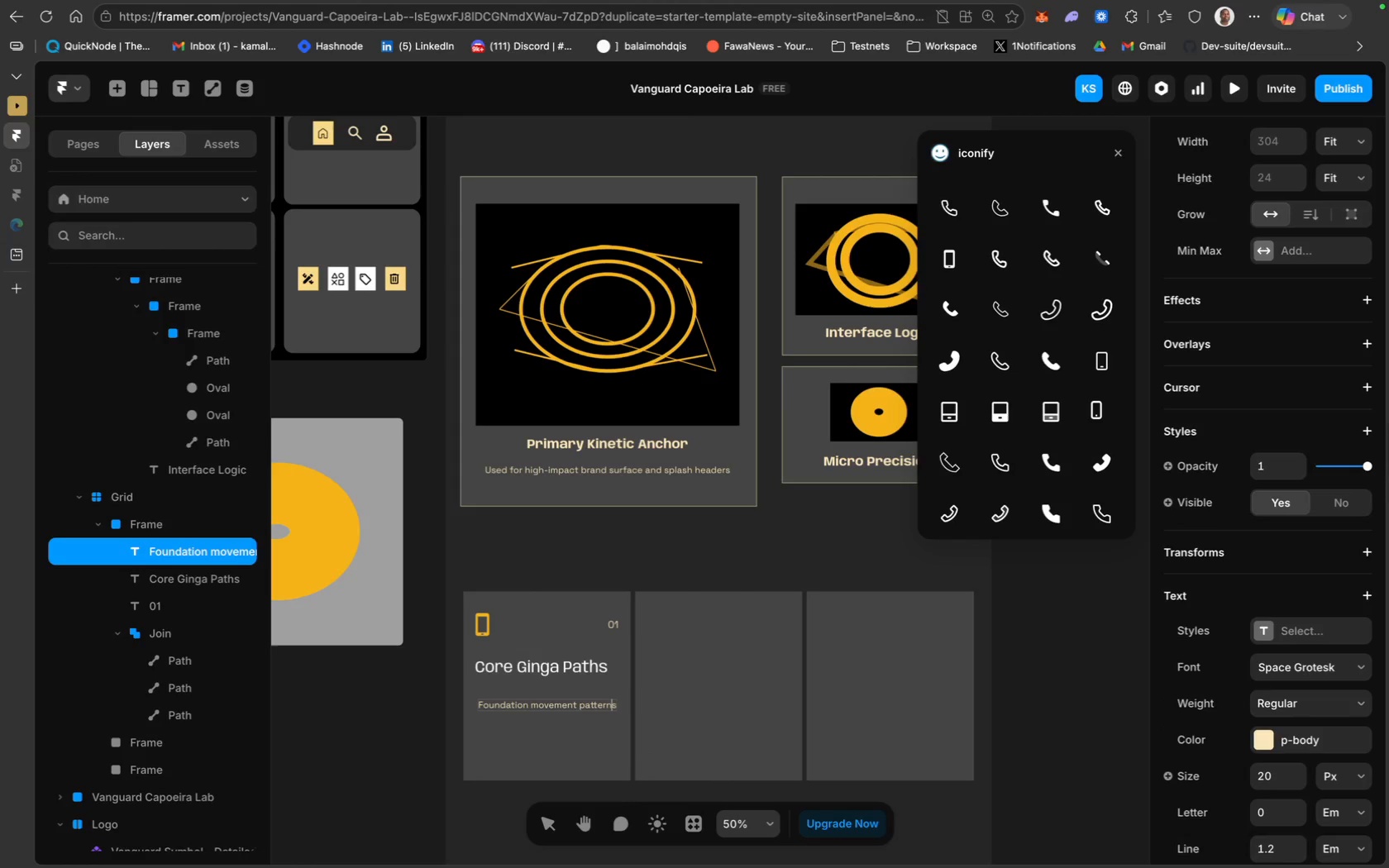 
key(ArrowRight)
 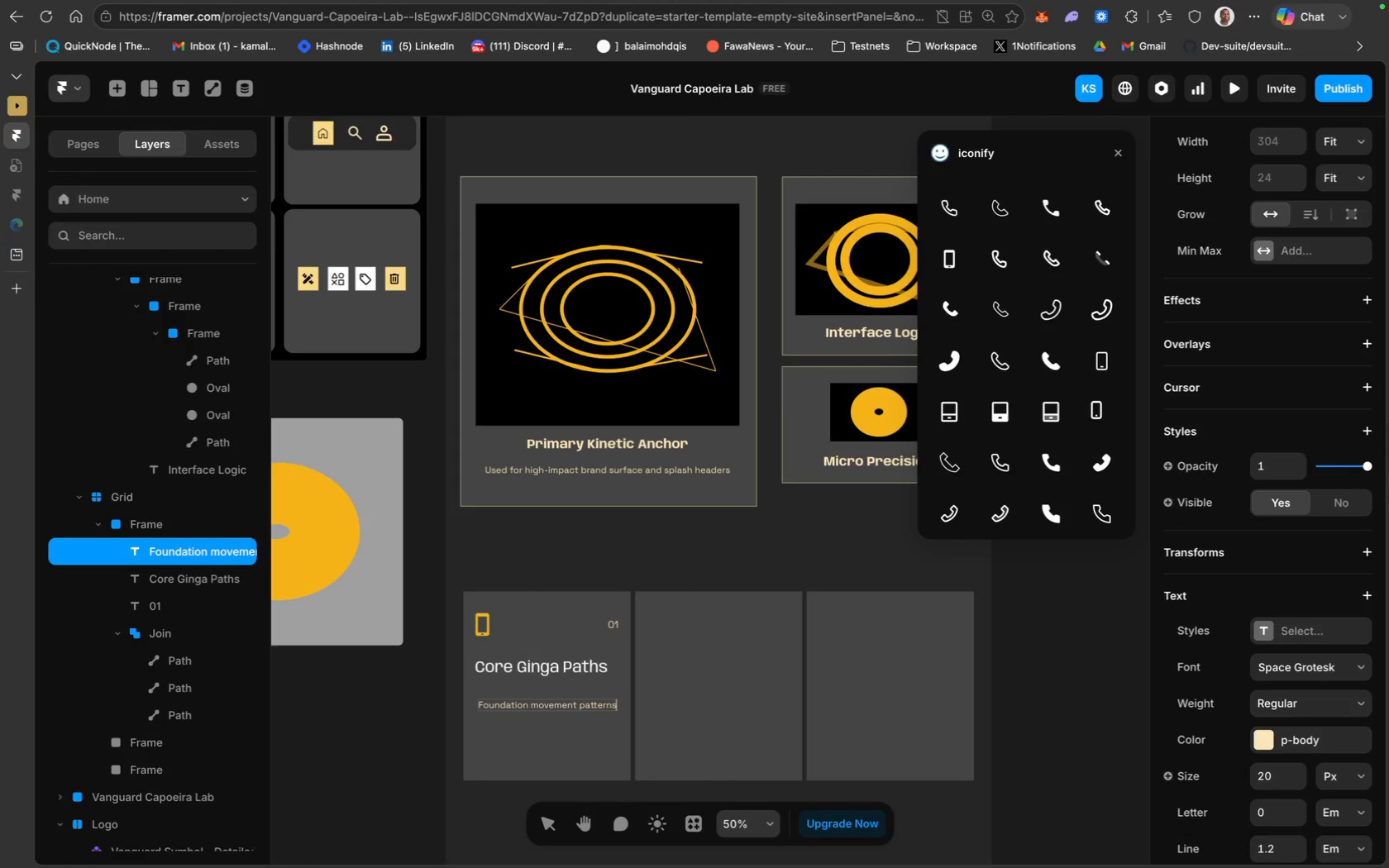 
key(ArrowRight)
 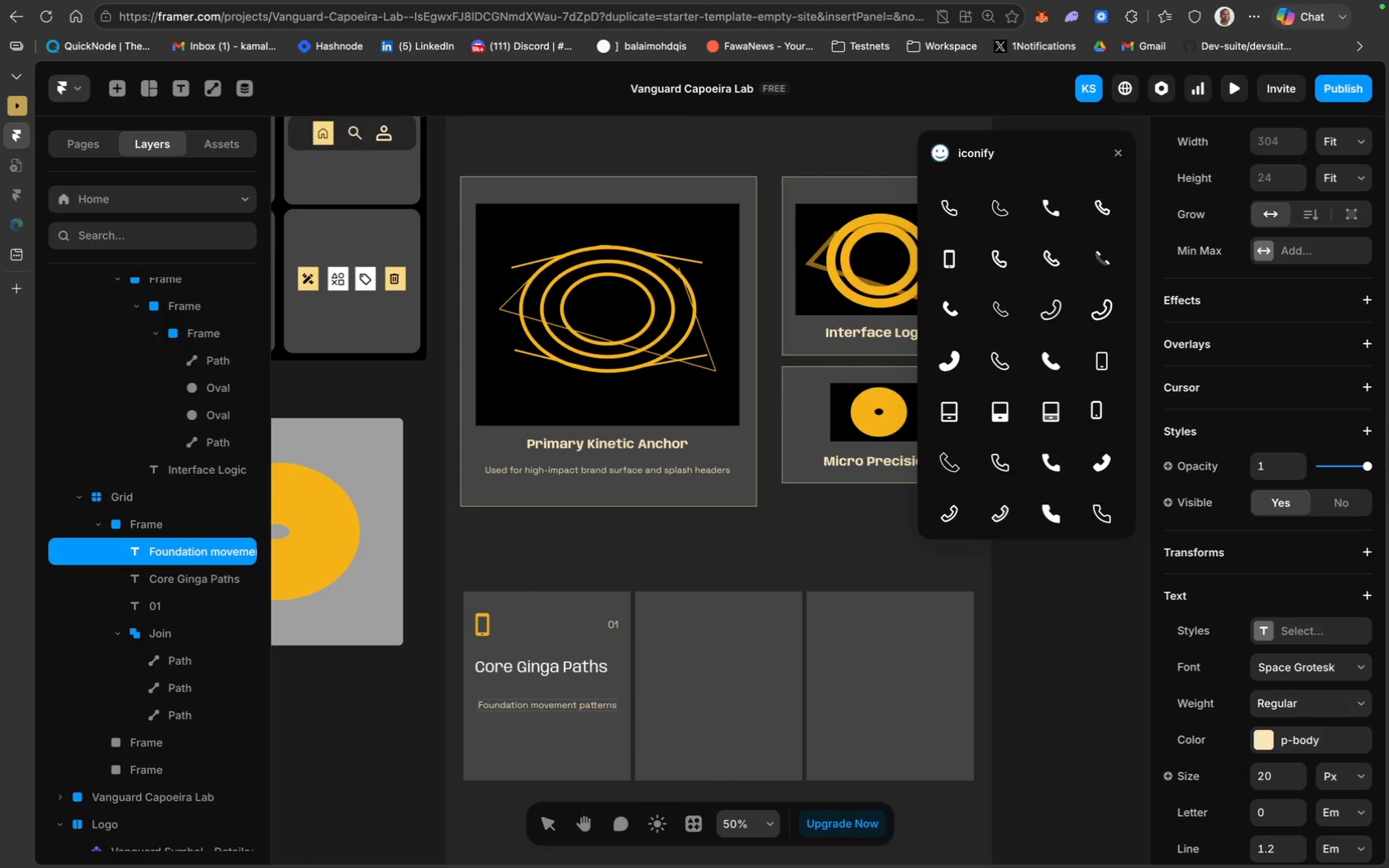 
key(Enter)
 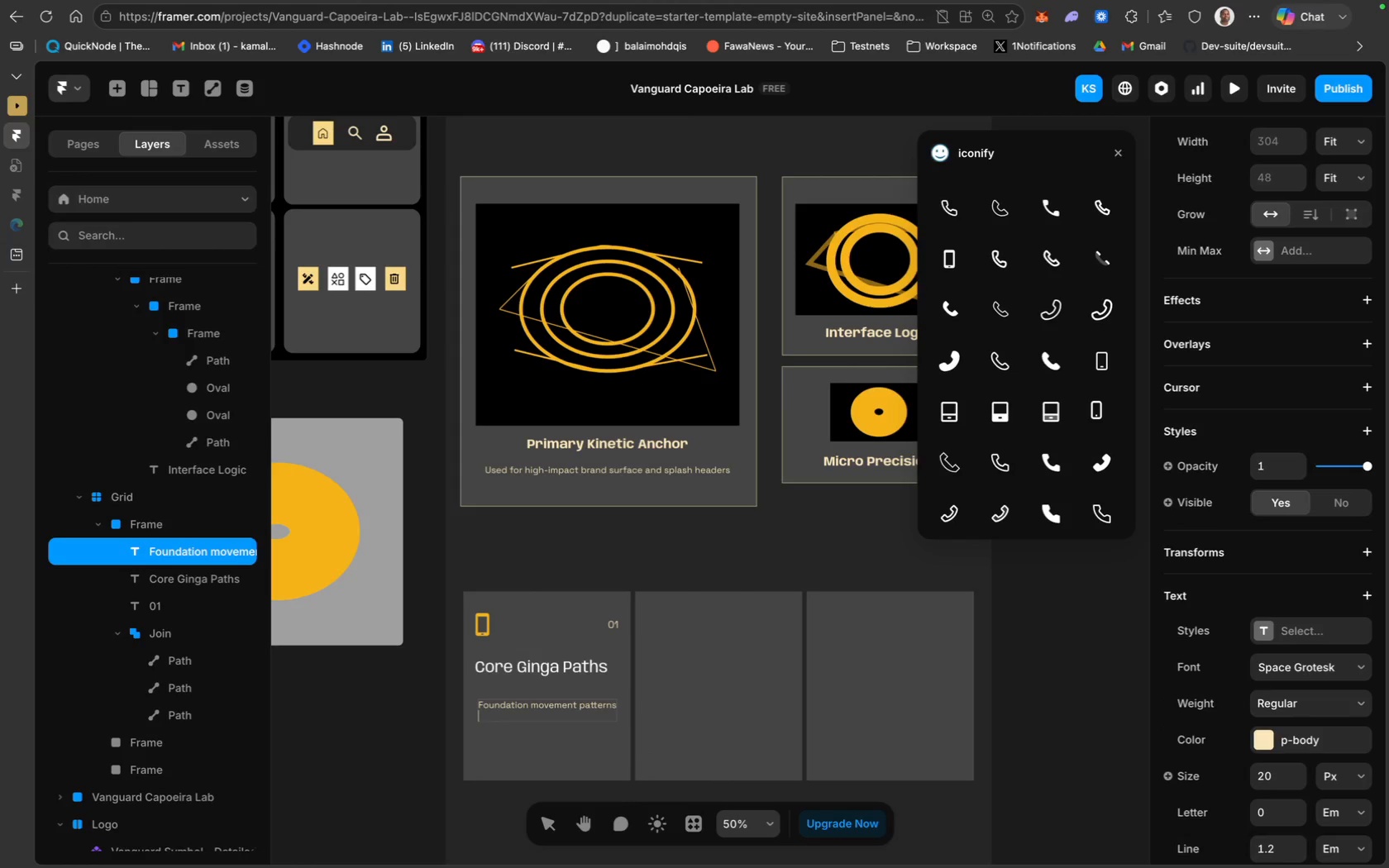 
type(defining the spatial tension bet)
 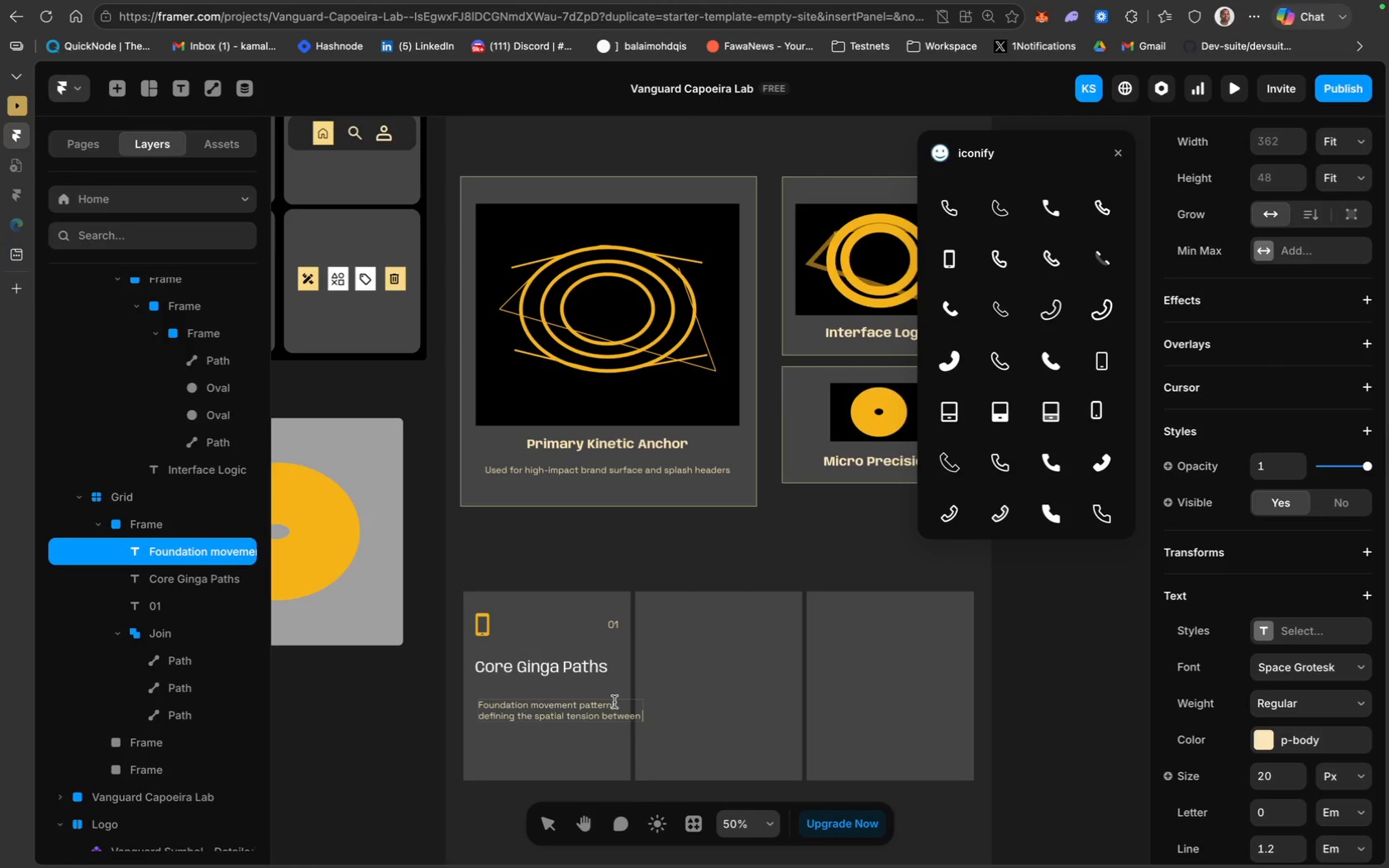 
left_click([601, 711])
 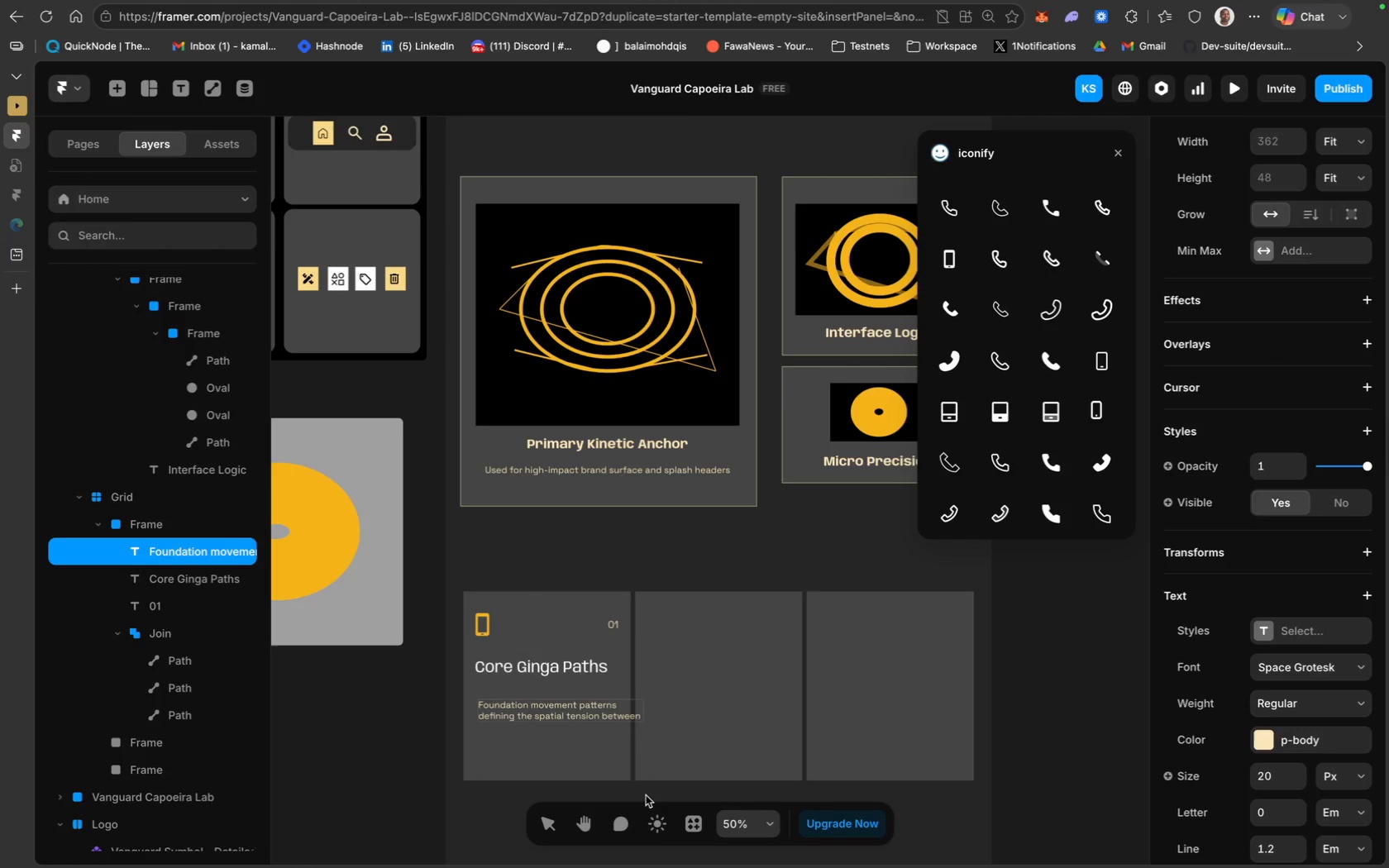 
key(Enter)
 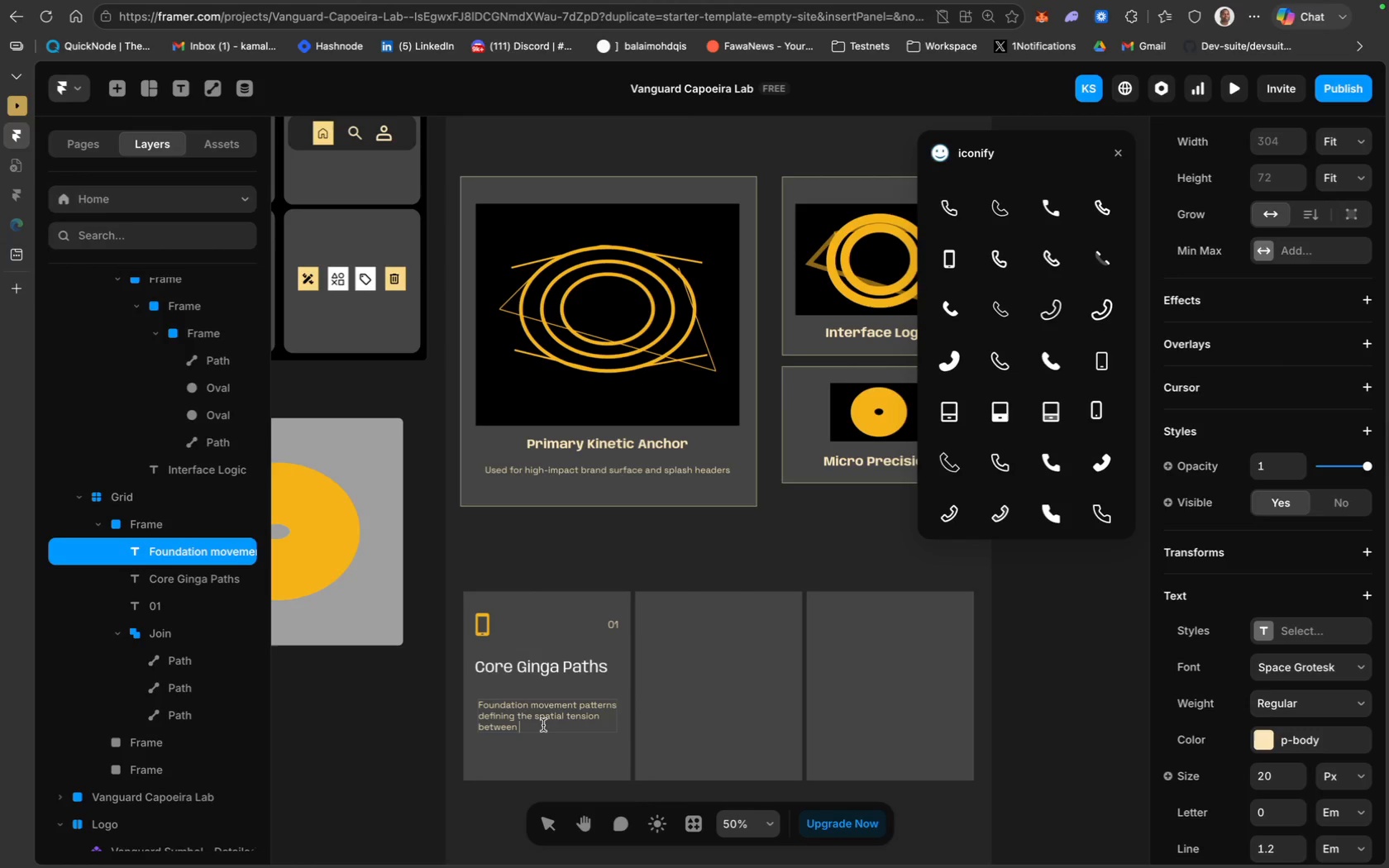 
type(practi)
 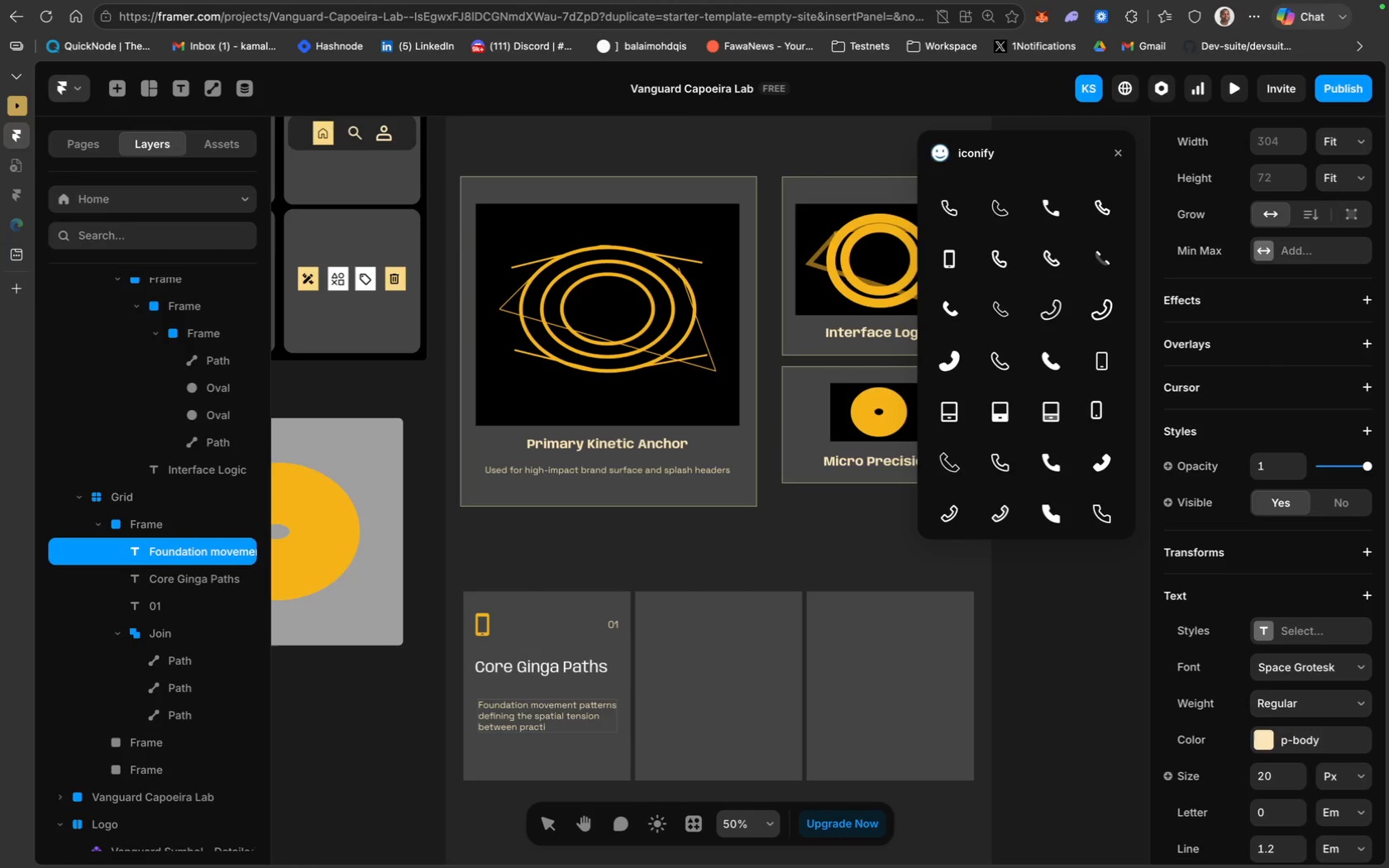 
wait(5.16)
 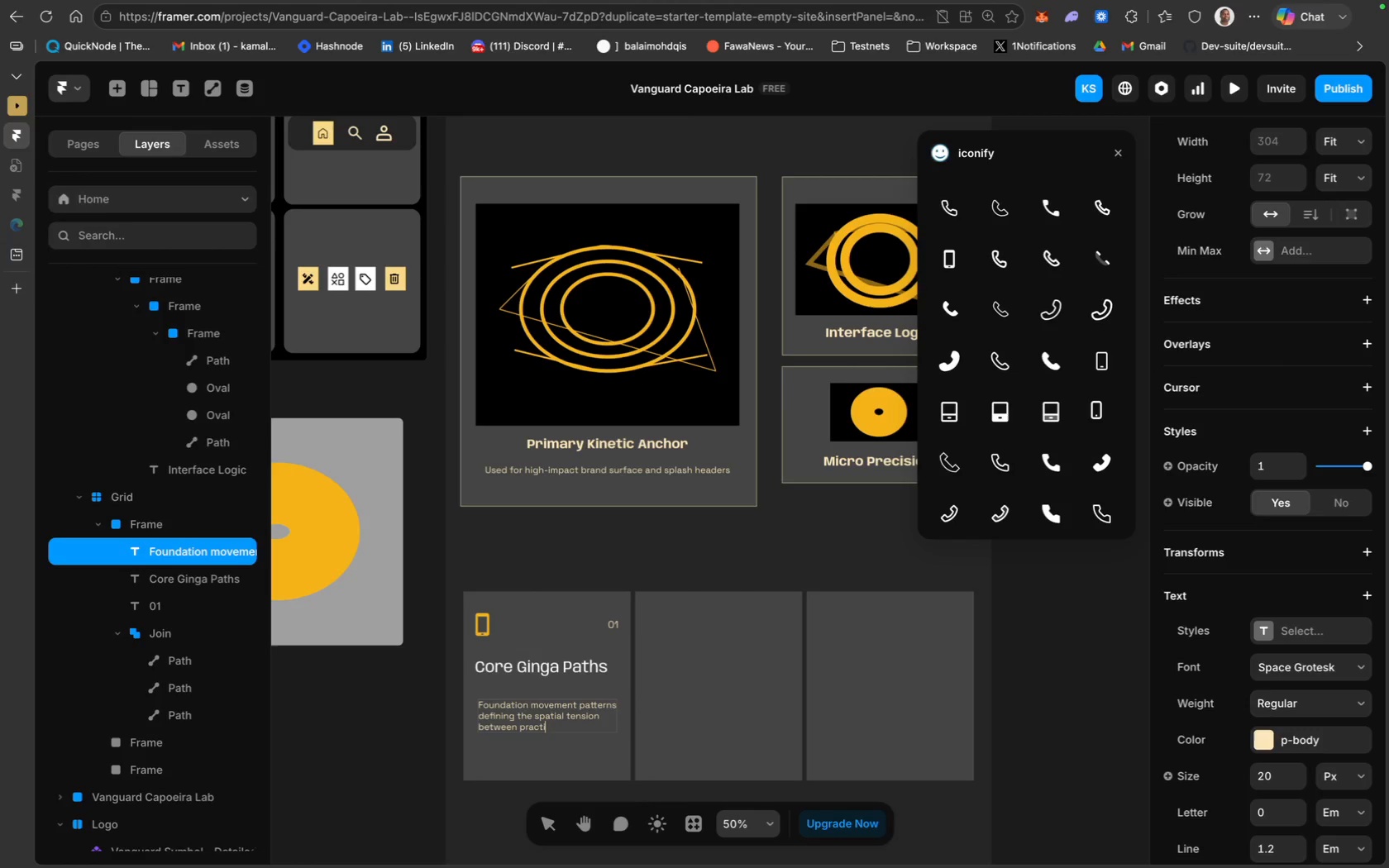 
type(tio)
key(Backspace)
 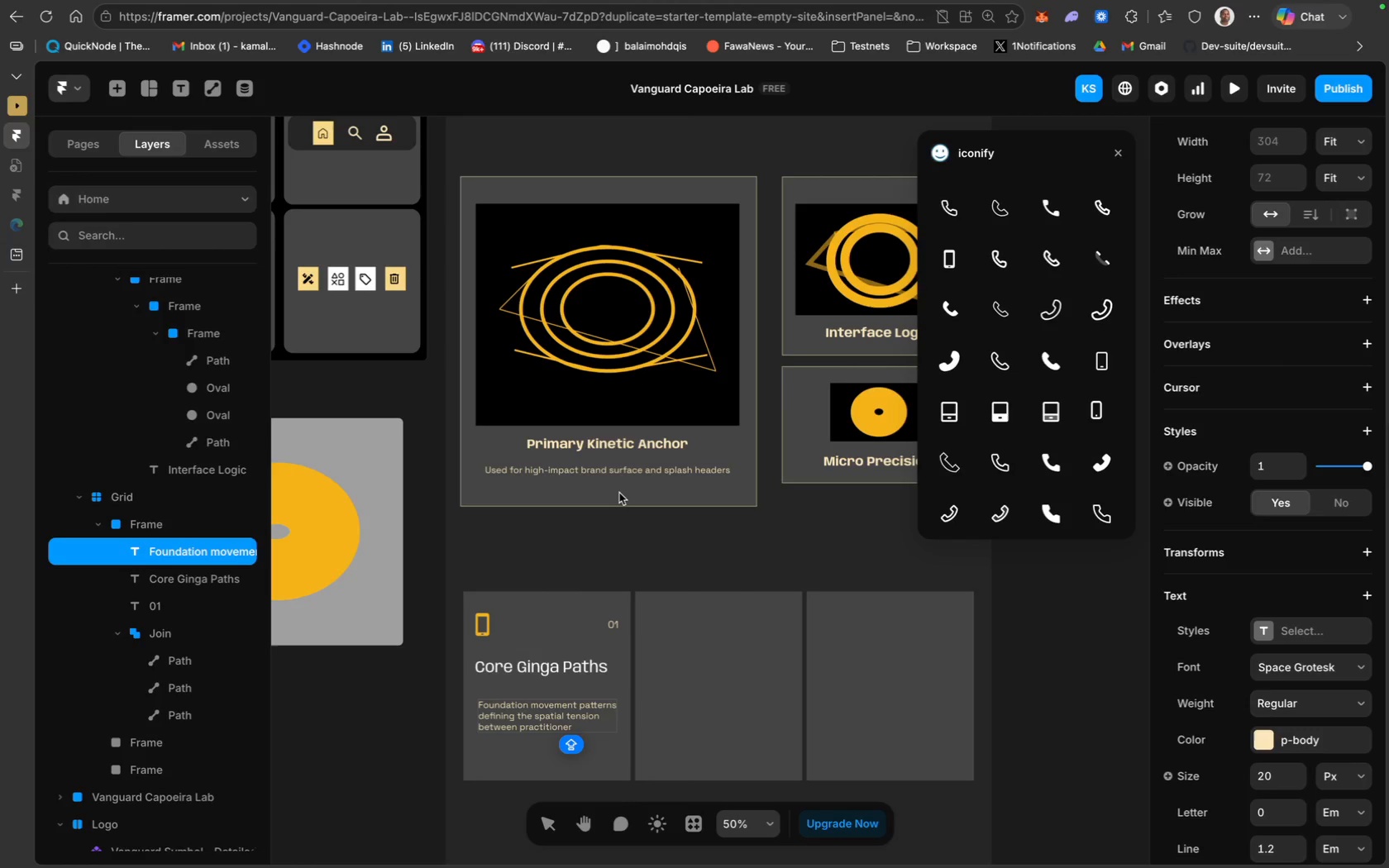 
wait(8.02)
 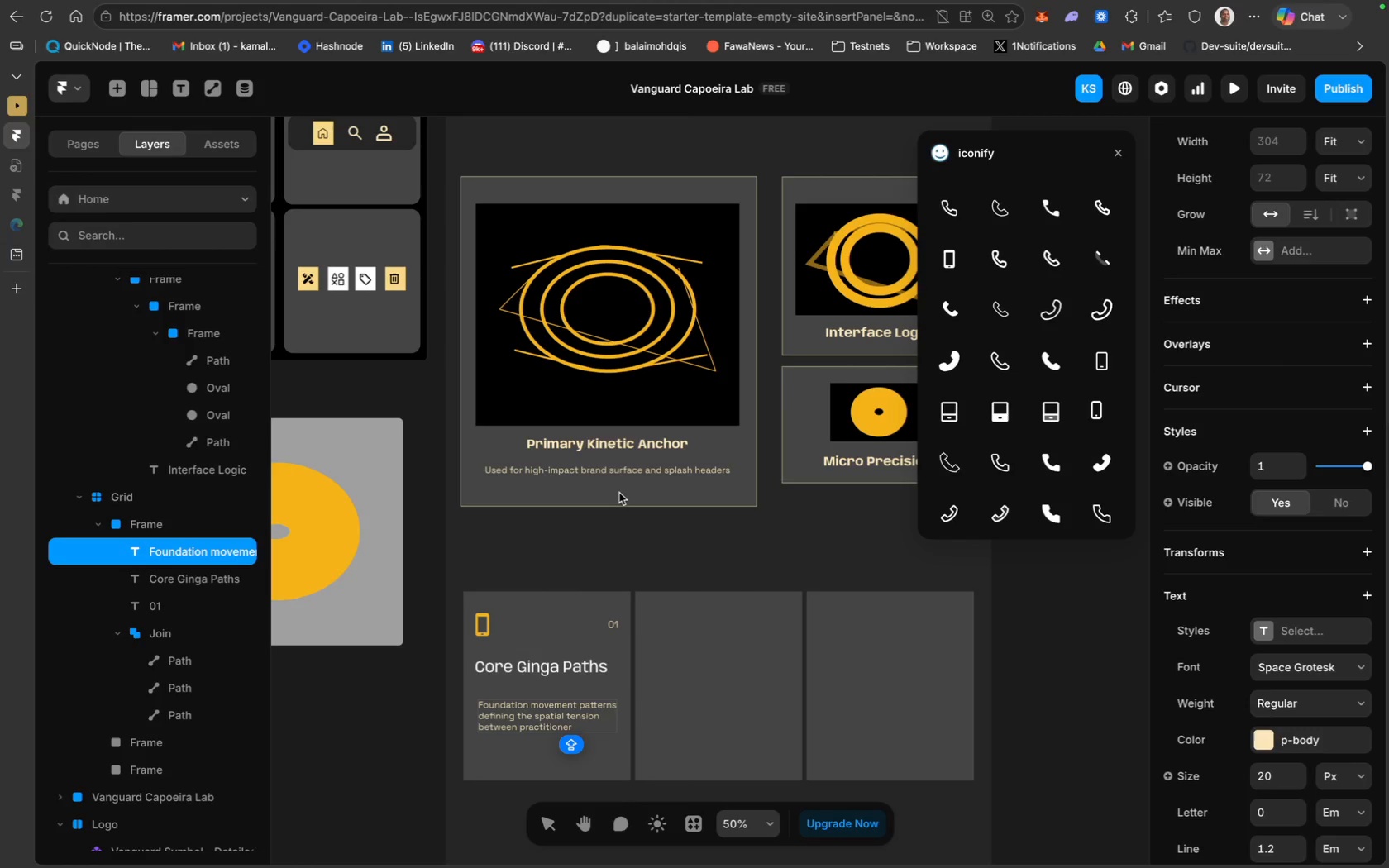 
key(S)
 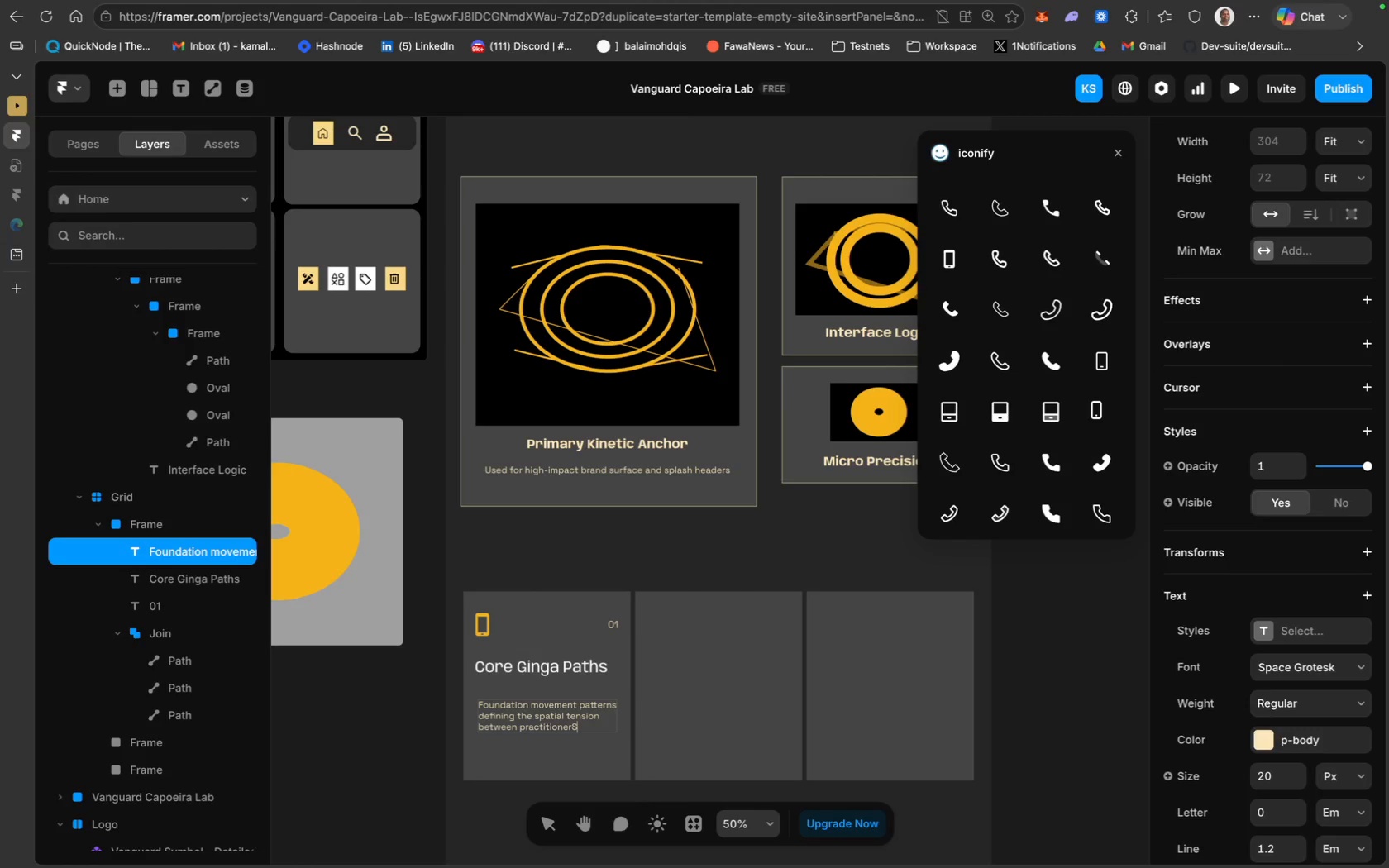 
key(Period)
 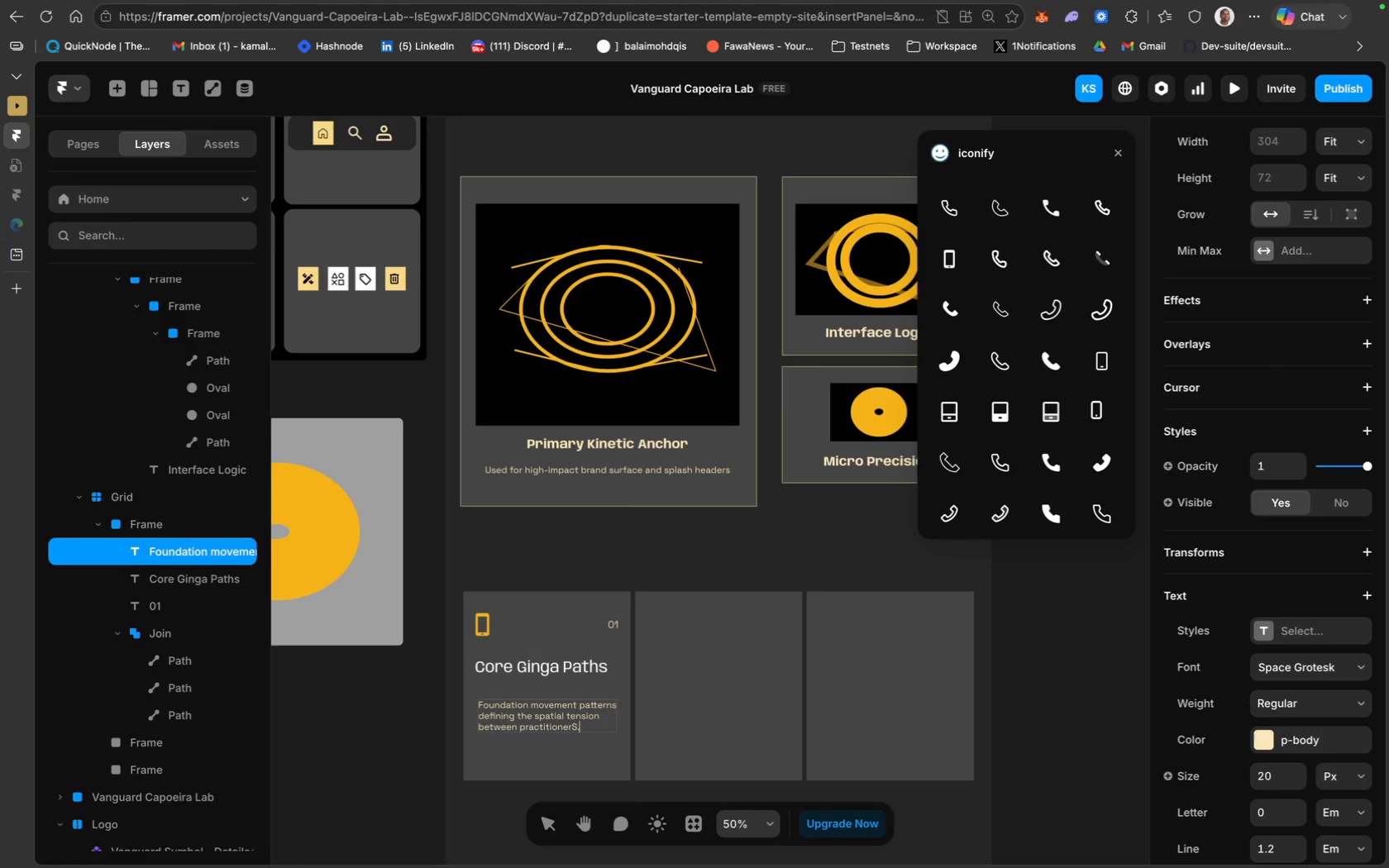 
hold_key(key=CommandLeft, duration=0.4)
 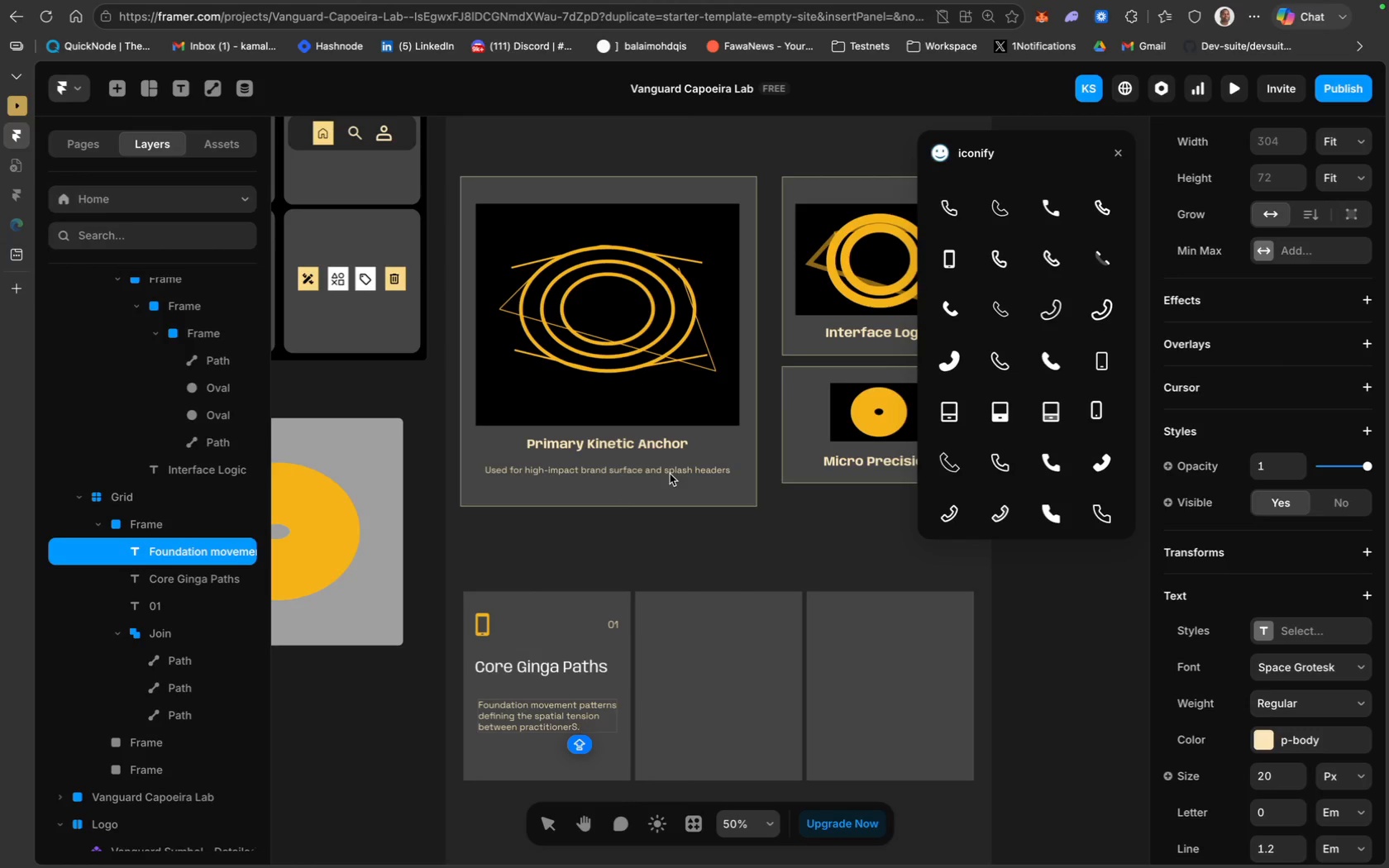 
key(Backspace)
 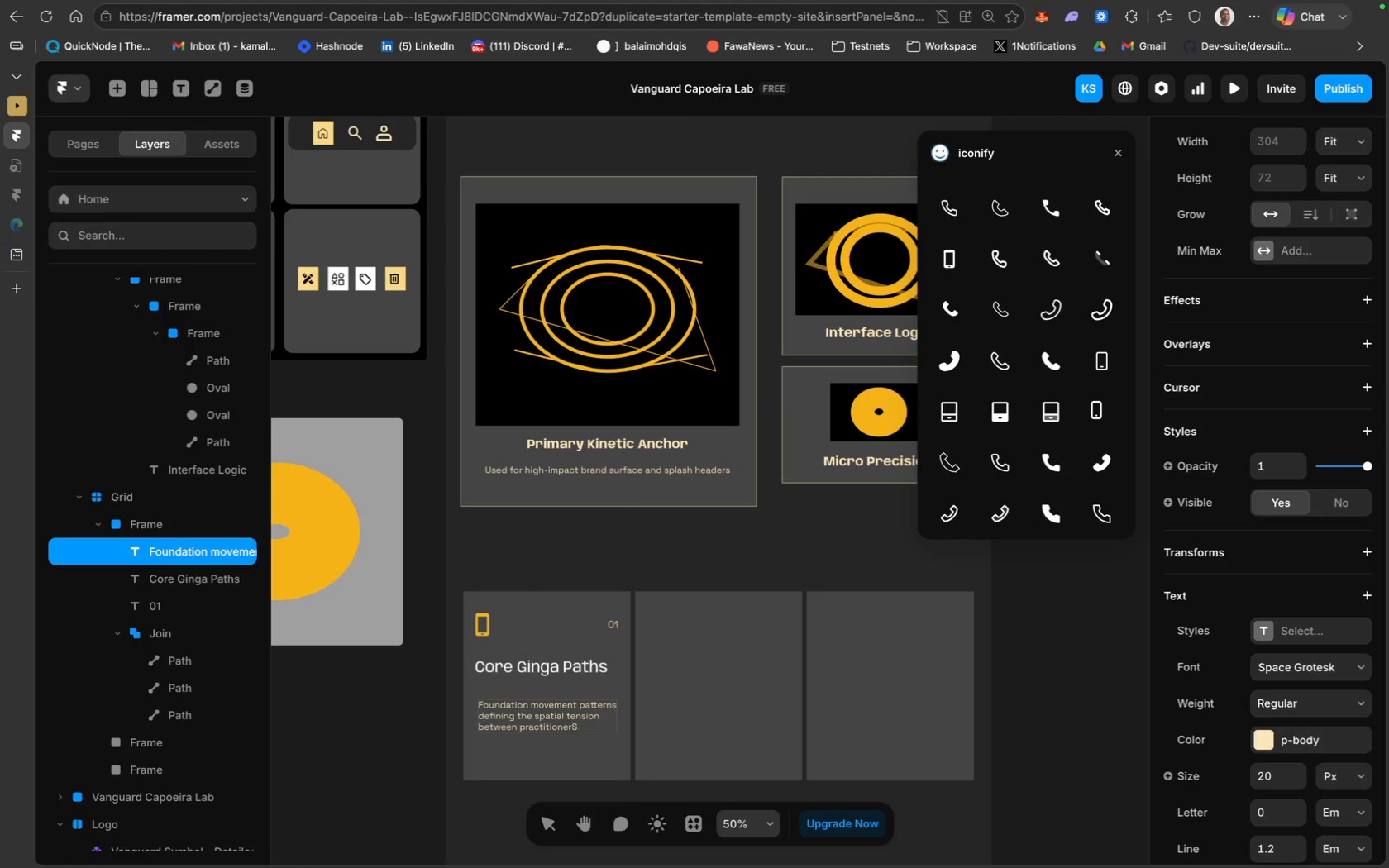 
key(Backspace)
 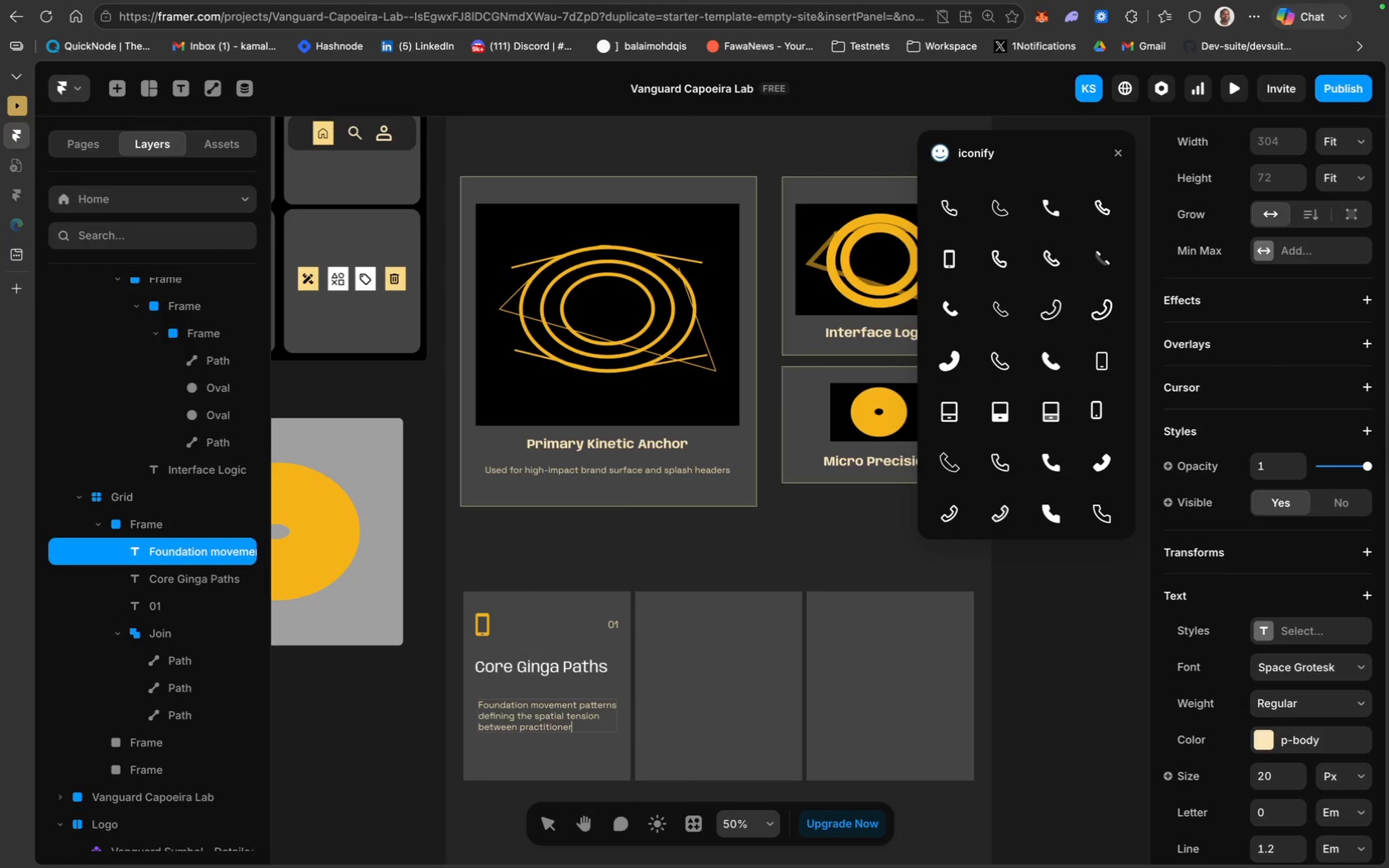 
key(CapsLock)
 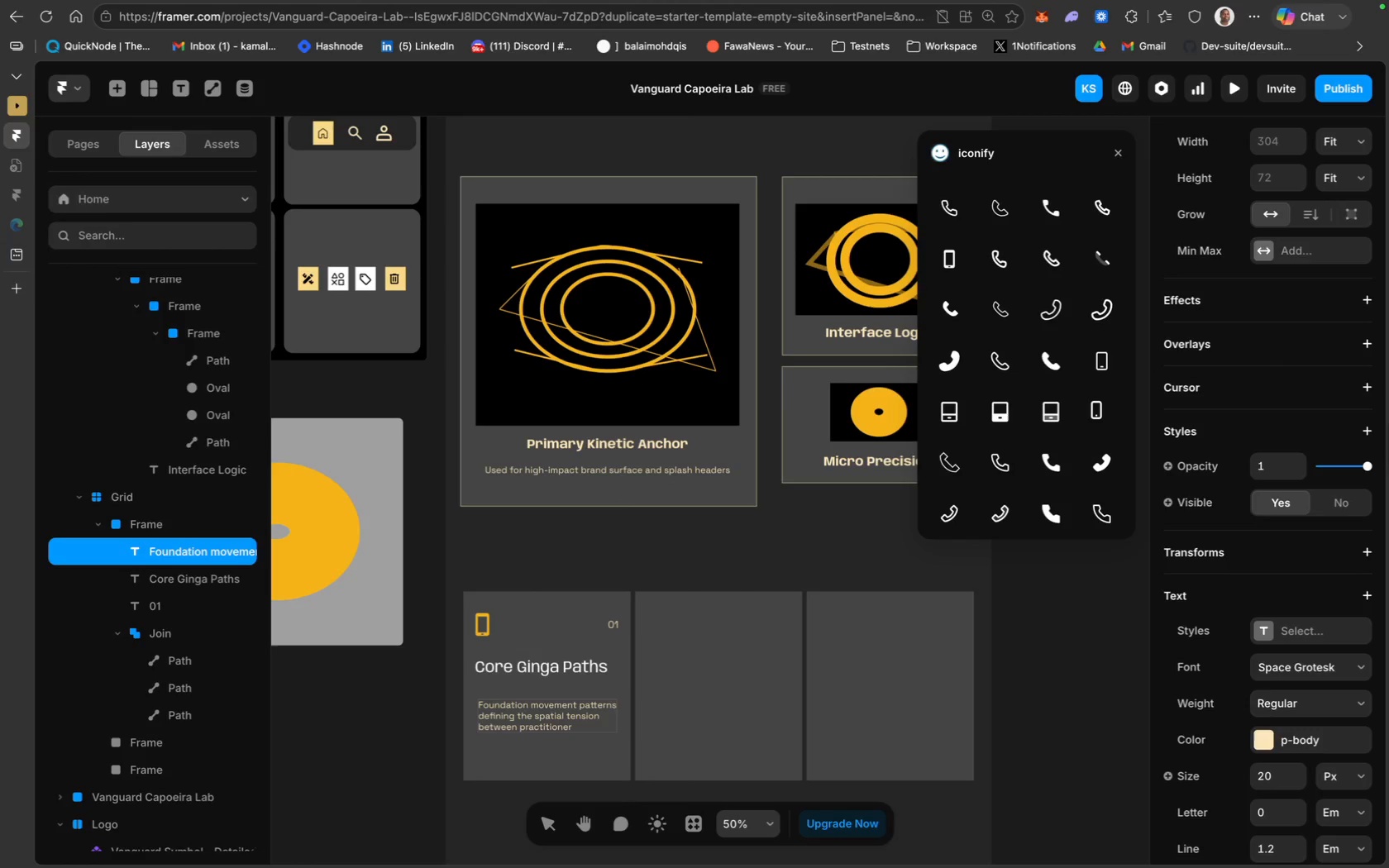 
key(S)
 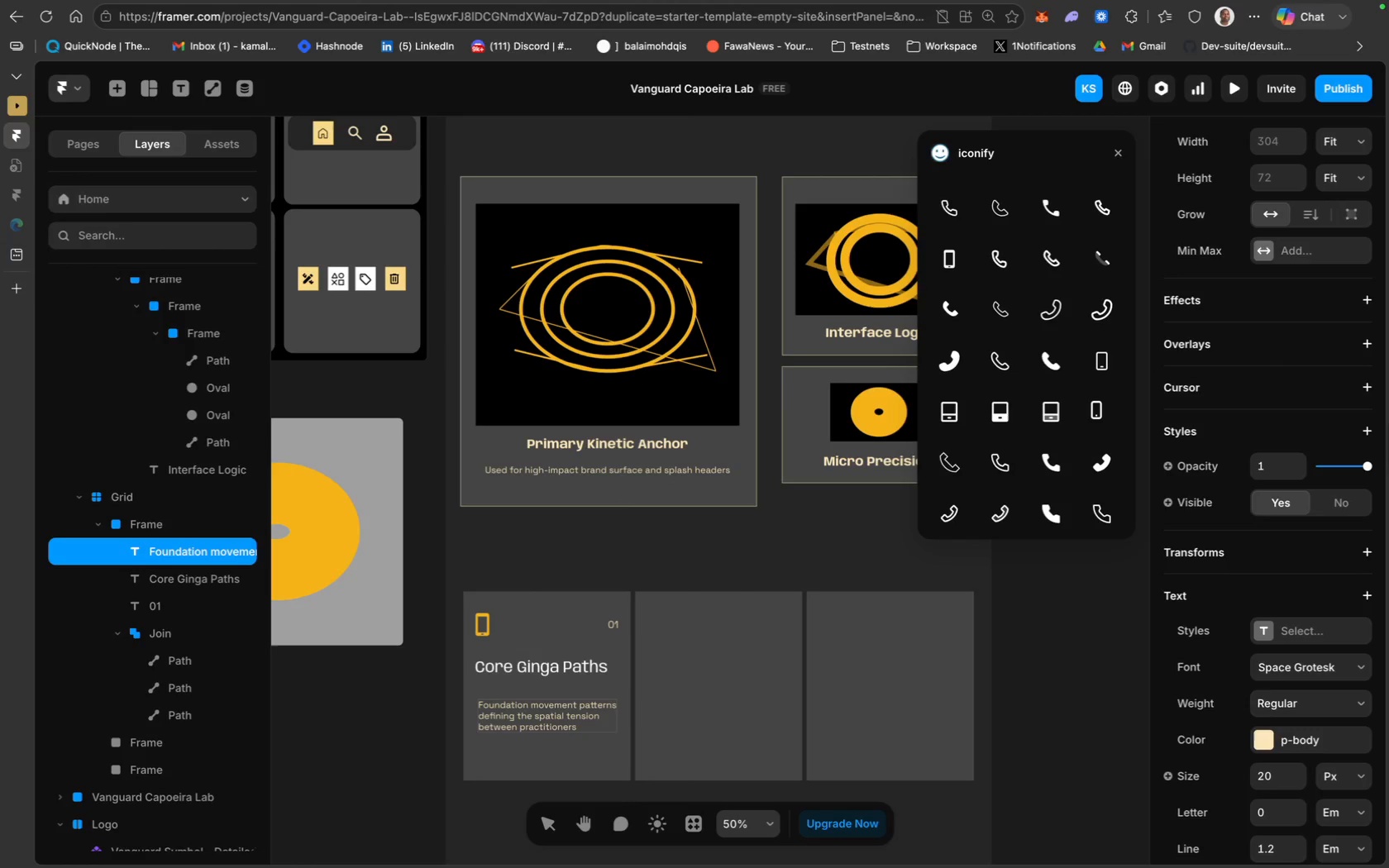 
key(Period)
 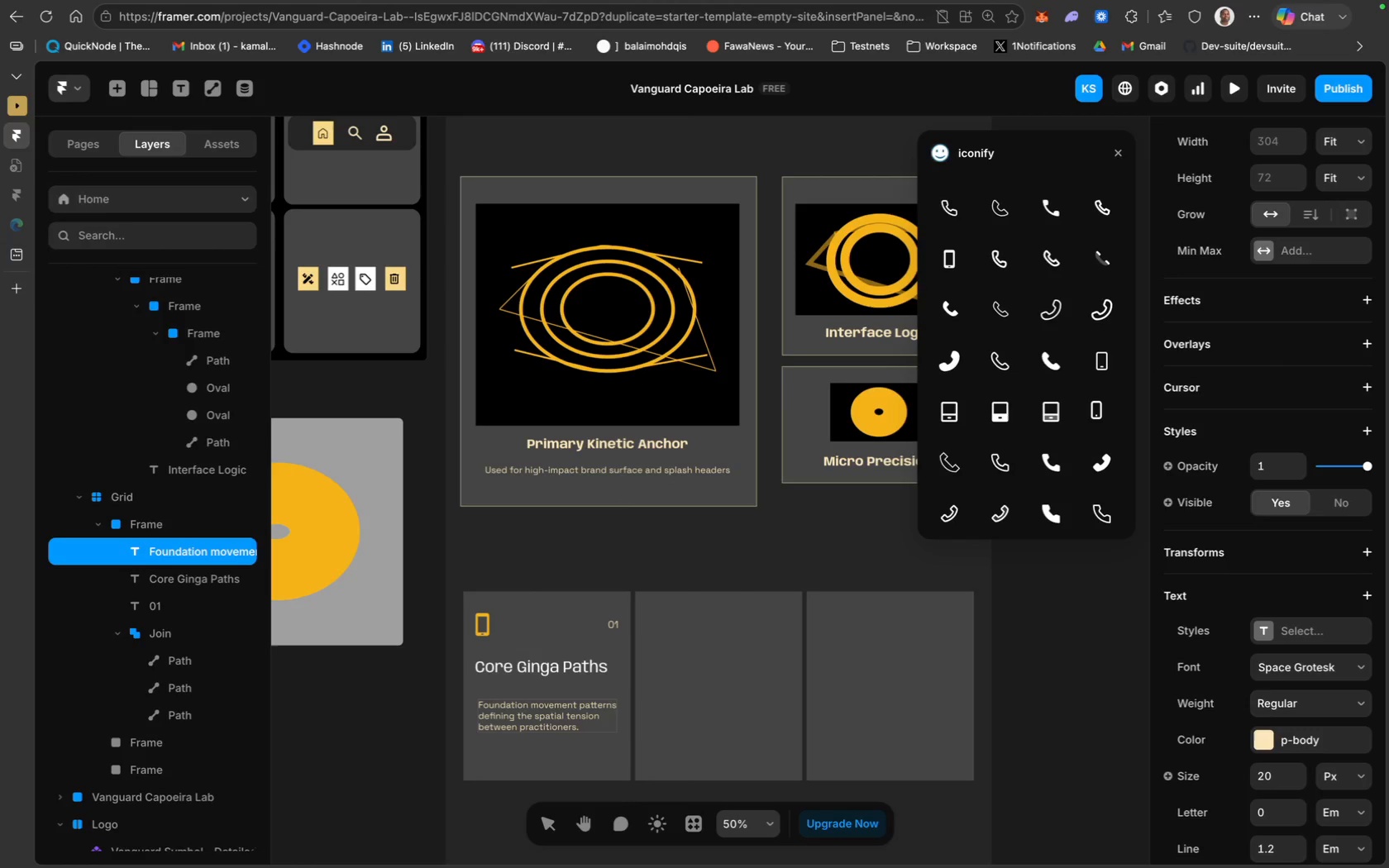 
key(Meta+A)
 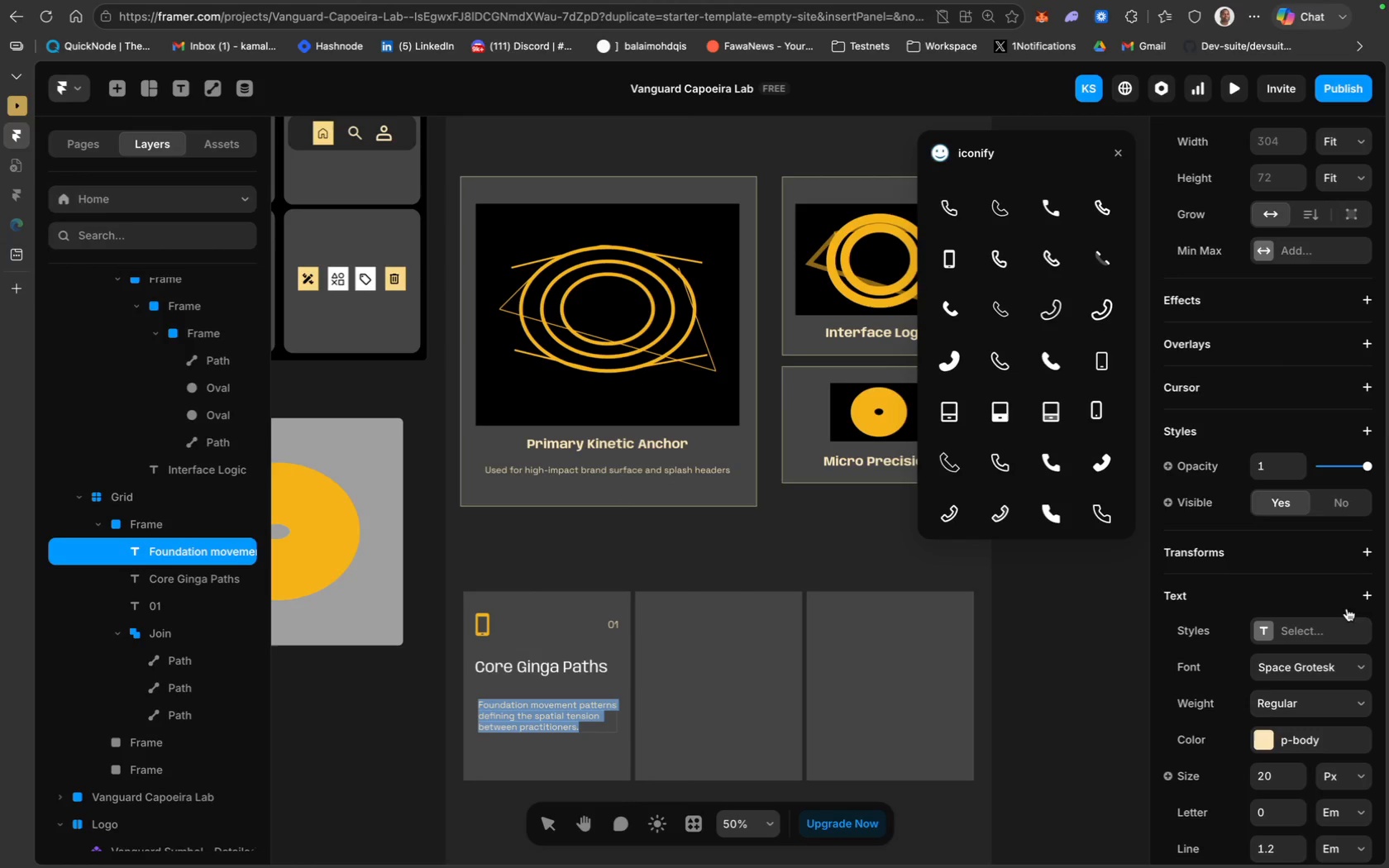 
scroll: coordinate [1354, 684], scroll_direction: down, amount: 35.0
 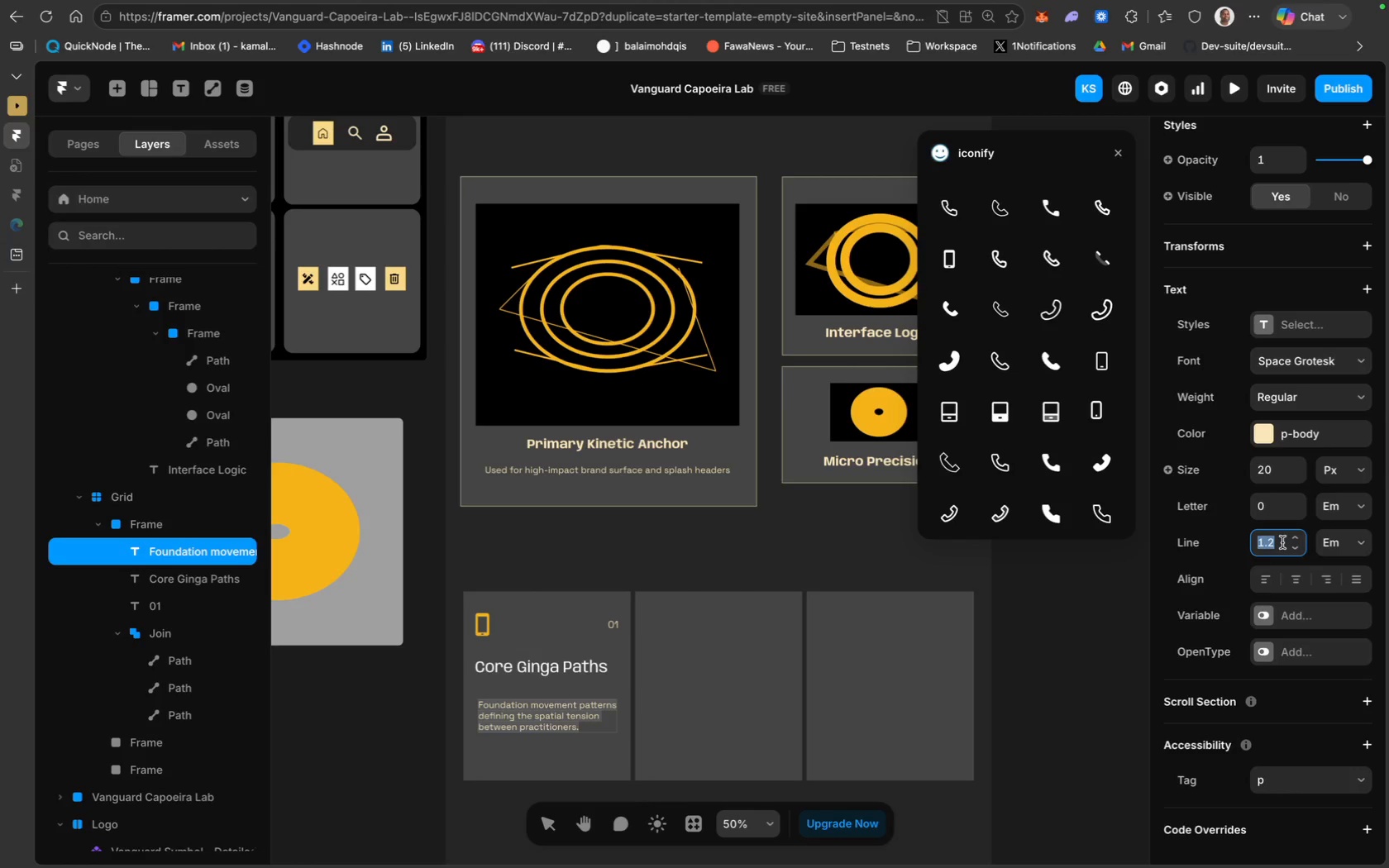 
key(1)
 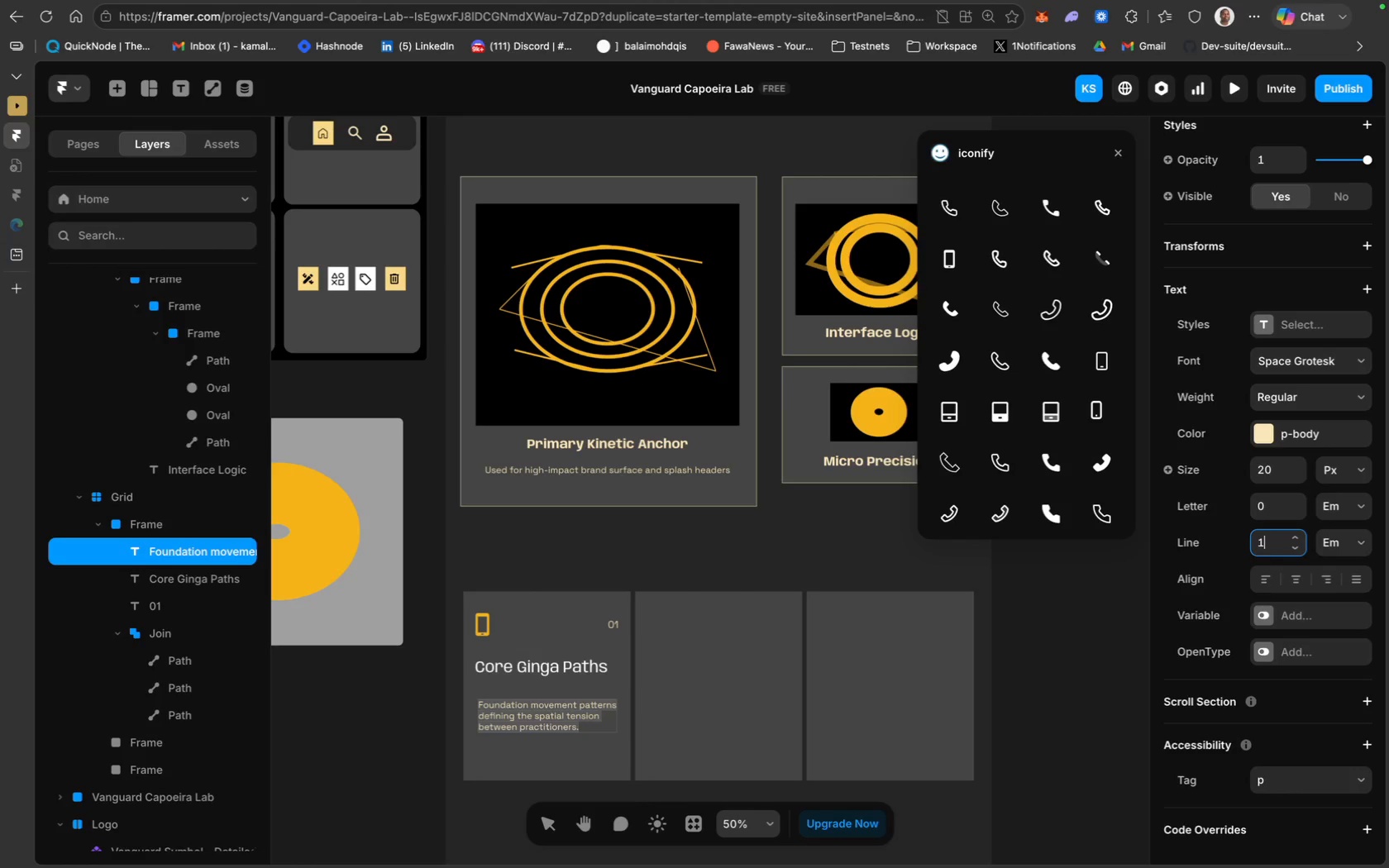 
key(Period)
 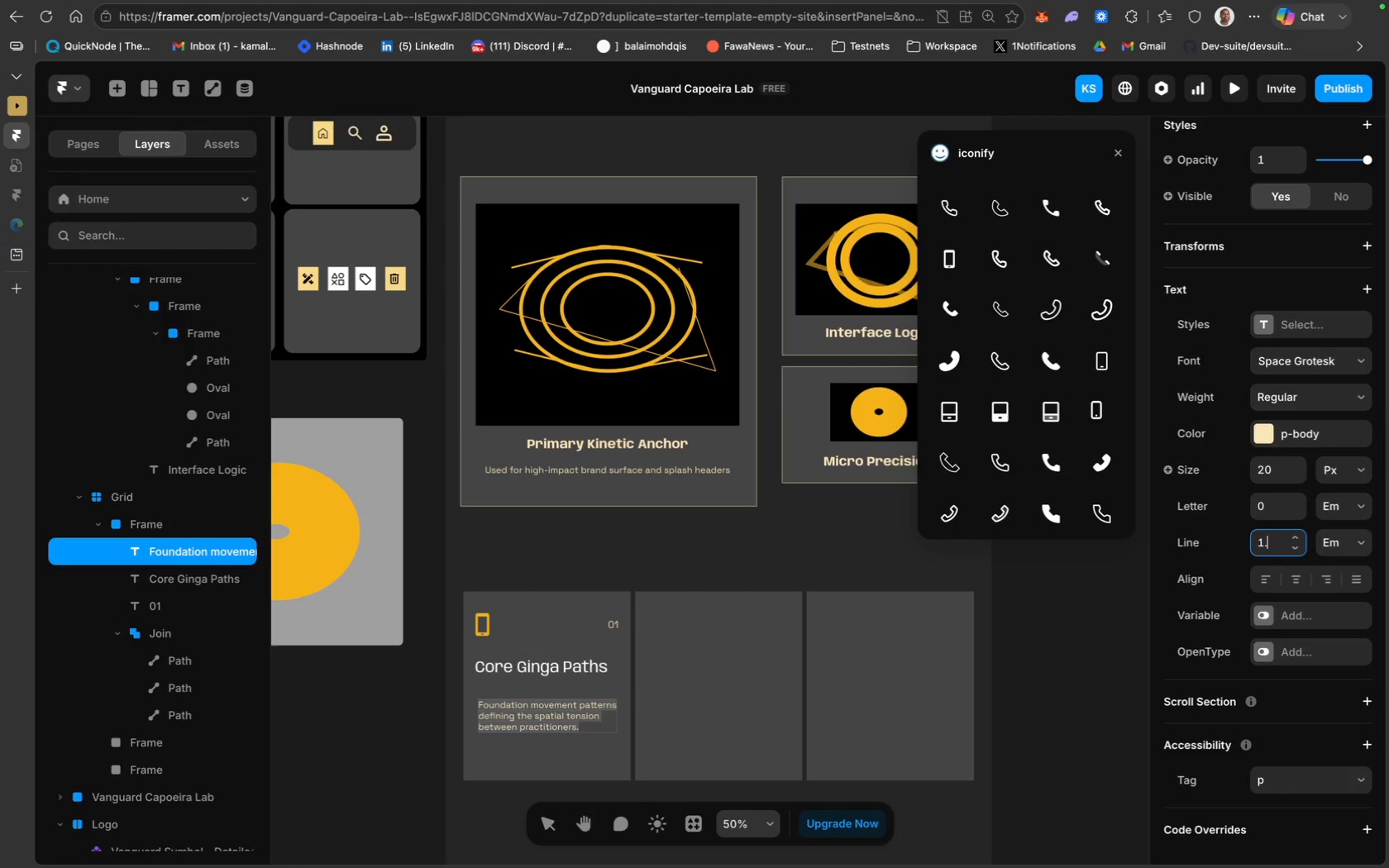 
key(4)
 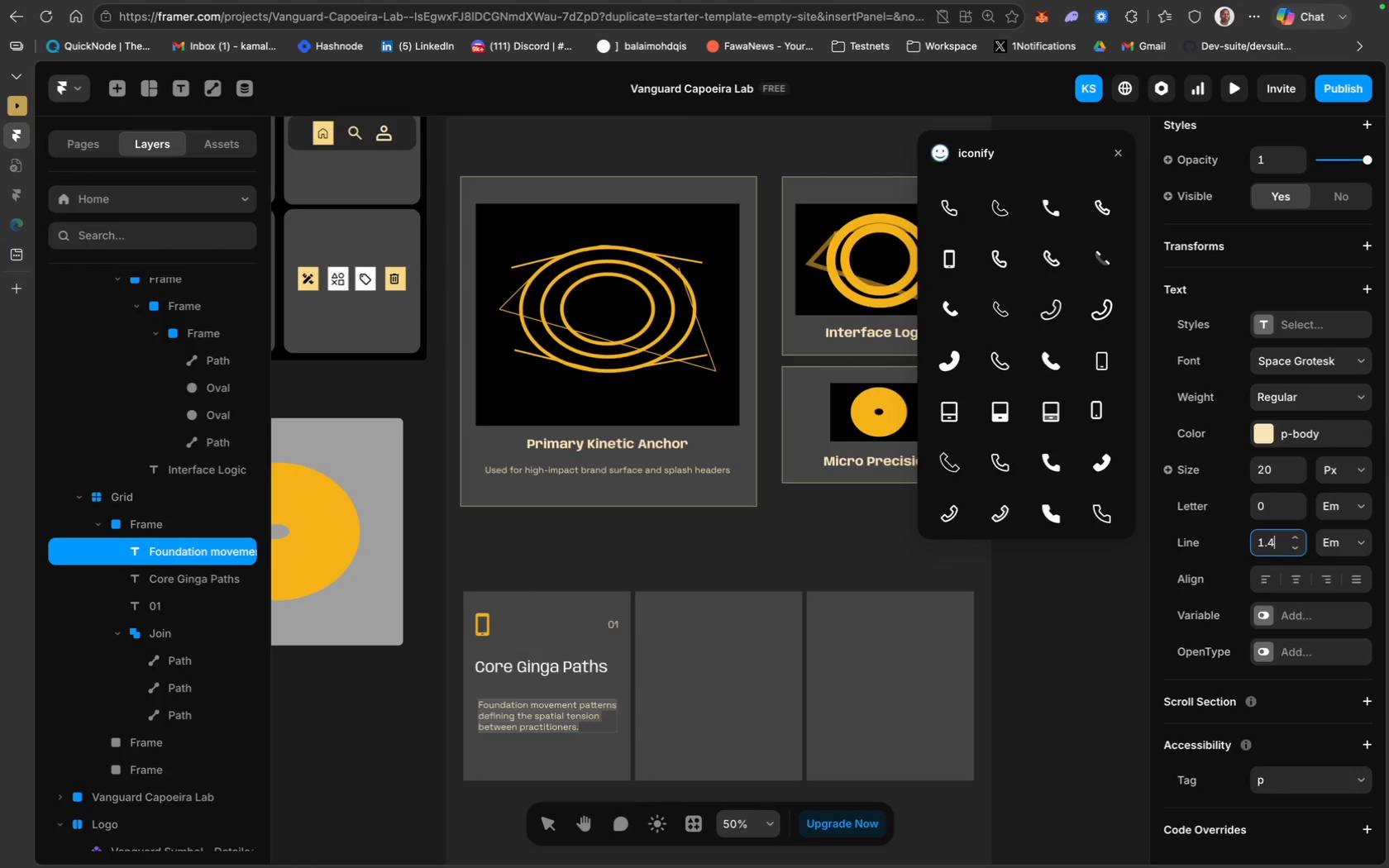 
key(Enter)
 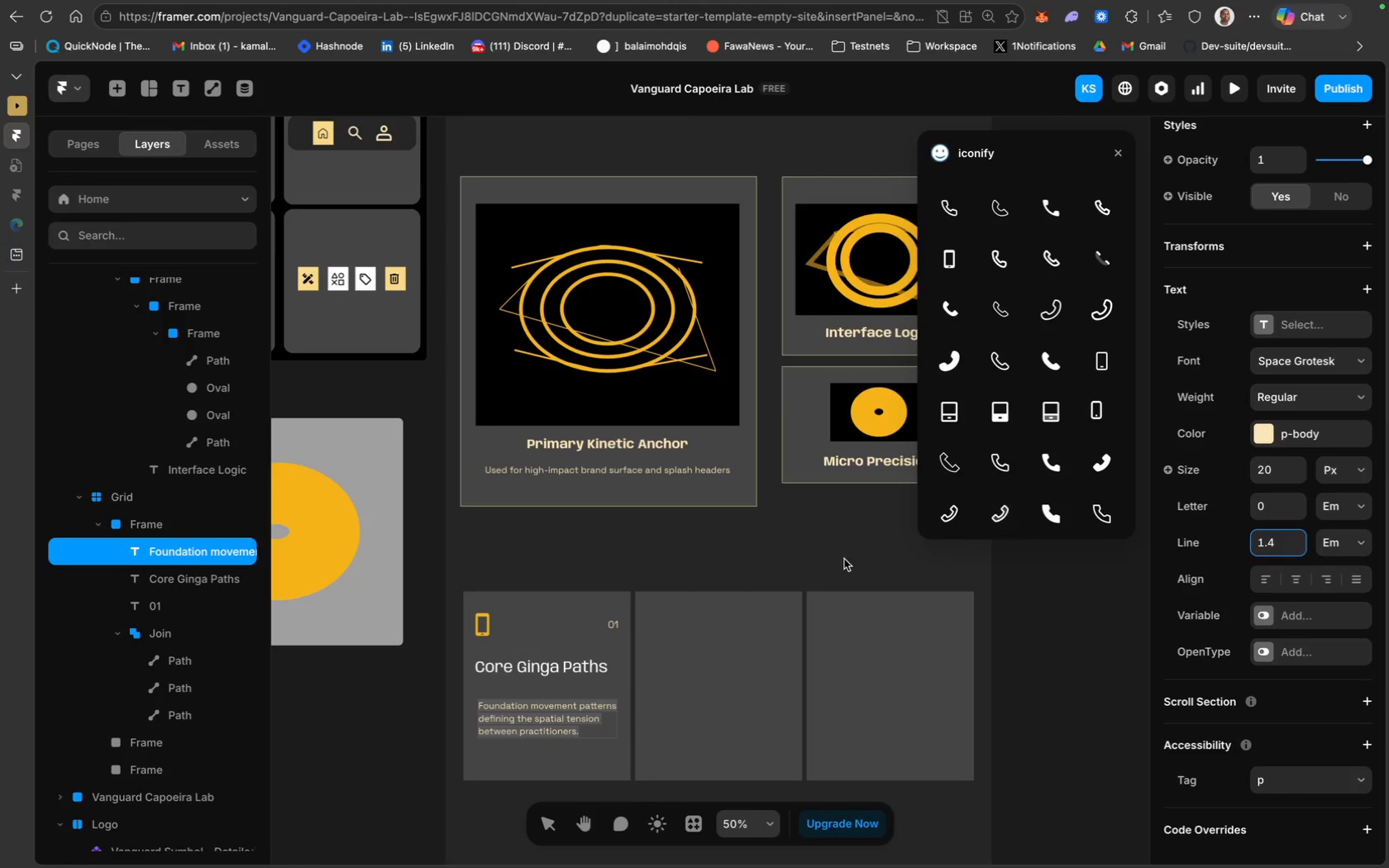 
left_click([836, 559])
 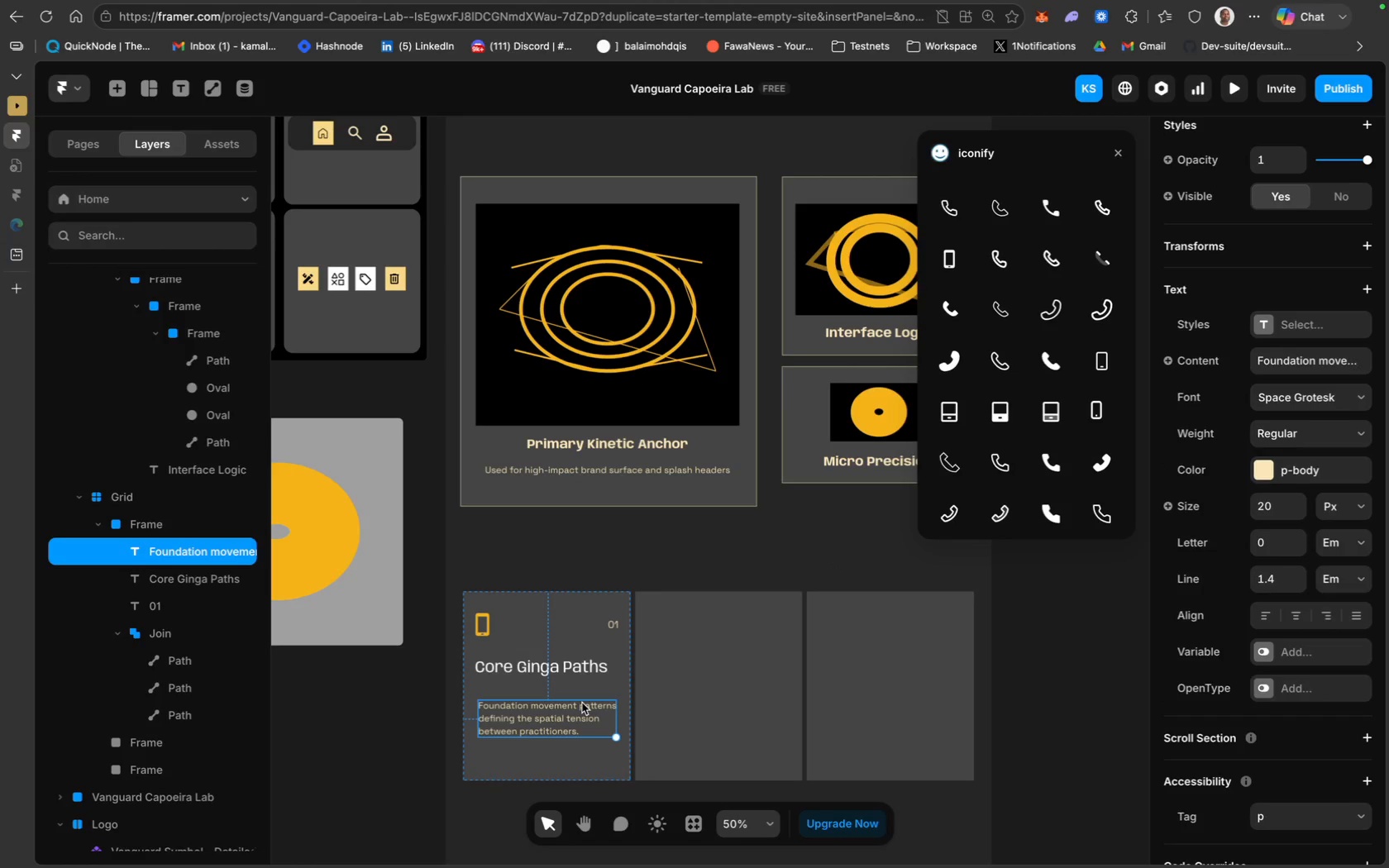 
left_click_drag(start_coordinate=[582, 703], to_coordinate=[579, 691])
 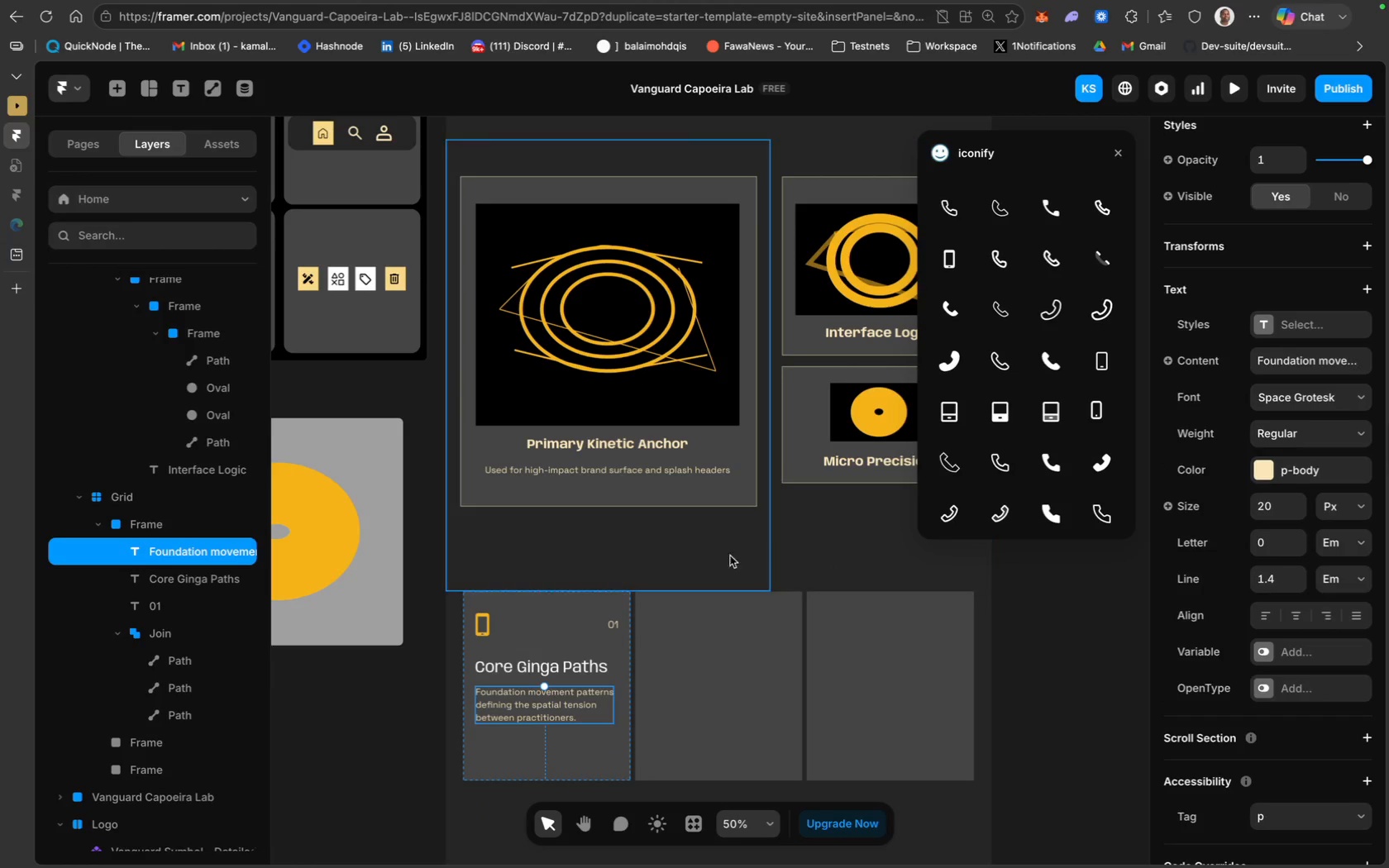 
scroll: coordinate [870, 776], scroll_direction: down, amount: 12.0
 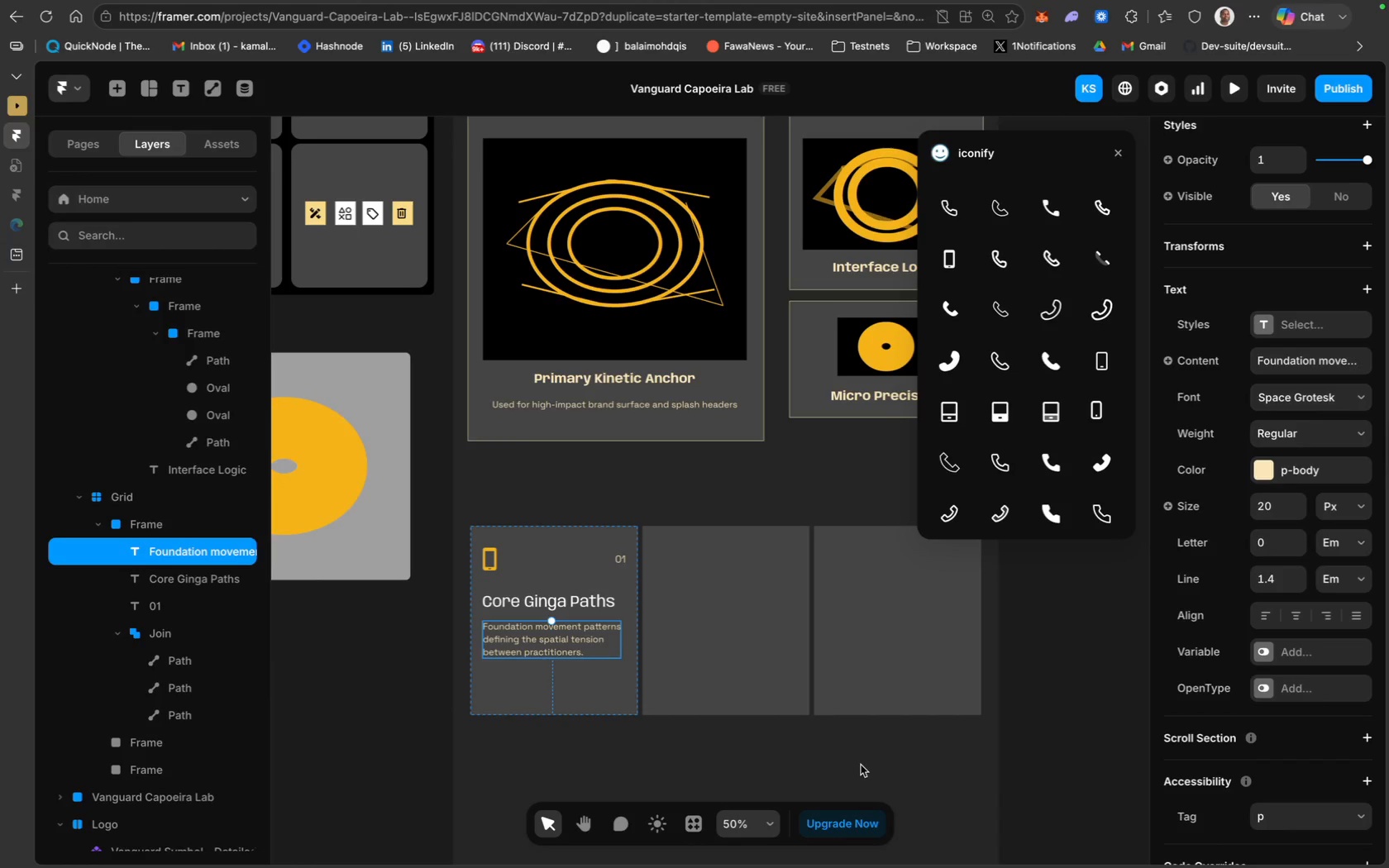 
scroll: coordinate [901, 665], scroll_direction: up, amount: 22.0
 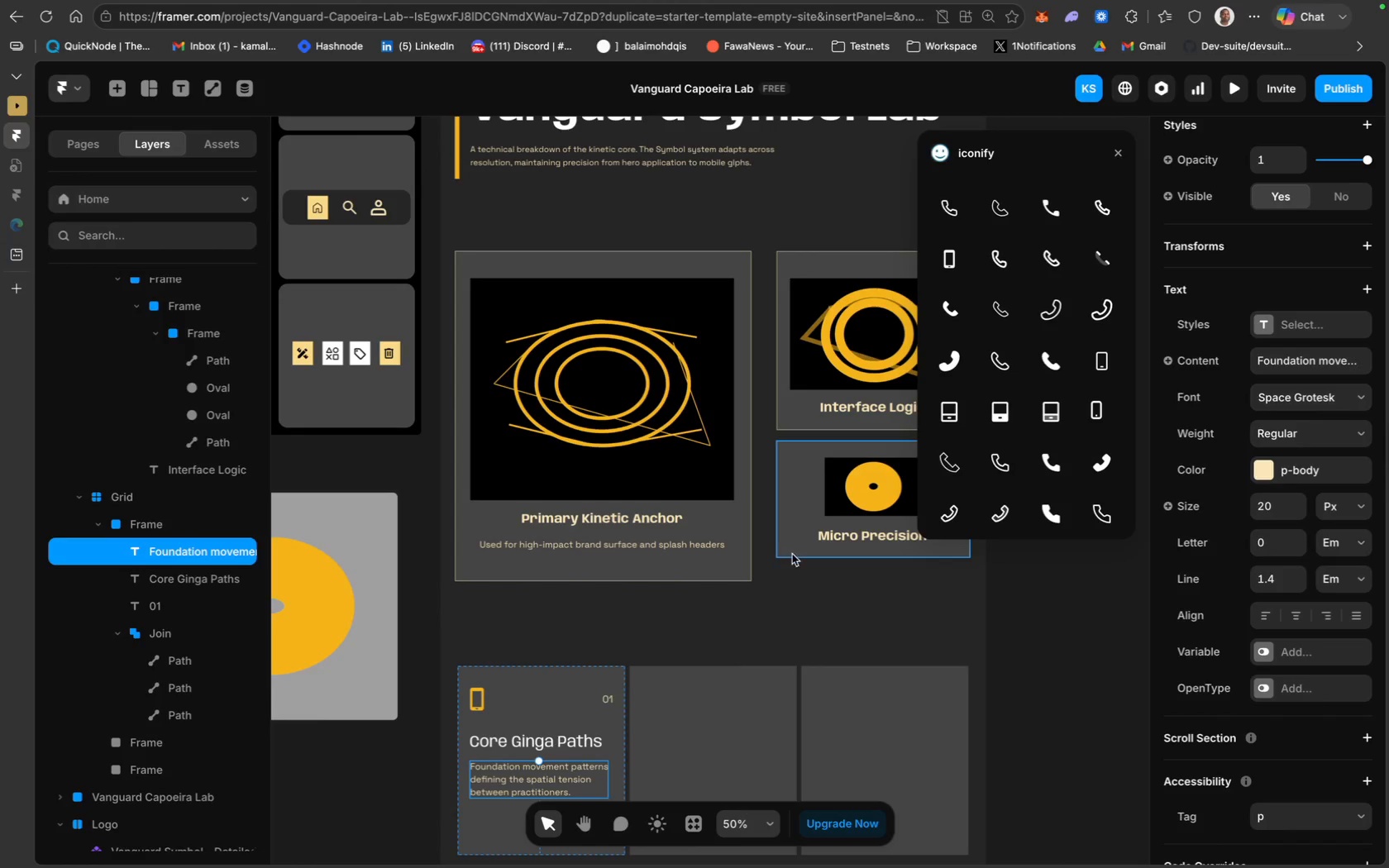 
wait(7.76)
 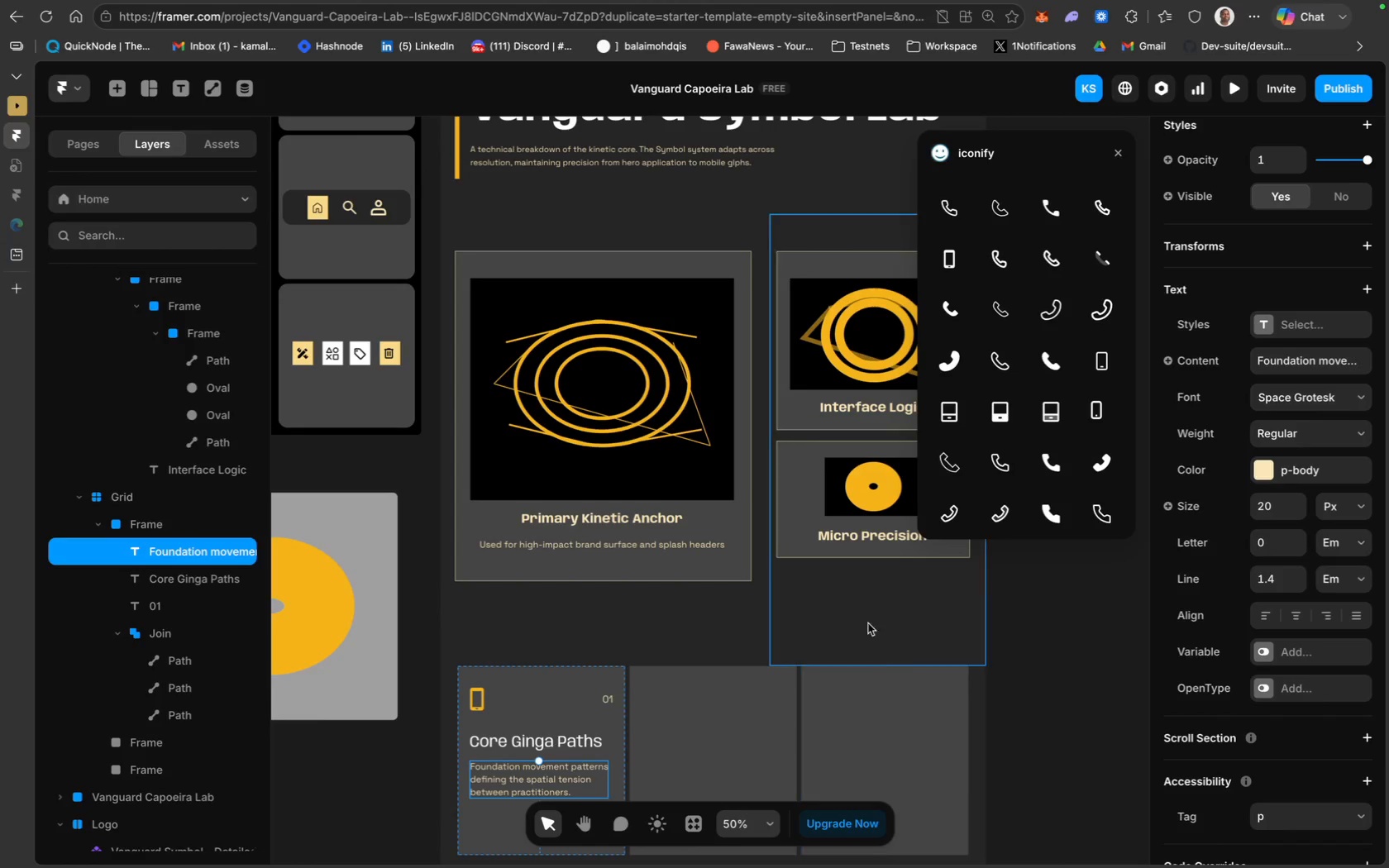 
scroll: coordinate [759, 646], scroll_direction: up, amount: 17.0
 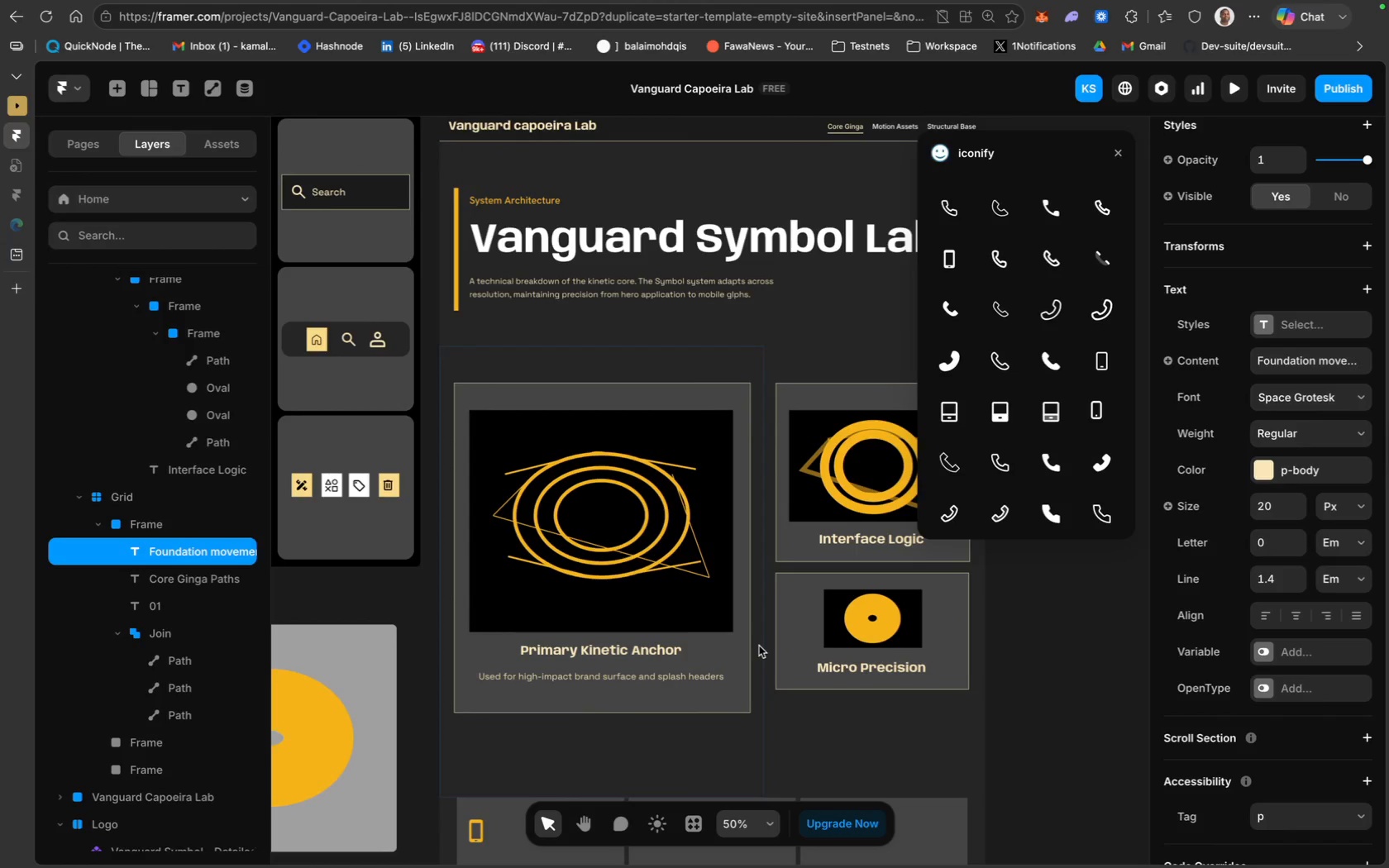 
scroll: coordinate [759, 646], scroll_direction: down, amount: 56.0
 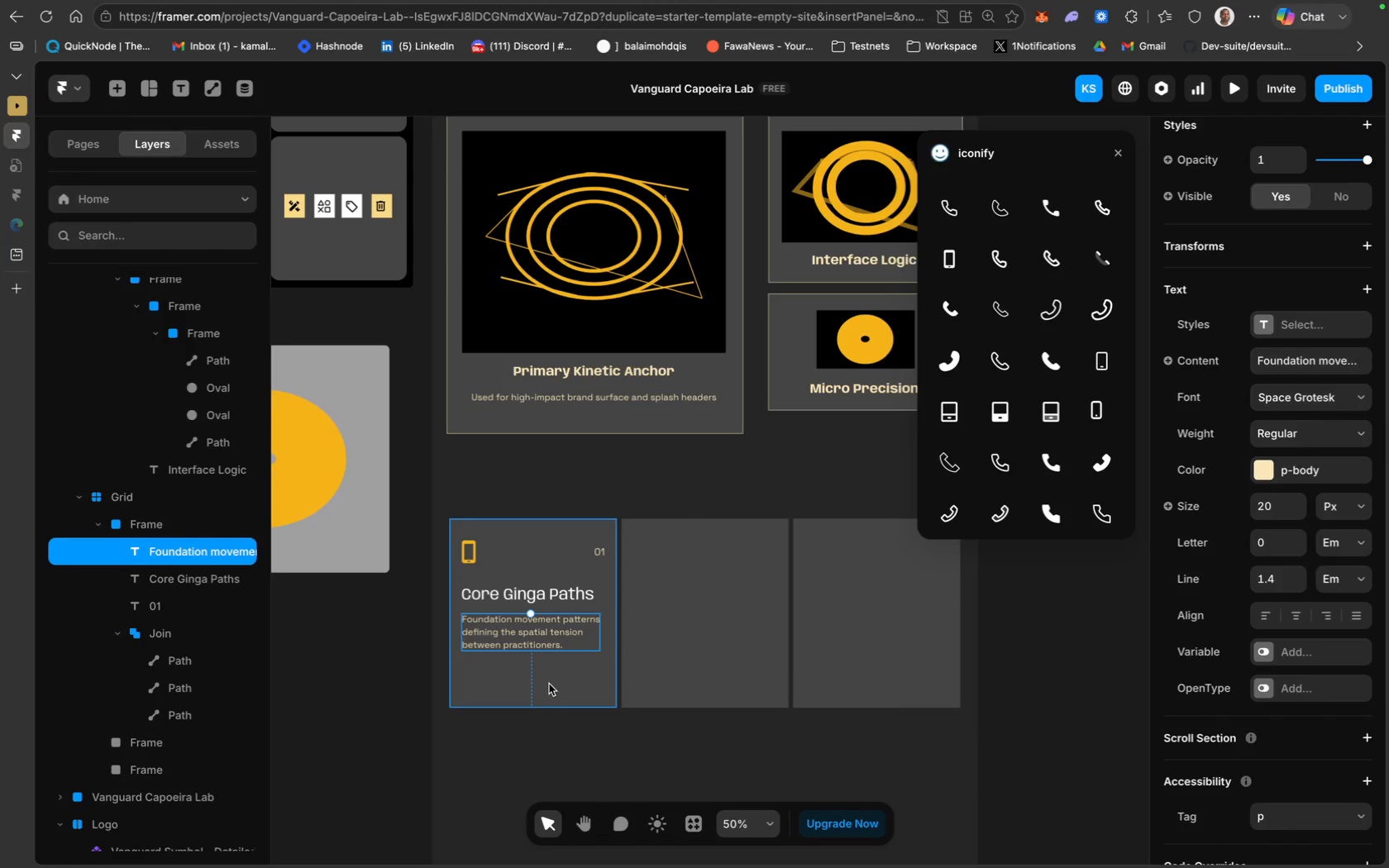 
left_click([548, 681])
 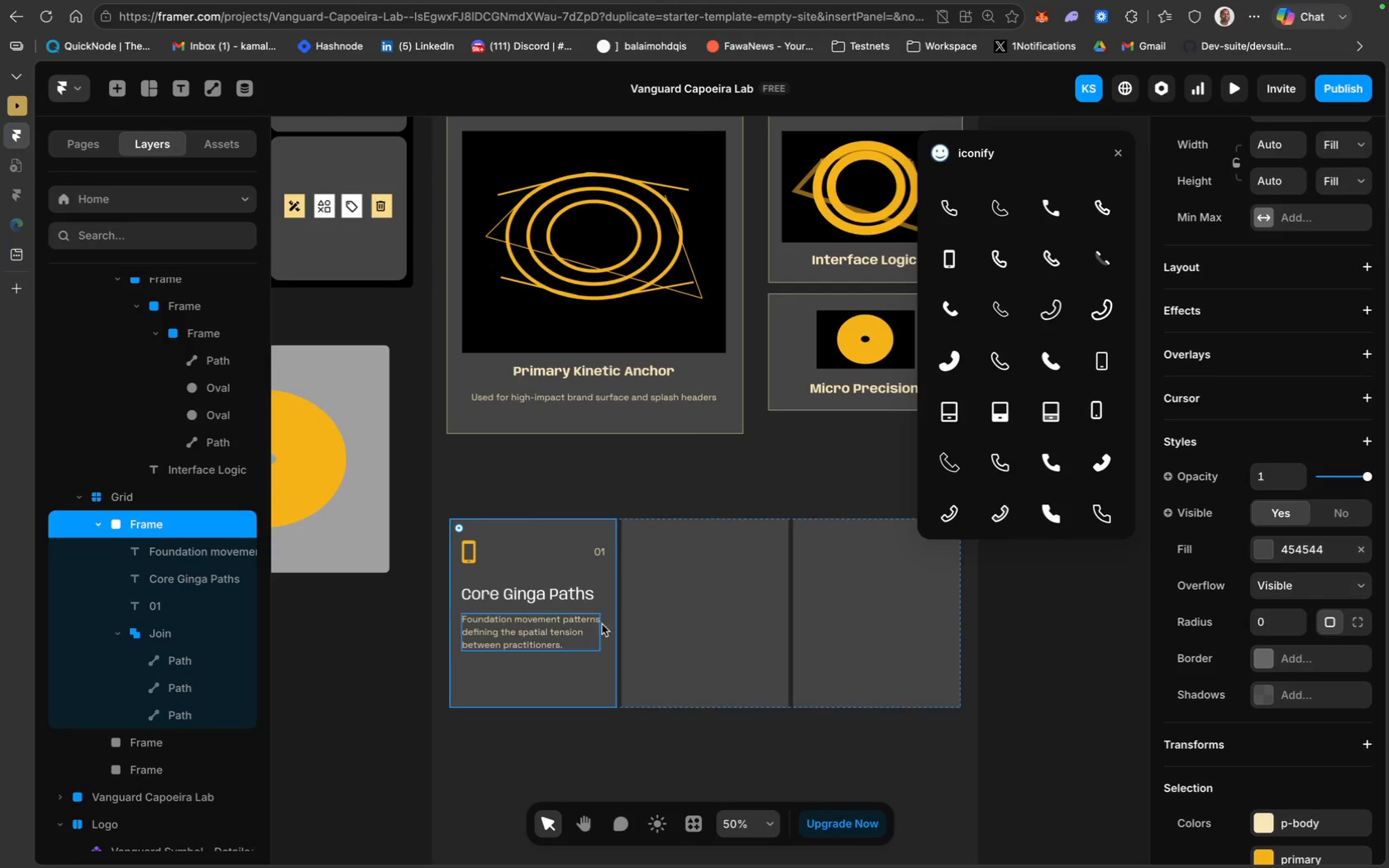 
wait(10.59)
 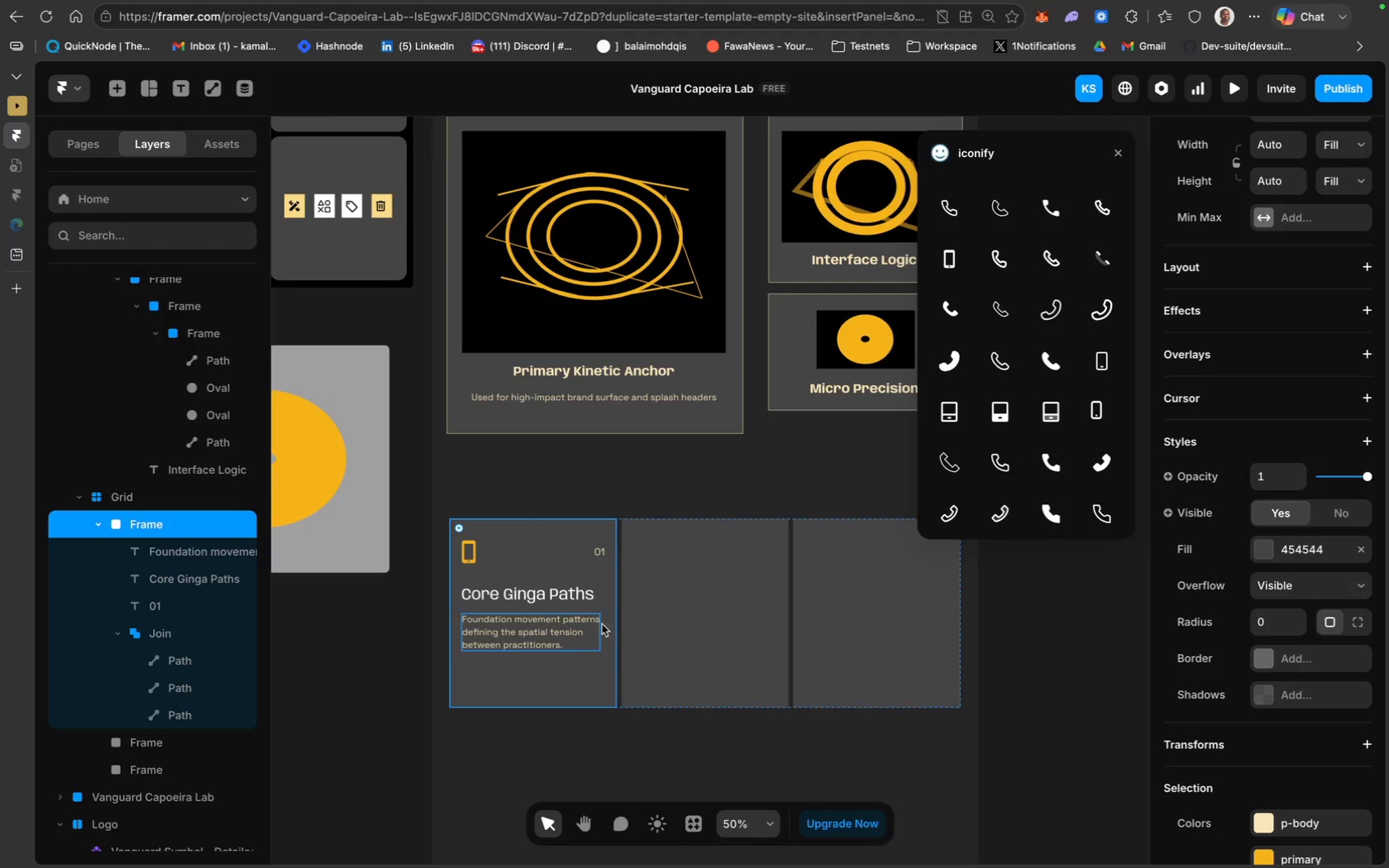 
mouse_move([257, 162])
 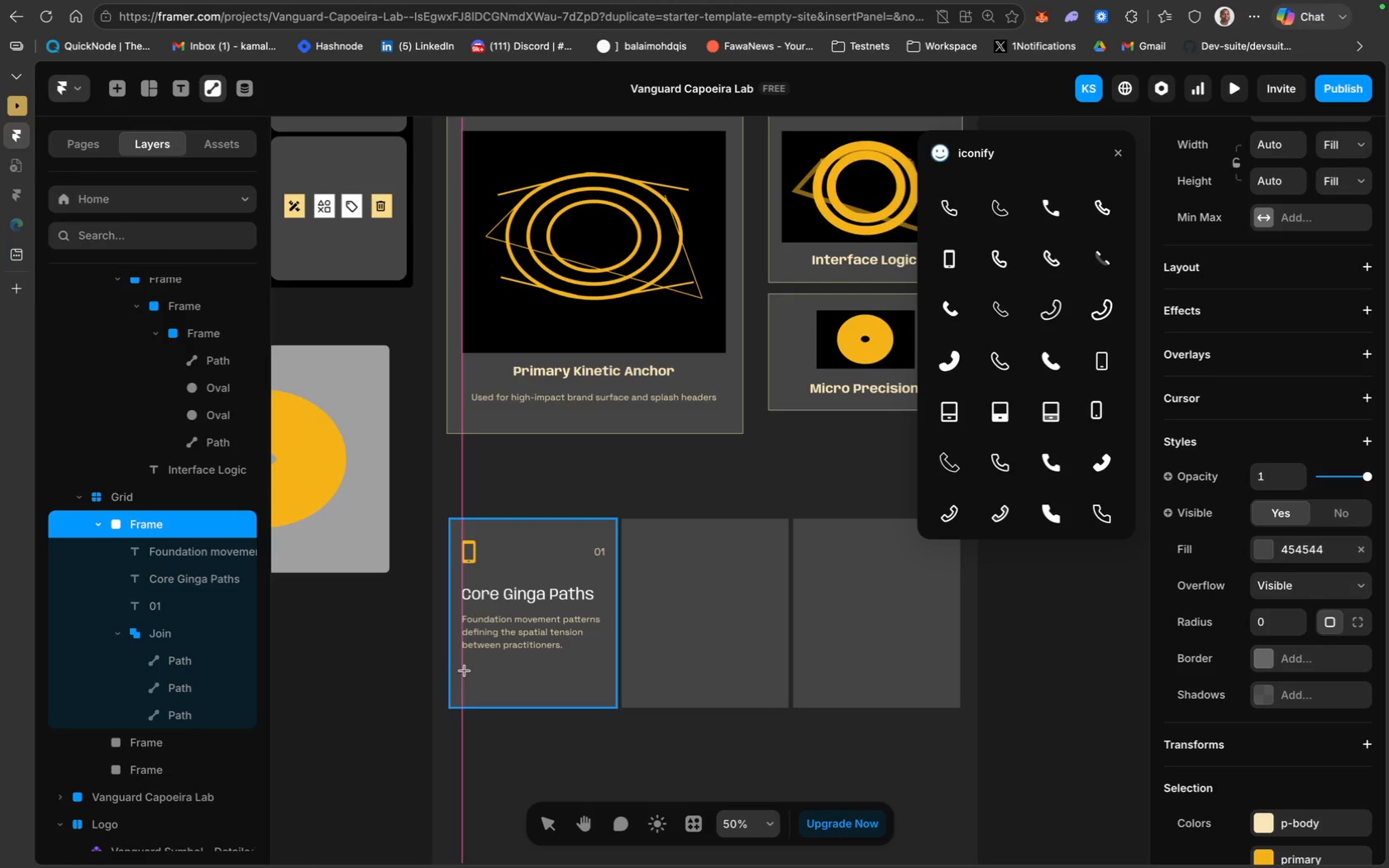 
left_click_drag(start_coordinate=[464, 671], to_coordinate=[605, 677])
 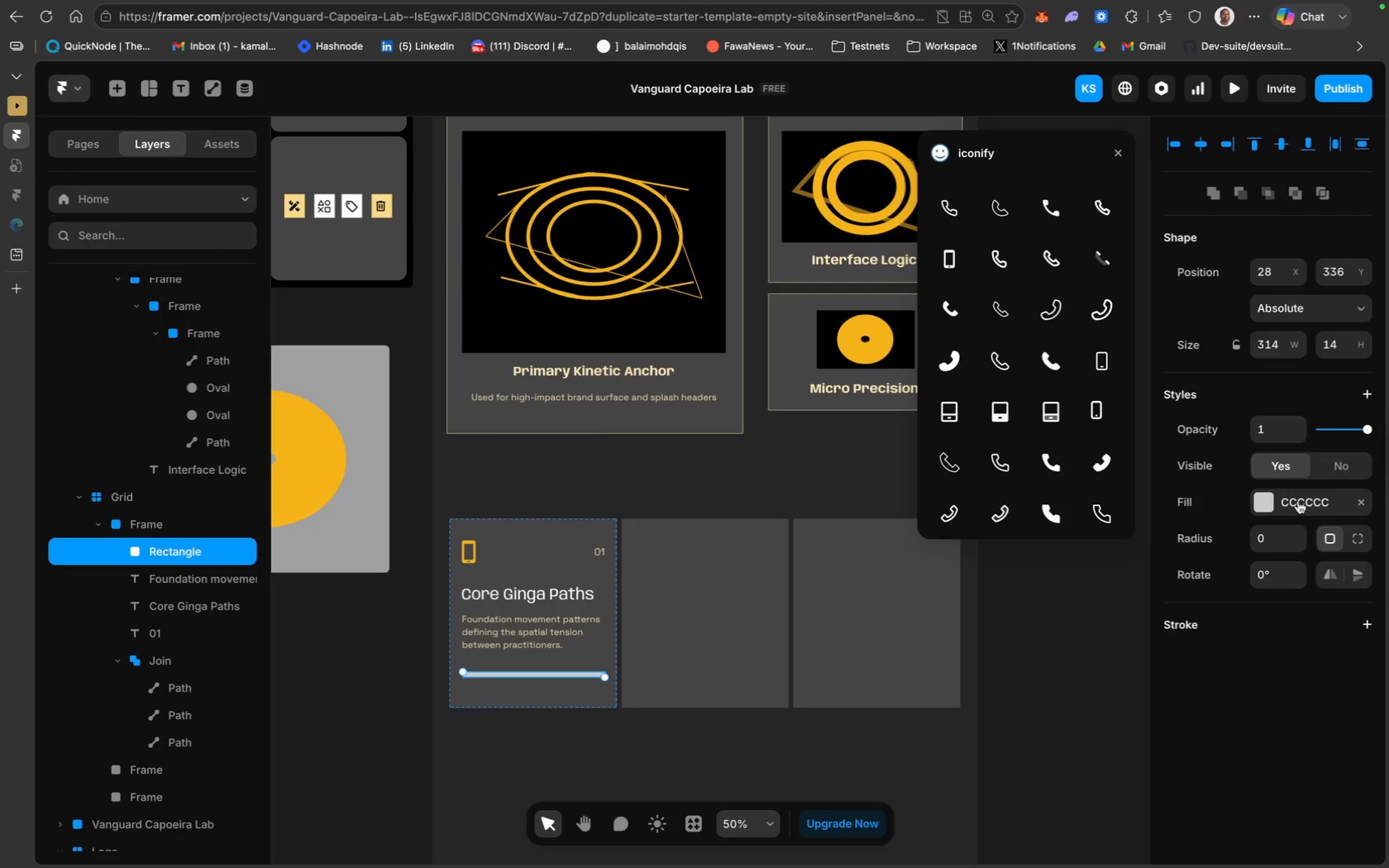 
scroll: coordinate [977, 673], scroll_direction: up, amount: 36.0
 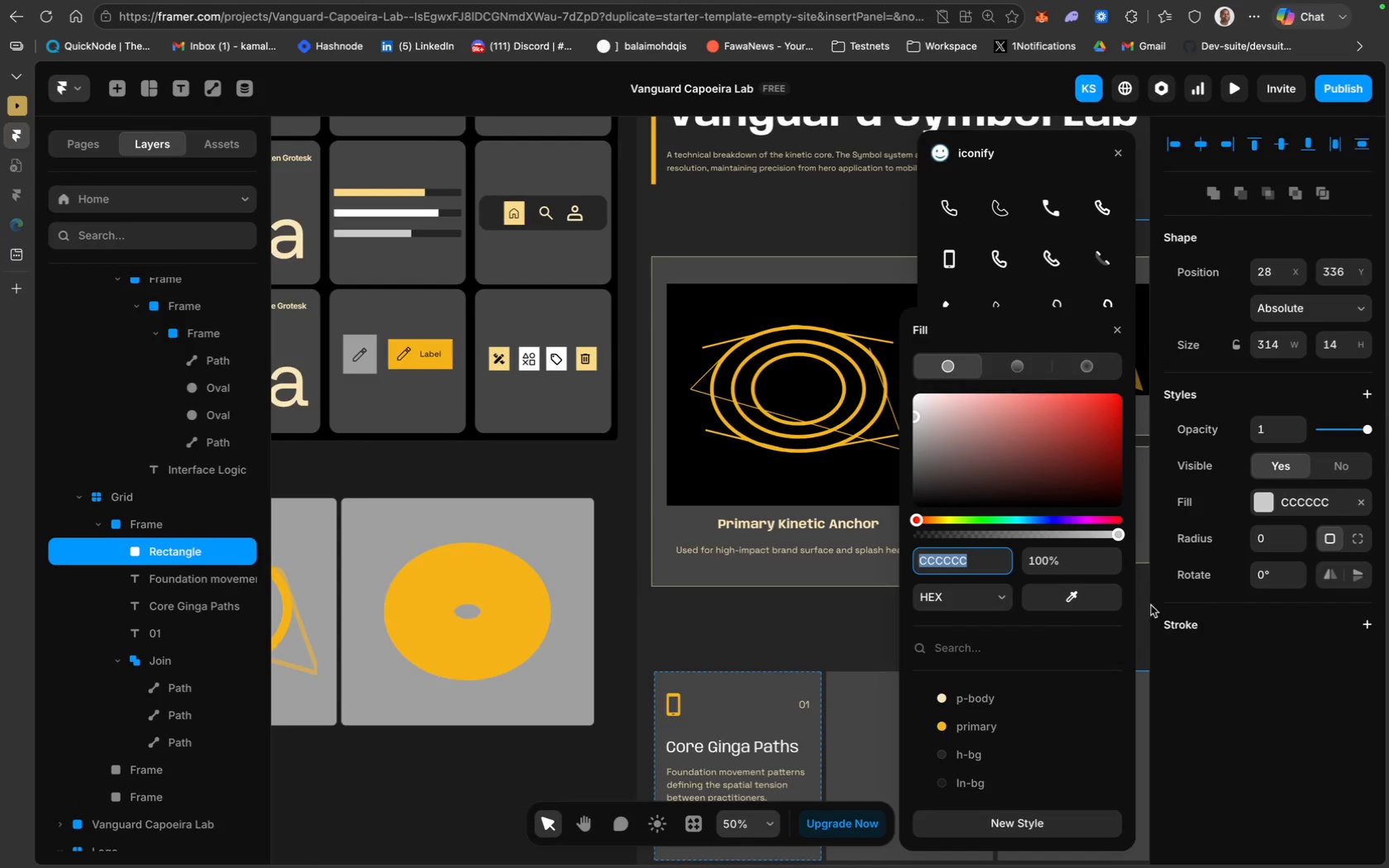 
left_click([1068, 599])
 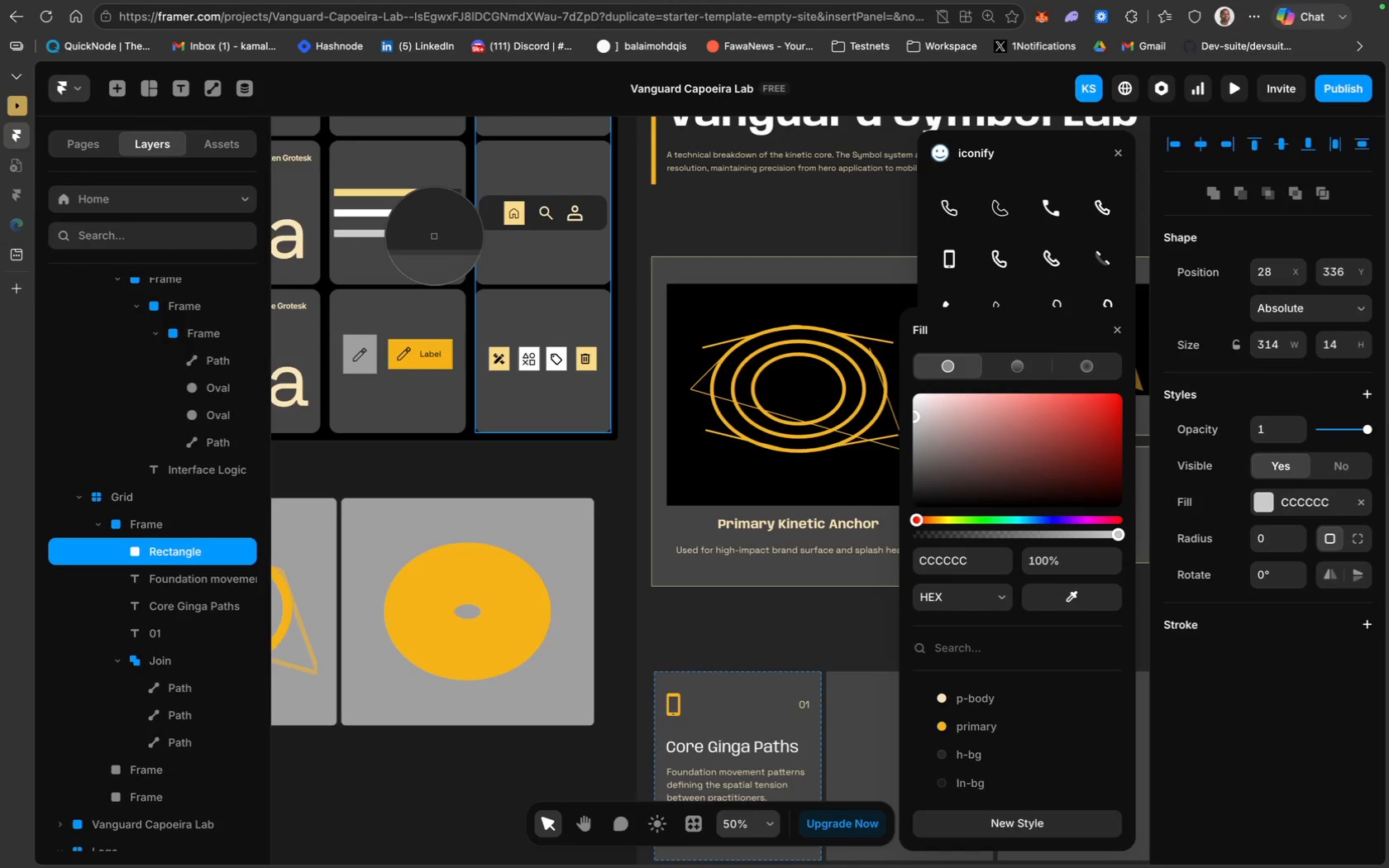 
left_click([434, 233])
 